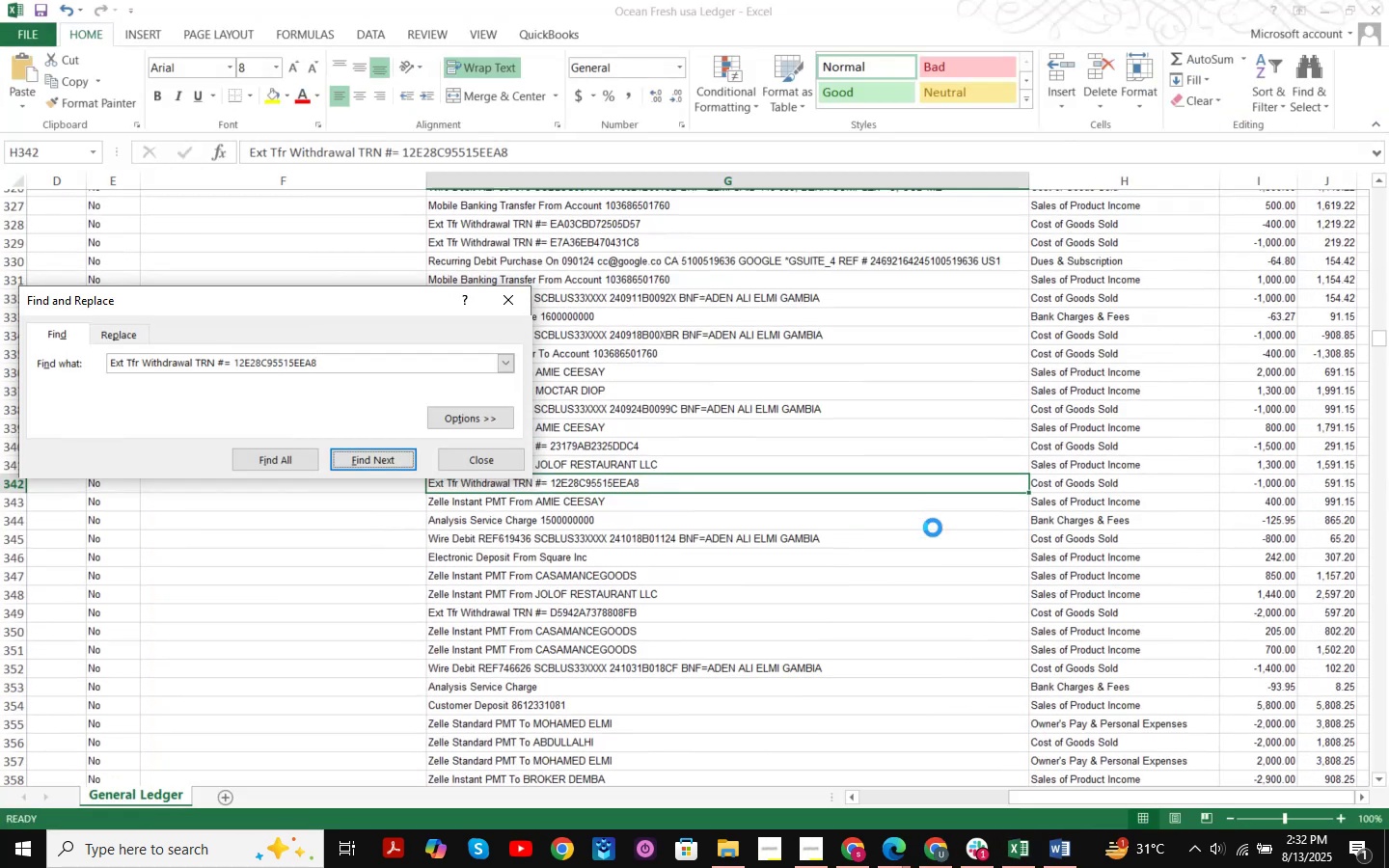 
key(Enter)
 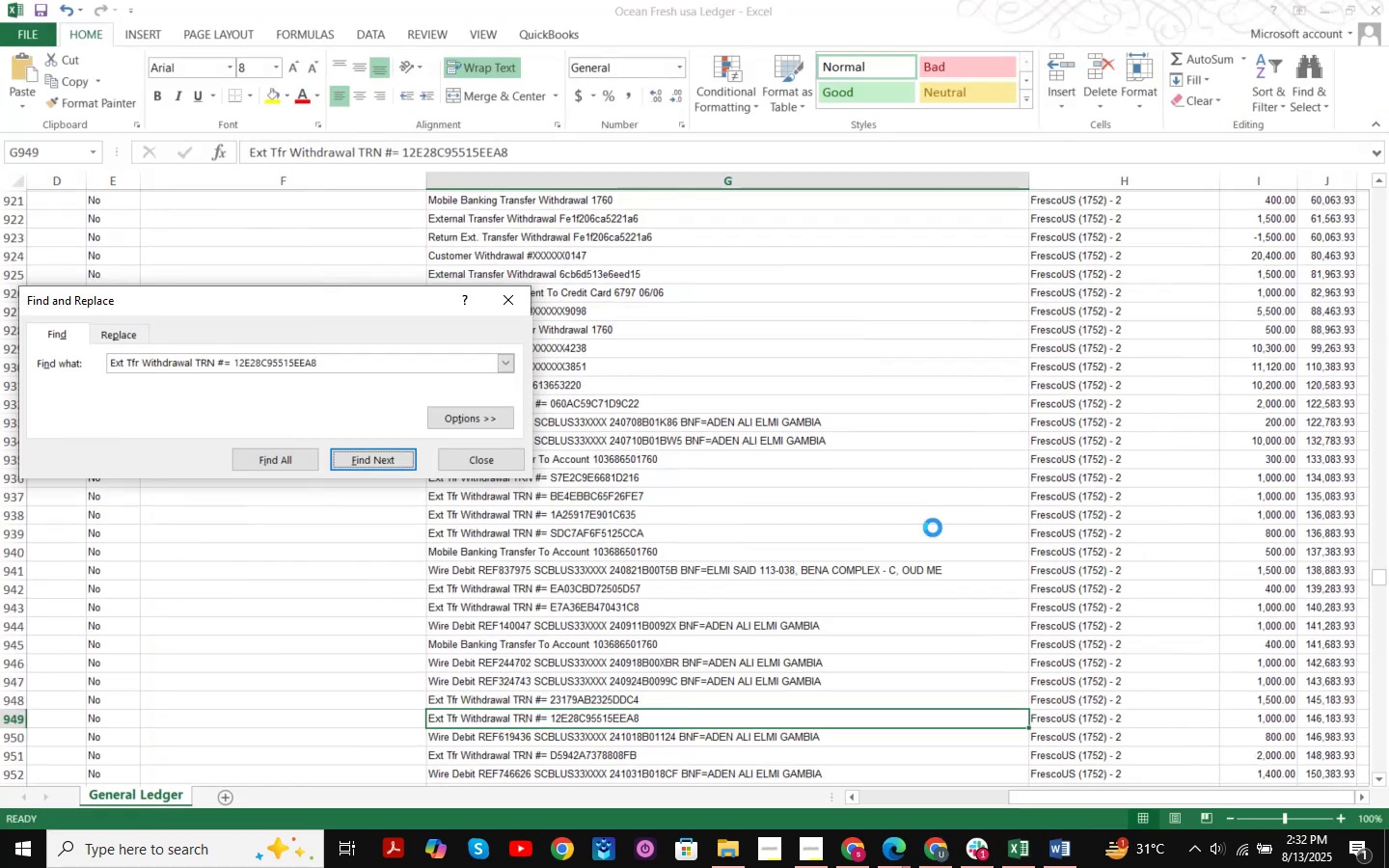 
key(Enter)
 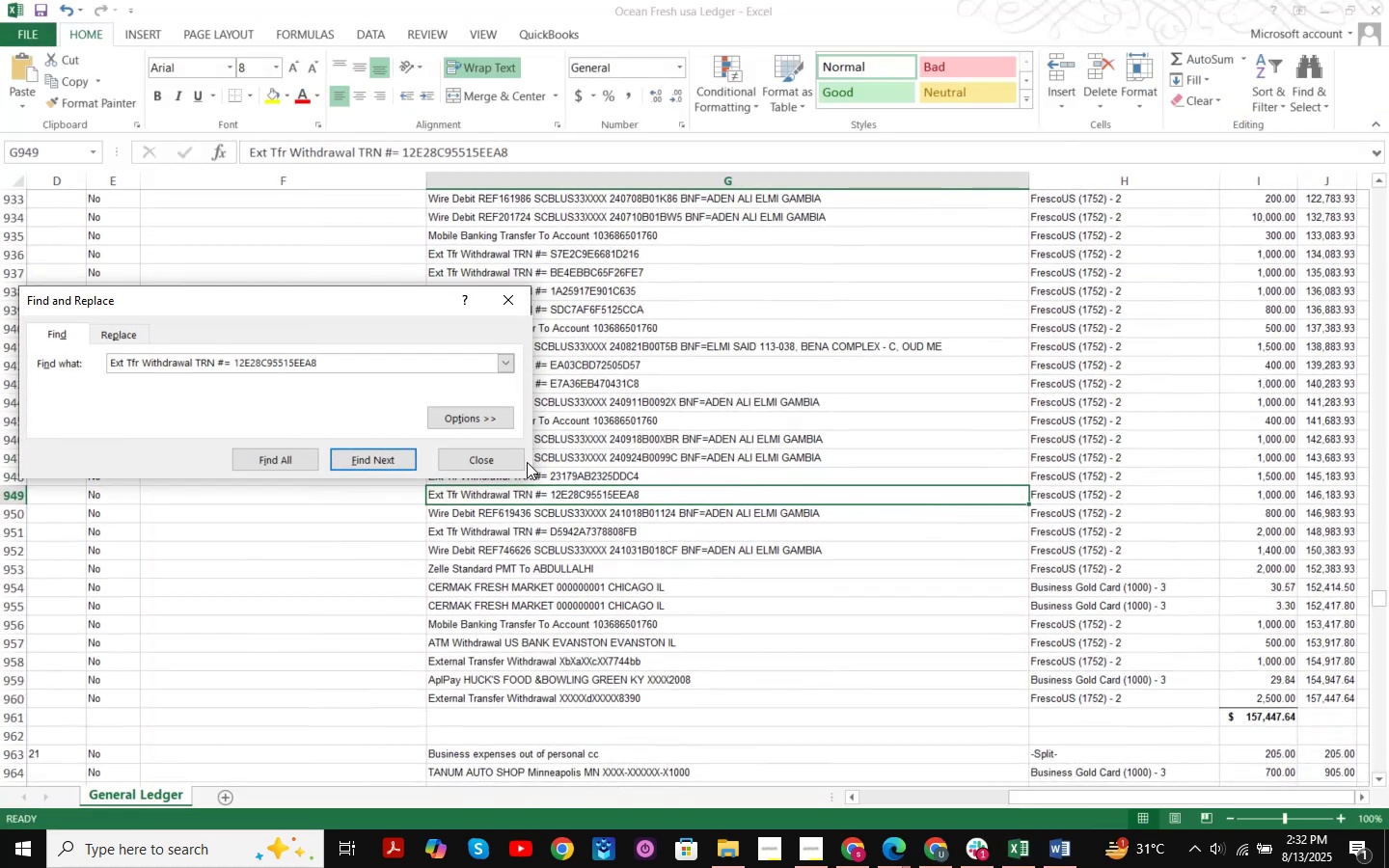 
left_click([514, 462])
 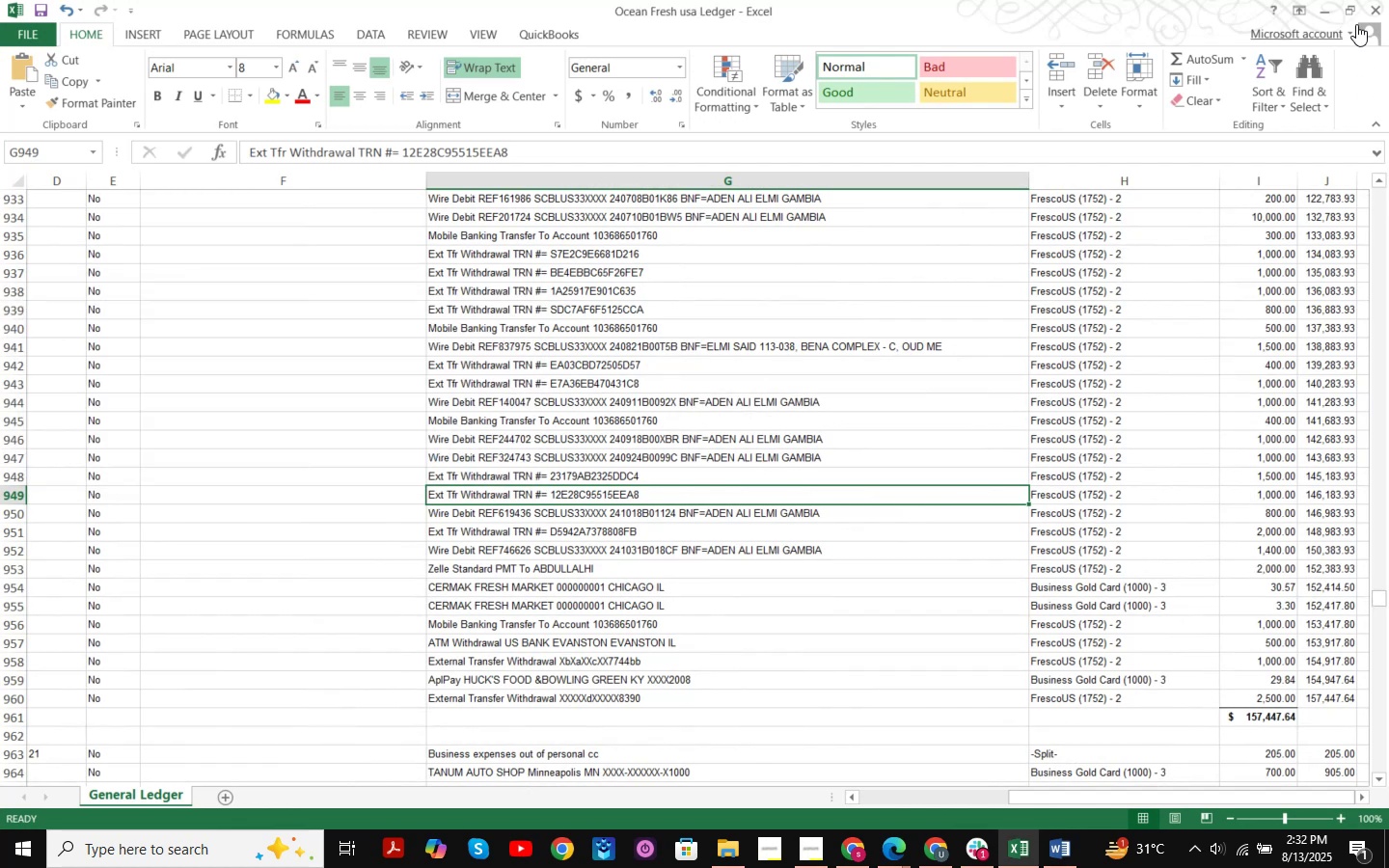 
left_click([1320, 11])
 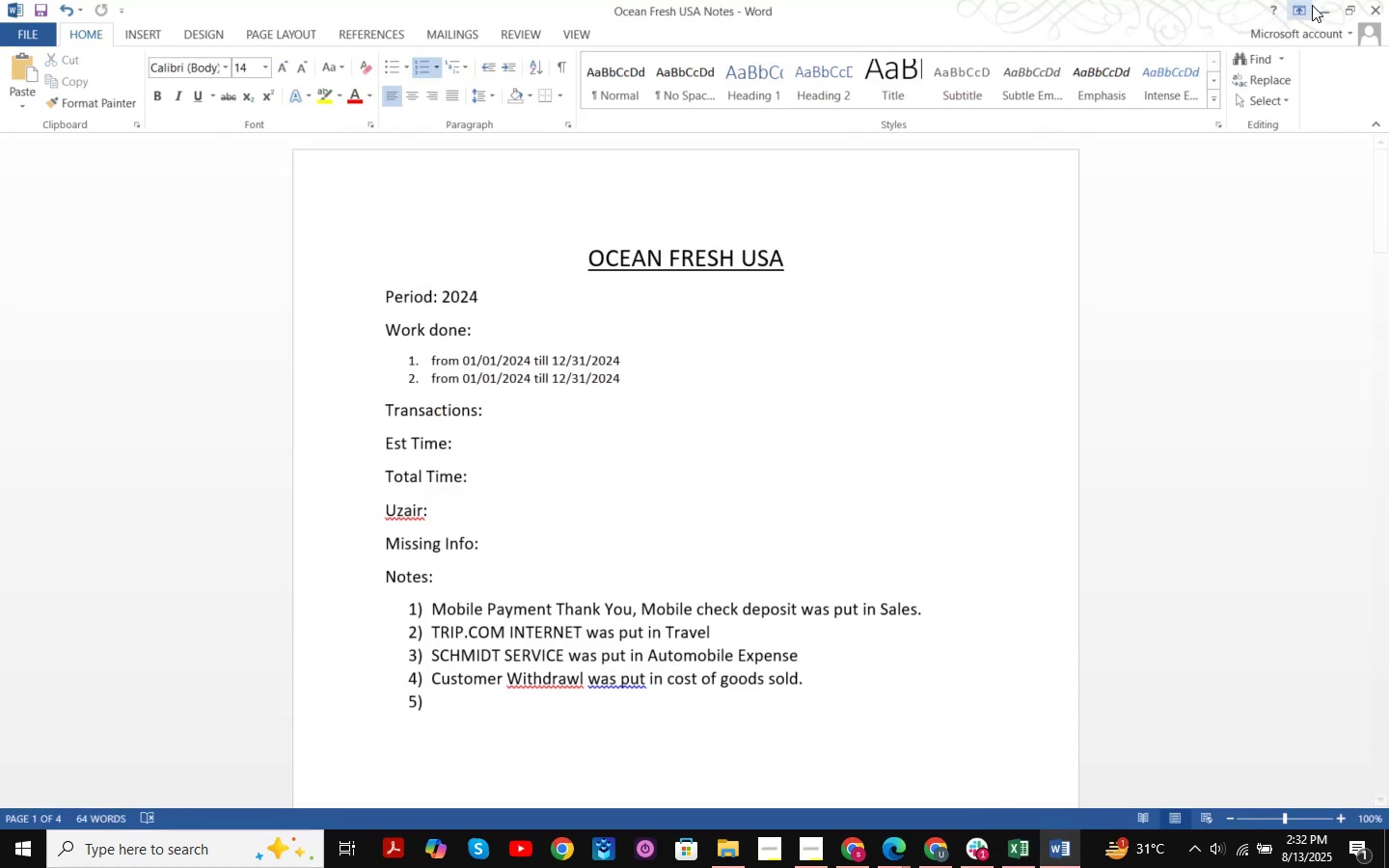 
left_click([1314, 7])
 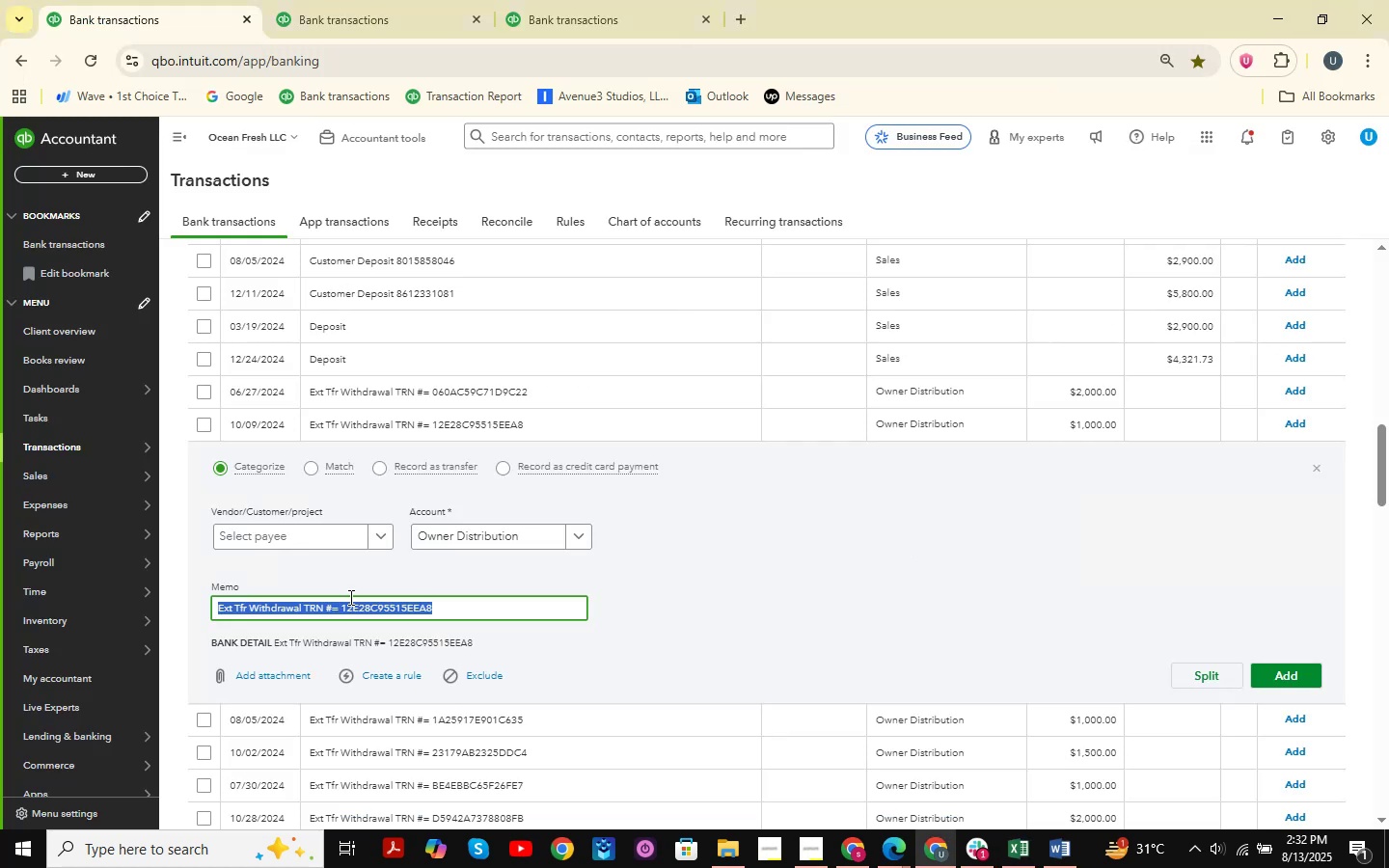 
left_click([408, 609])
 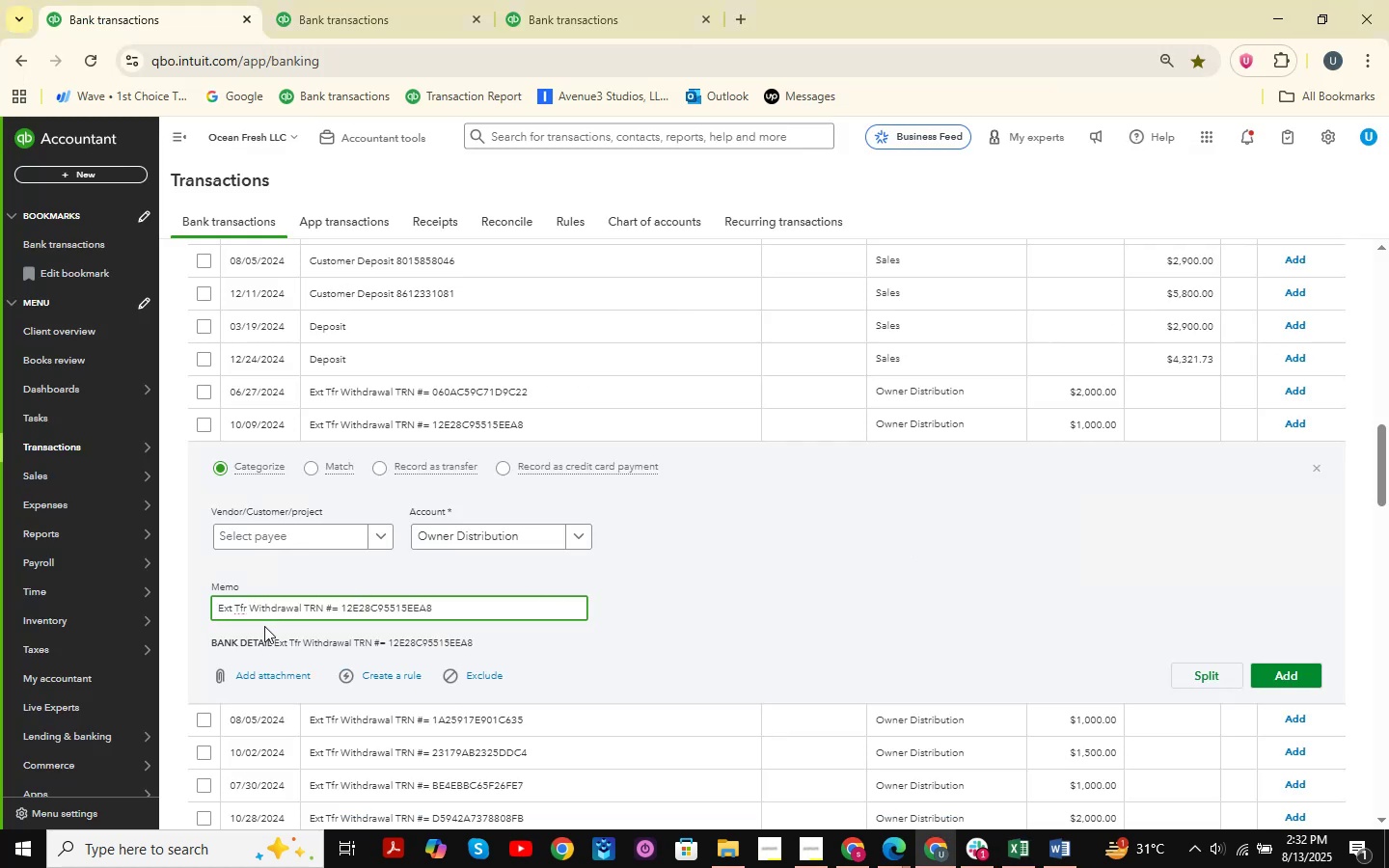 
left_click_drag(start_coordinate=[301, 611], to_coordinate=[193, 623])
 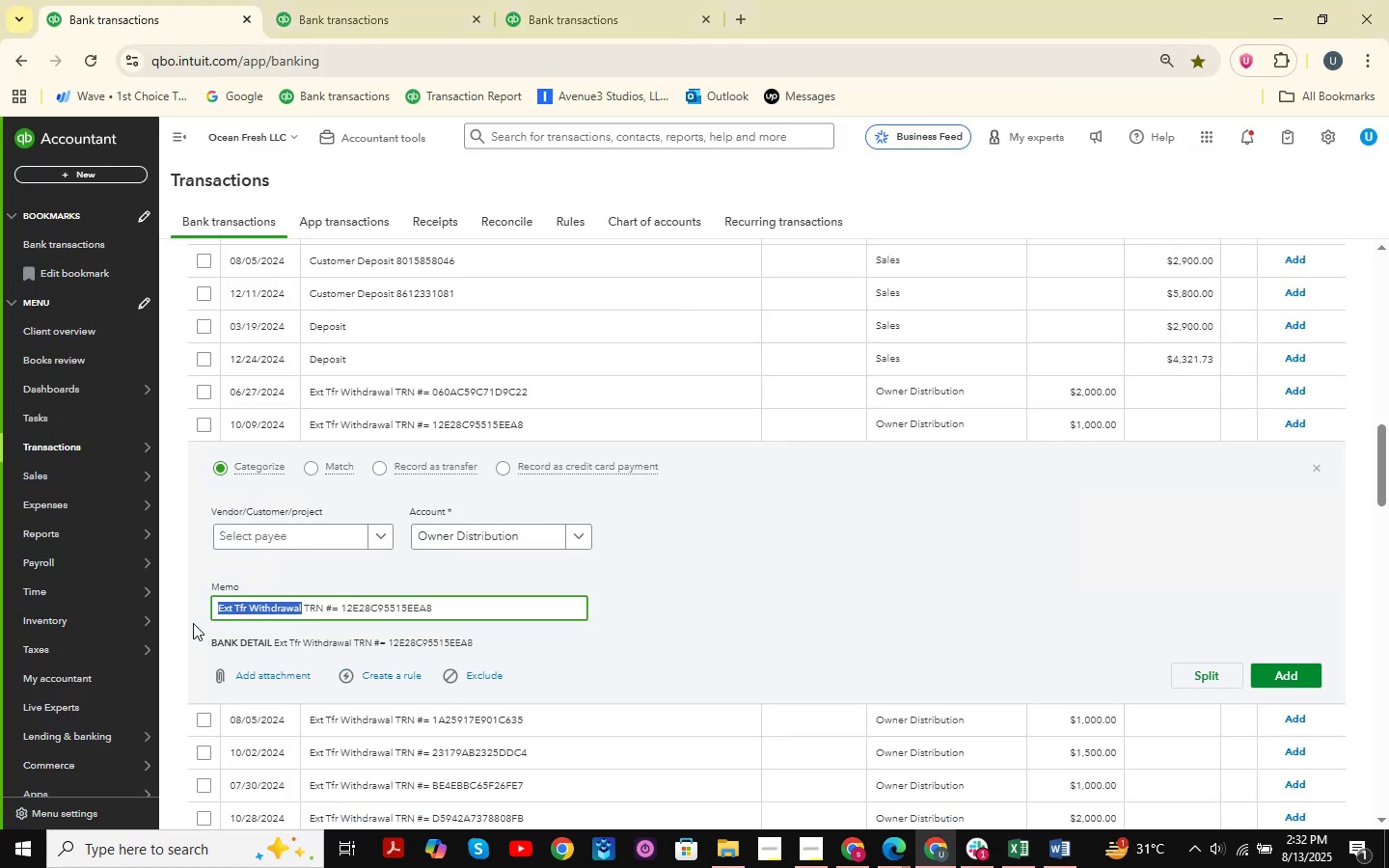 
key(Control+C)
 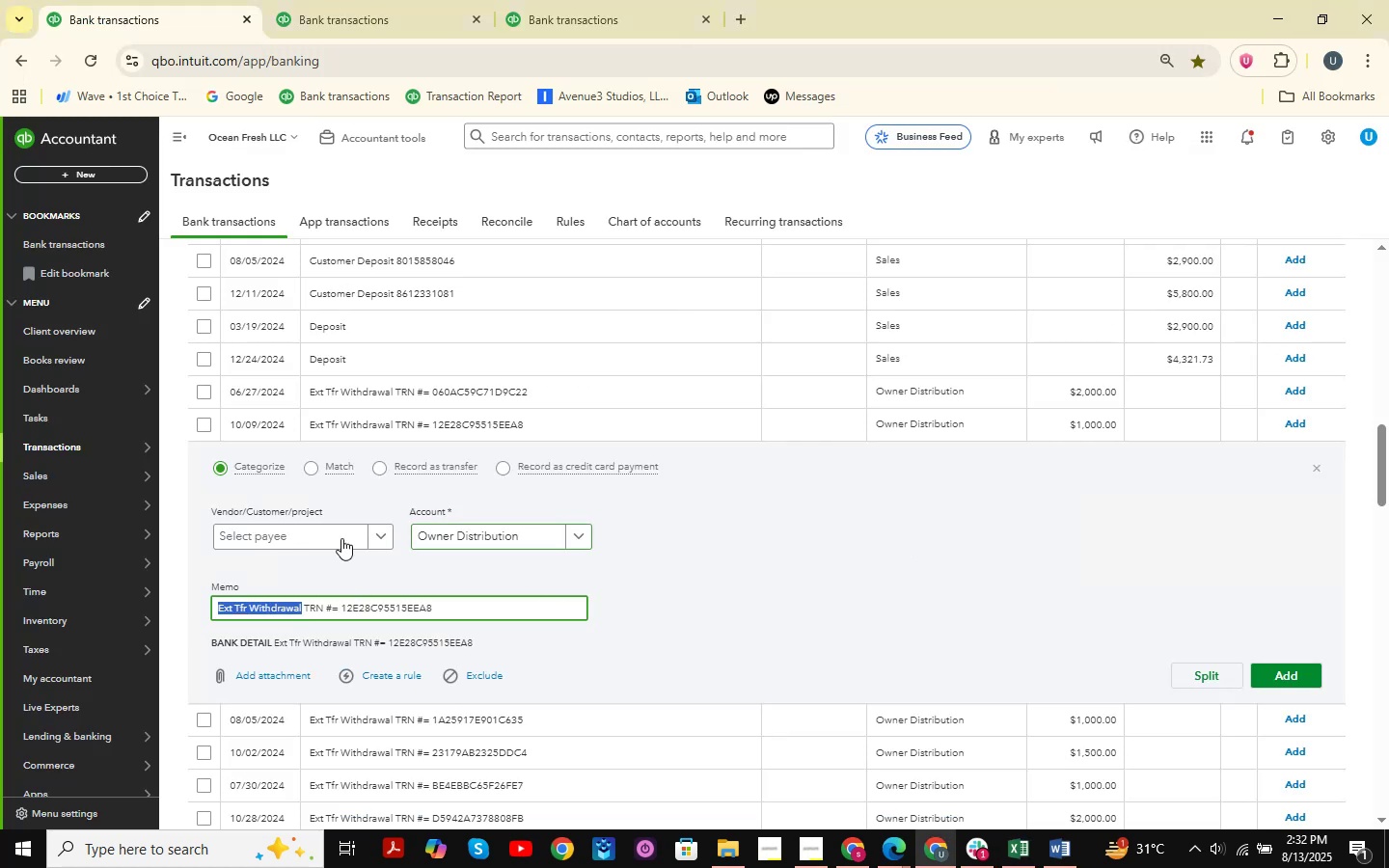 
left_click([326, 538])
 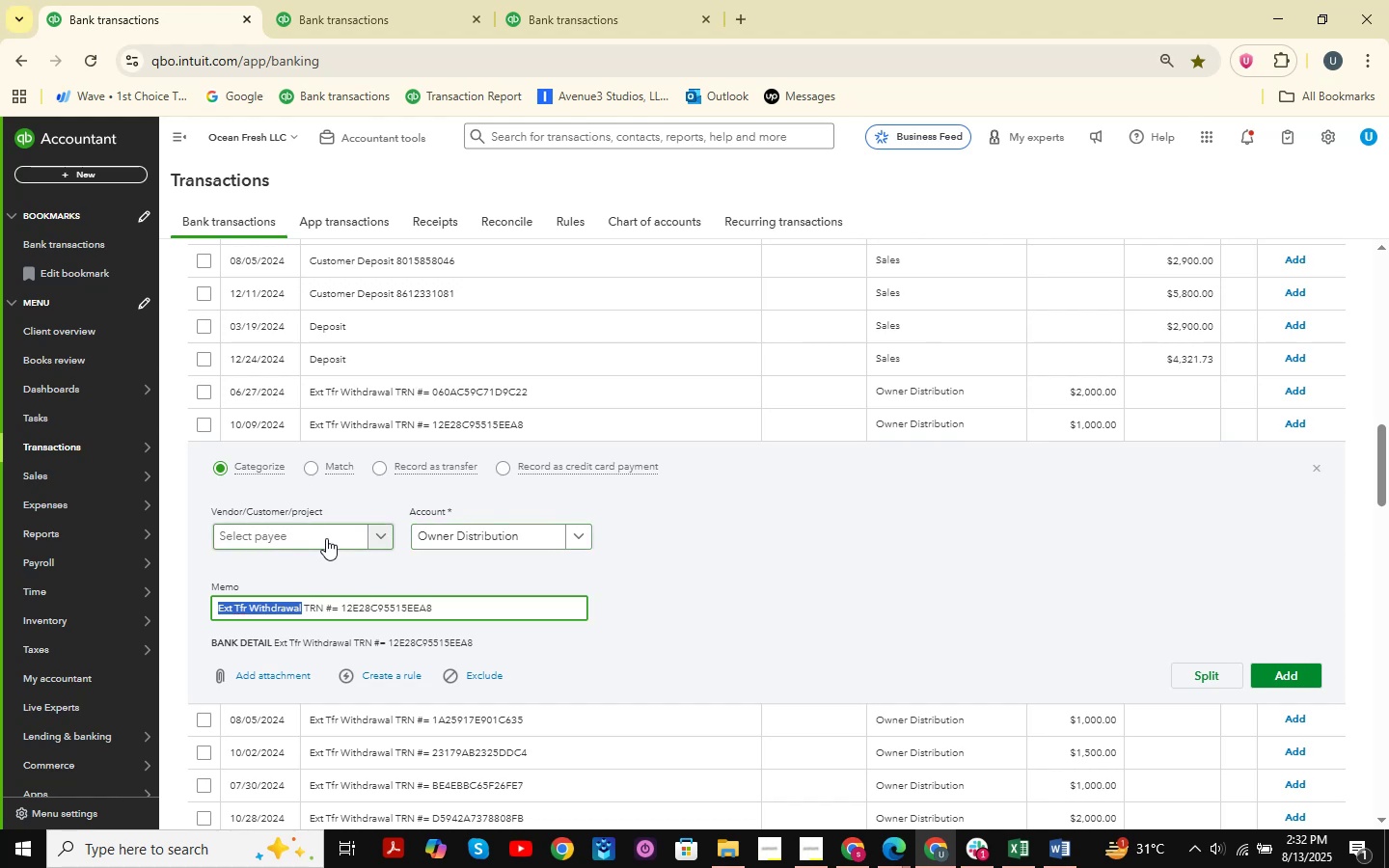 
key(Control+ControlLeft)
 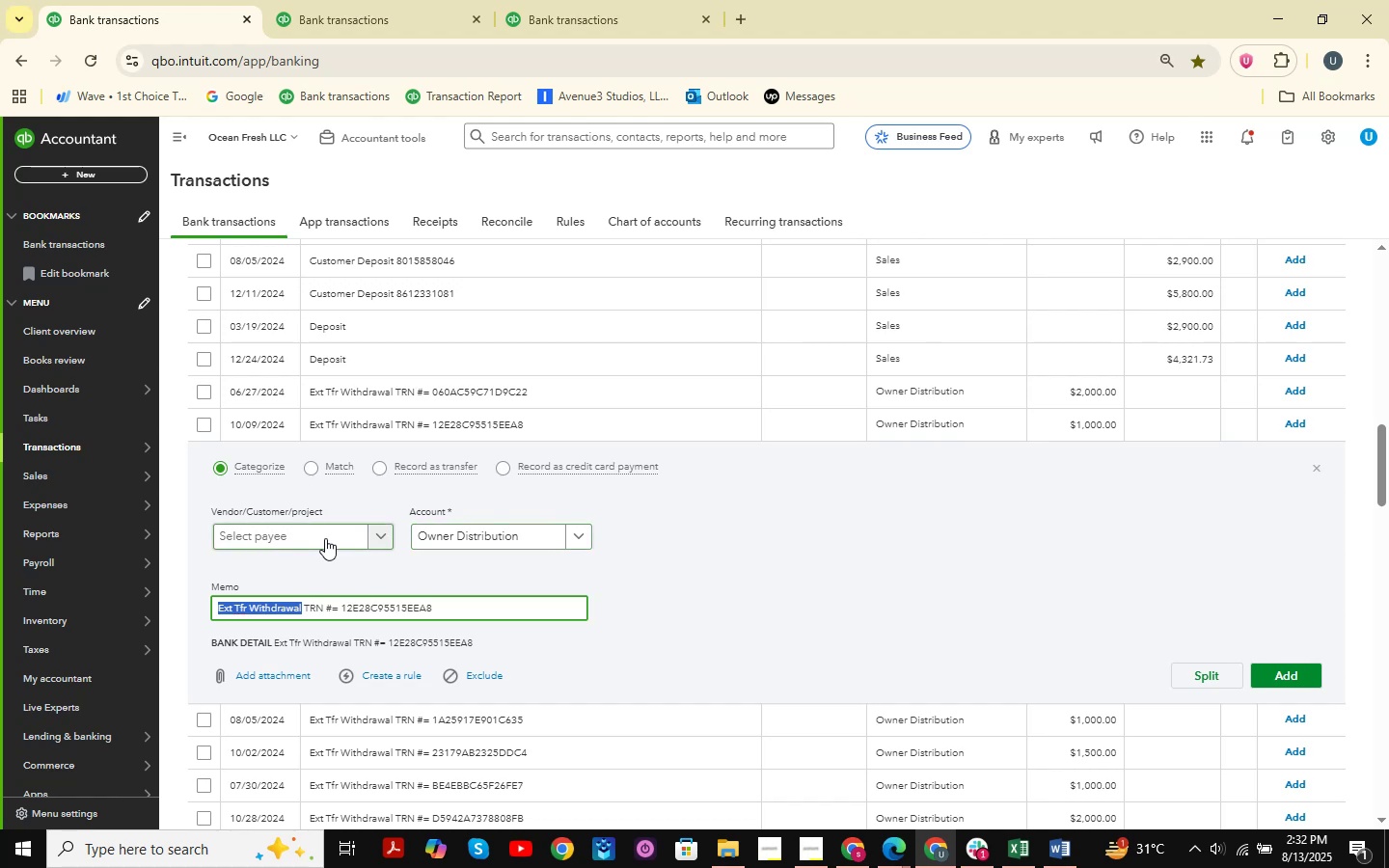 
key(Control+V)
 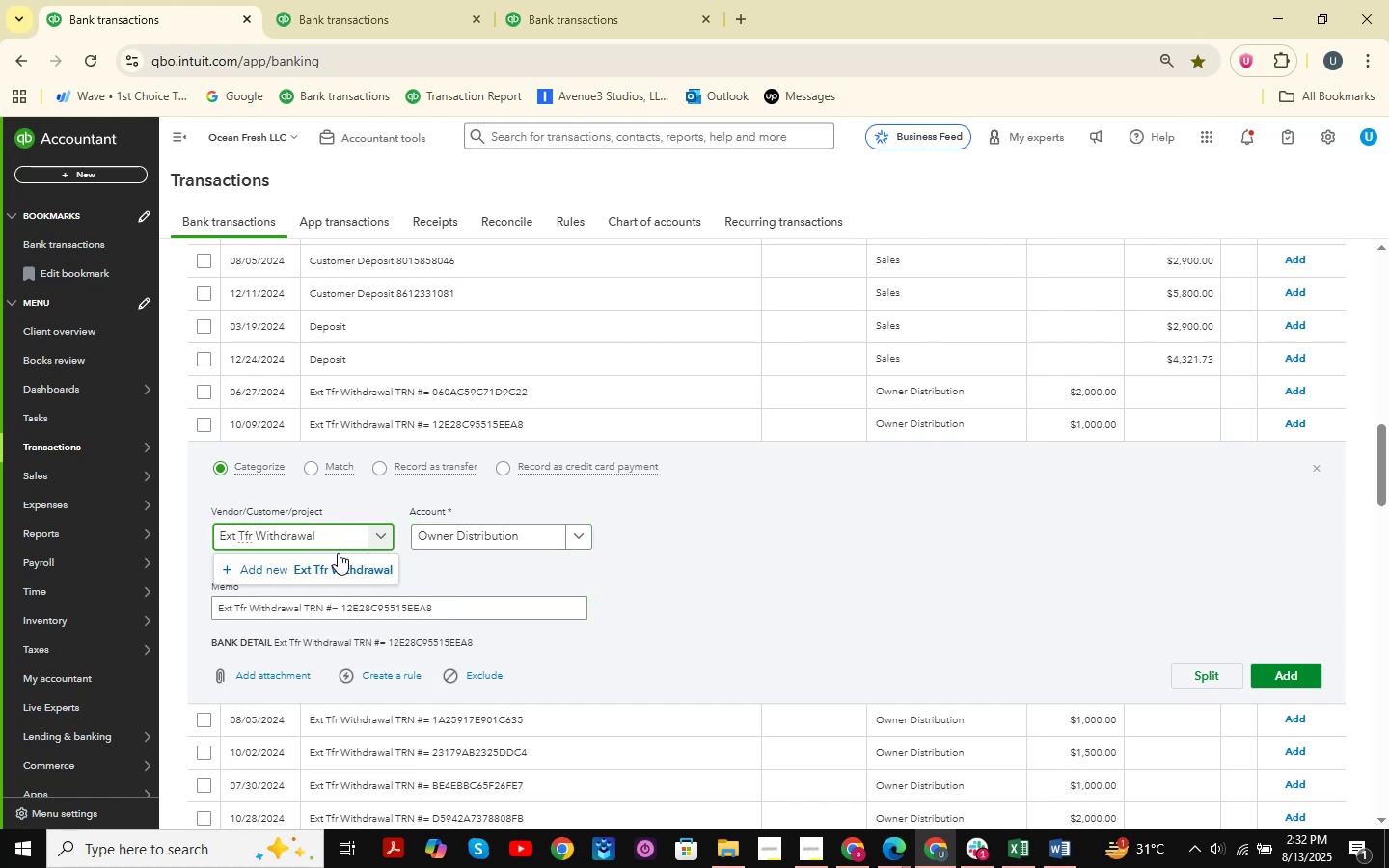 
left_click([334, 562])
 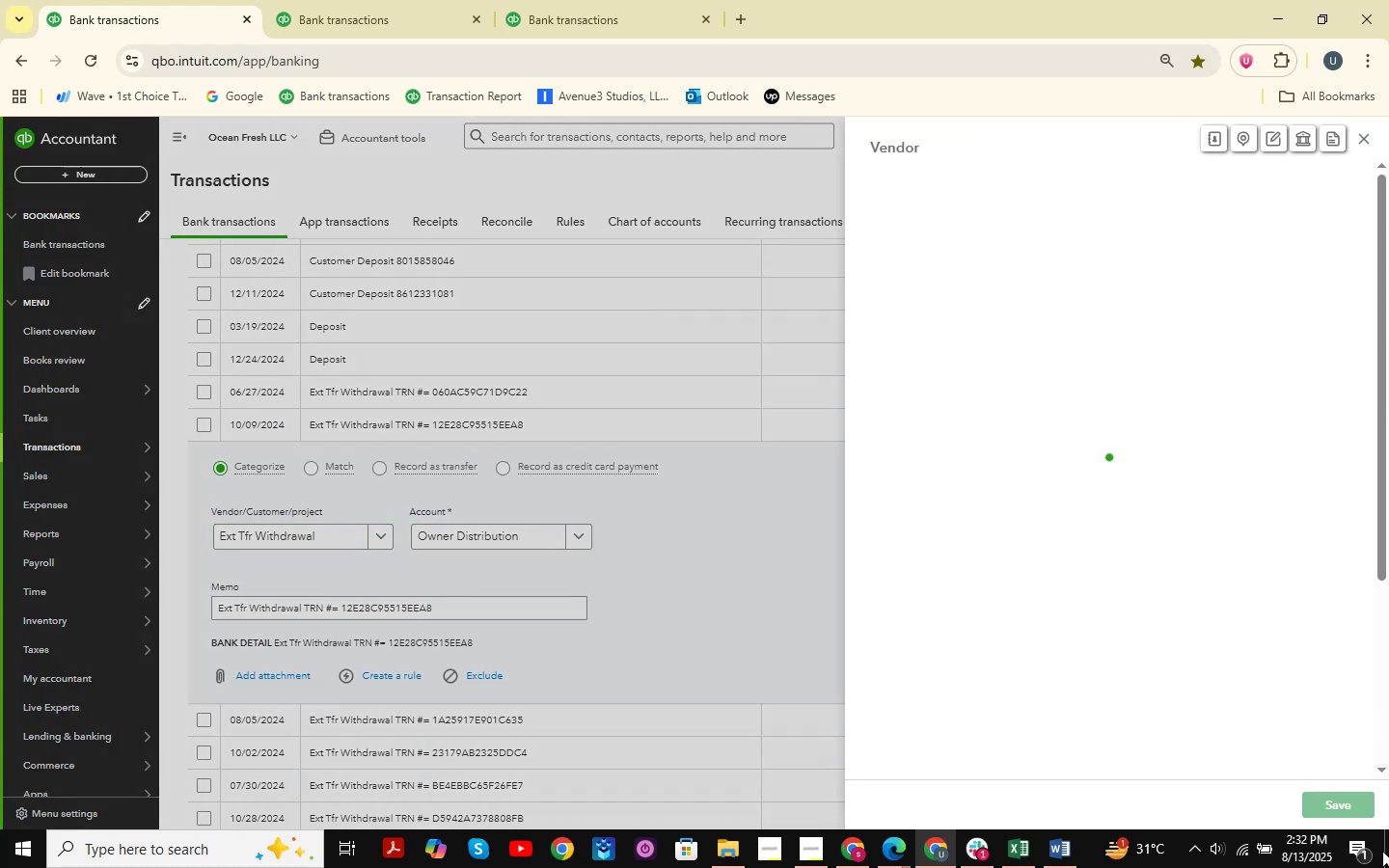 
left_click([1363, 815])
 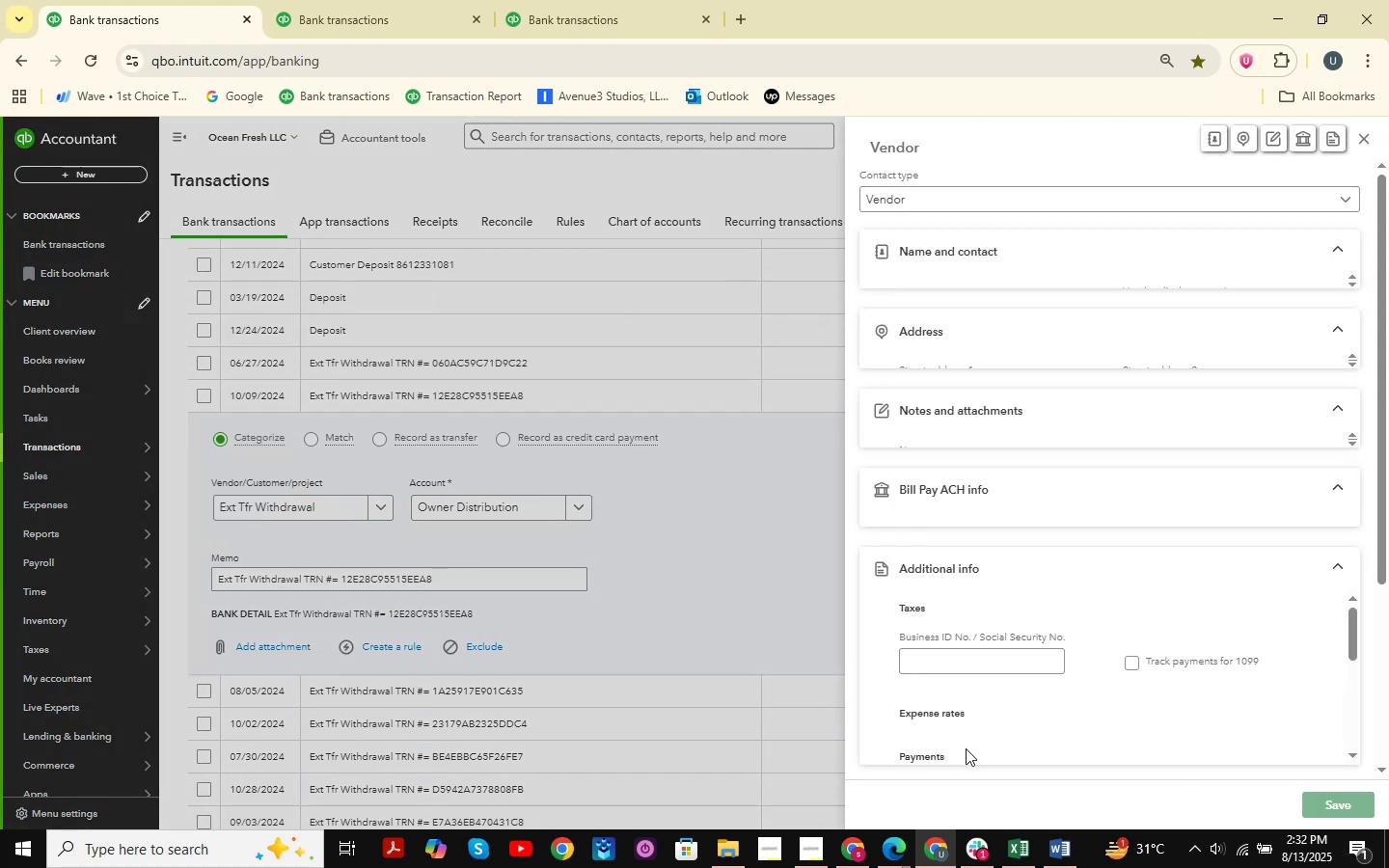 
mouse_move([518, 623])
 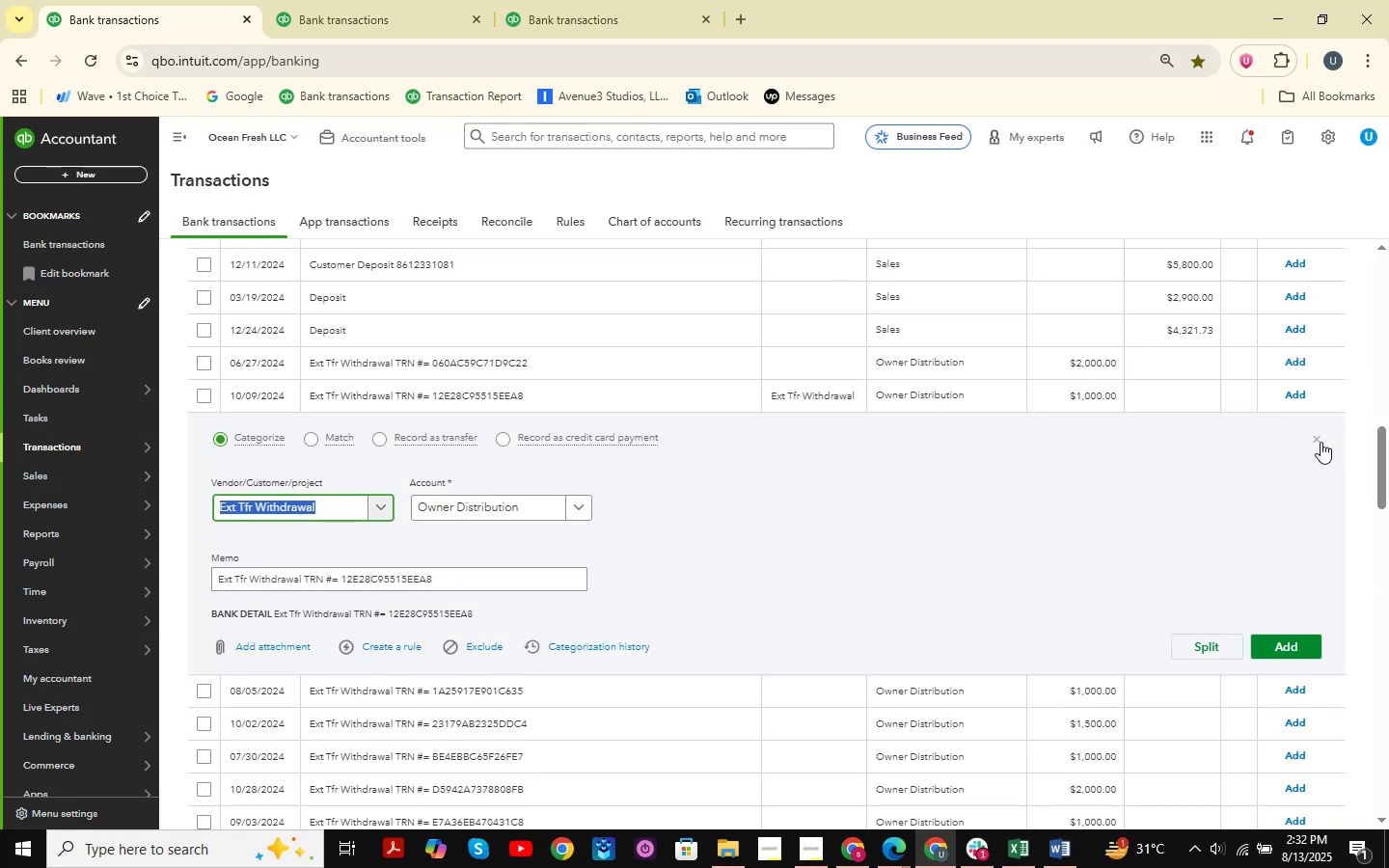 
left_click([1321, 442])
 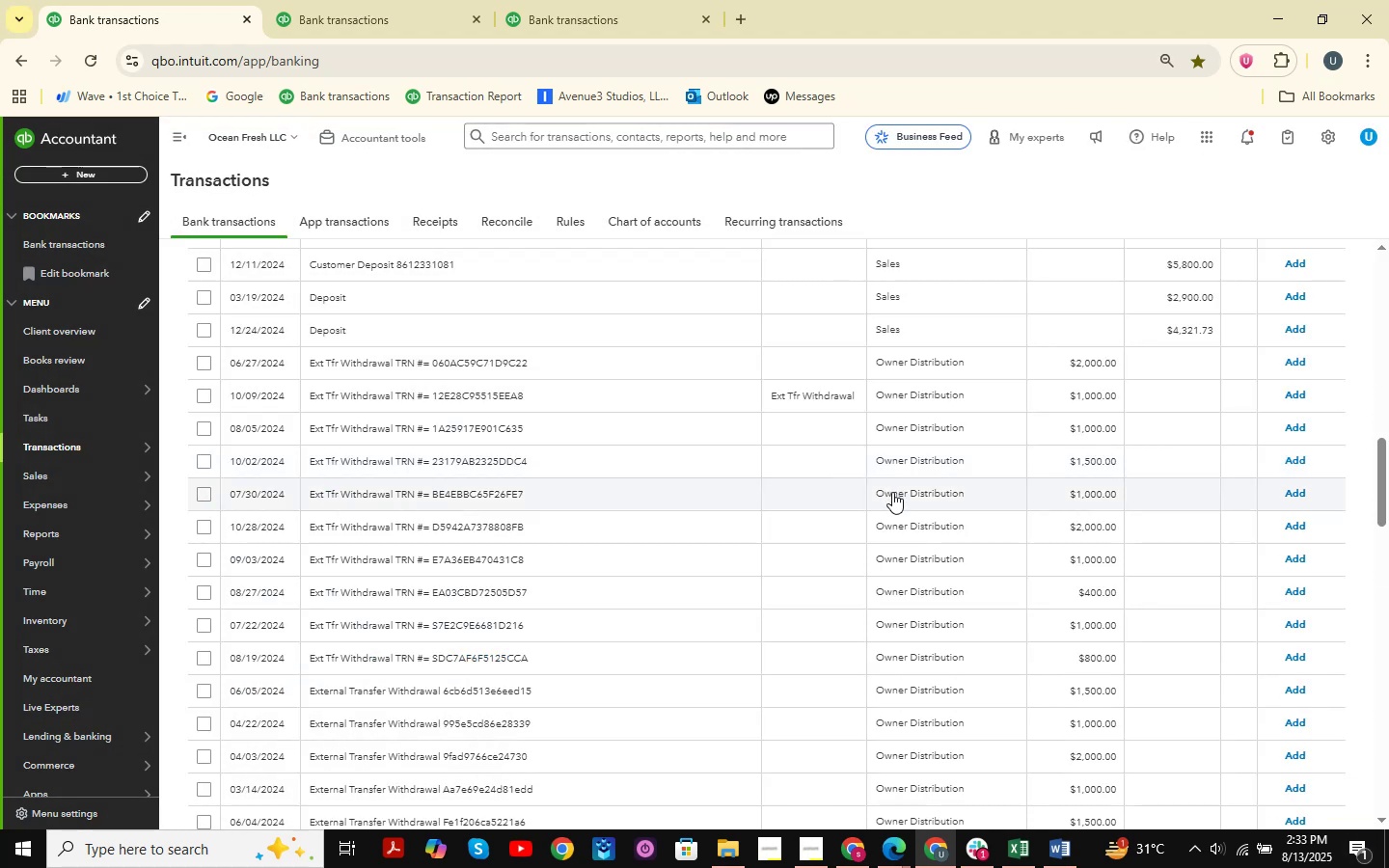 
left_click([1056, 846])
 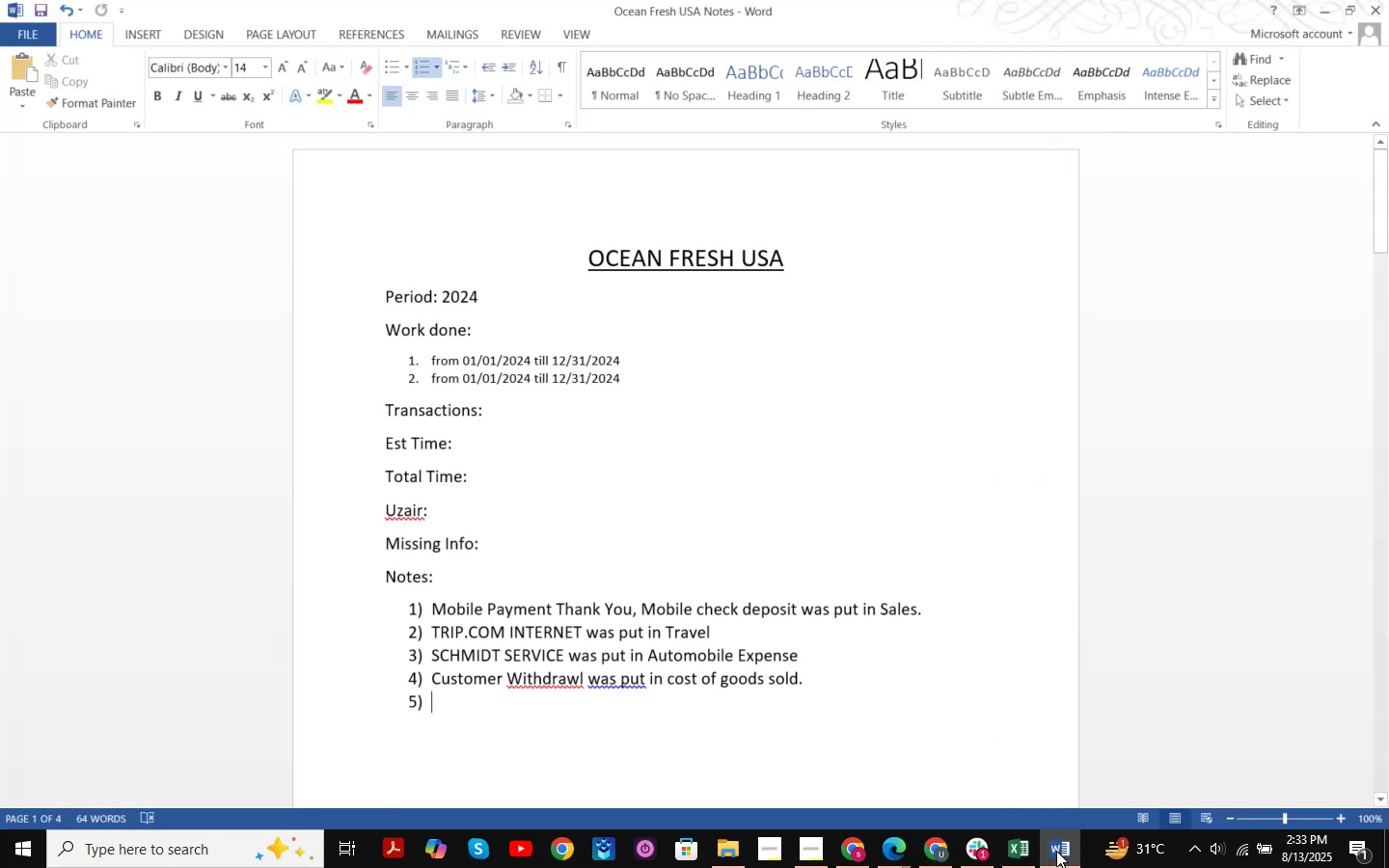 
left_click([1056, 851])
 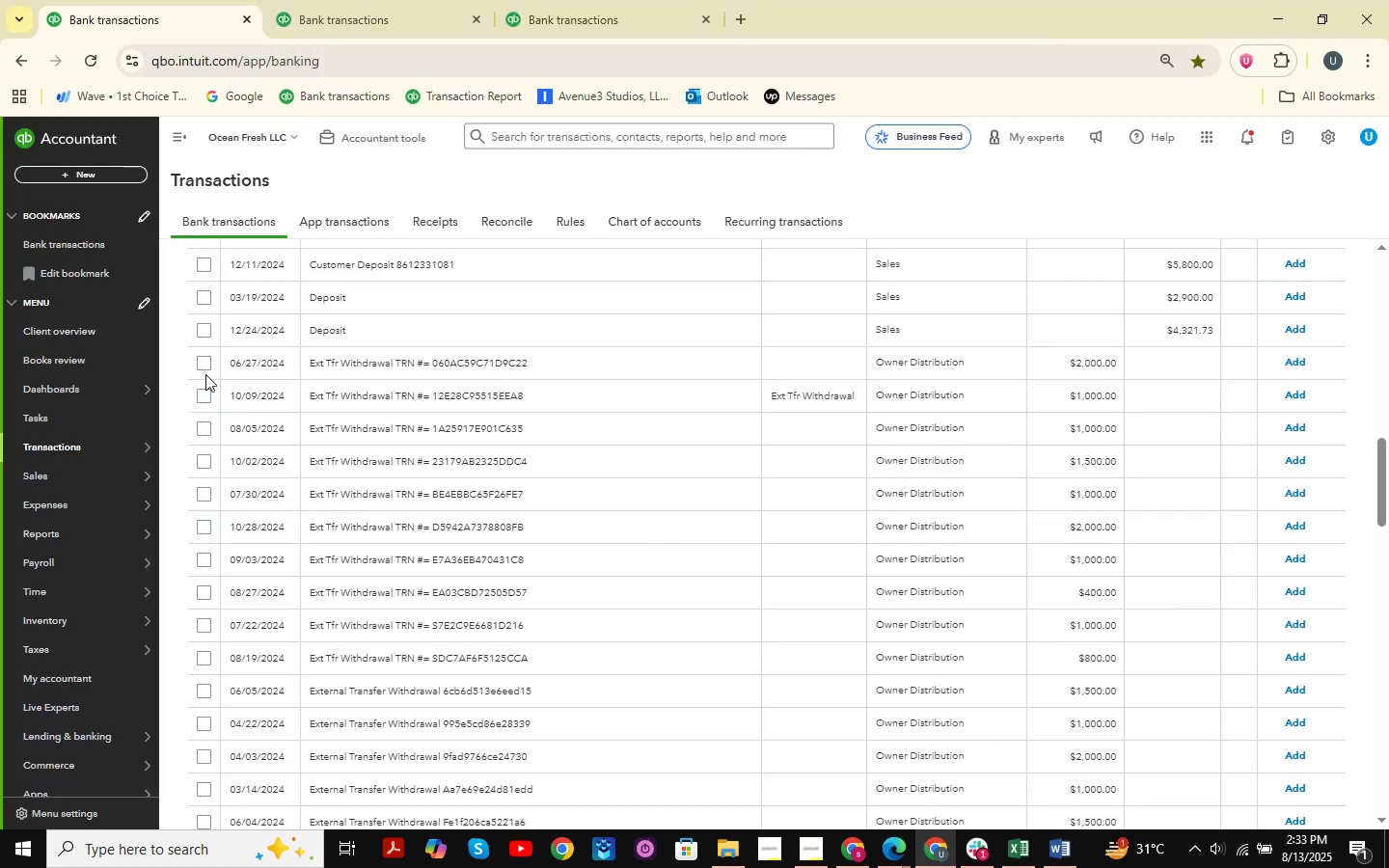 
left_click([205, 366])
 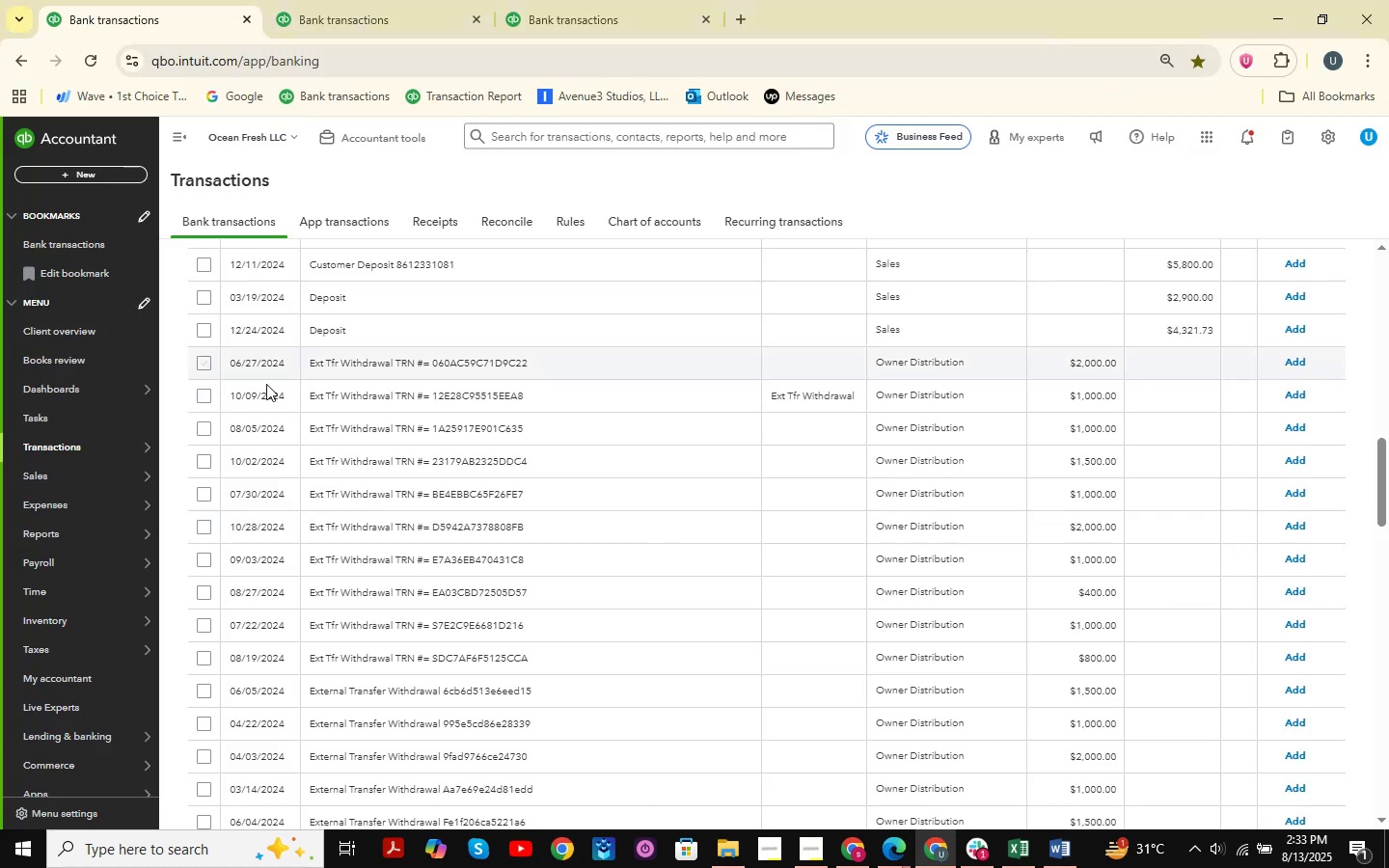 
mouse_move([477, 420])
 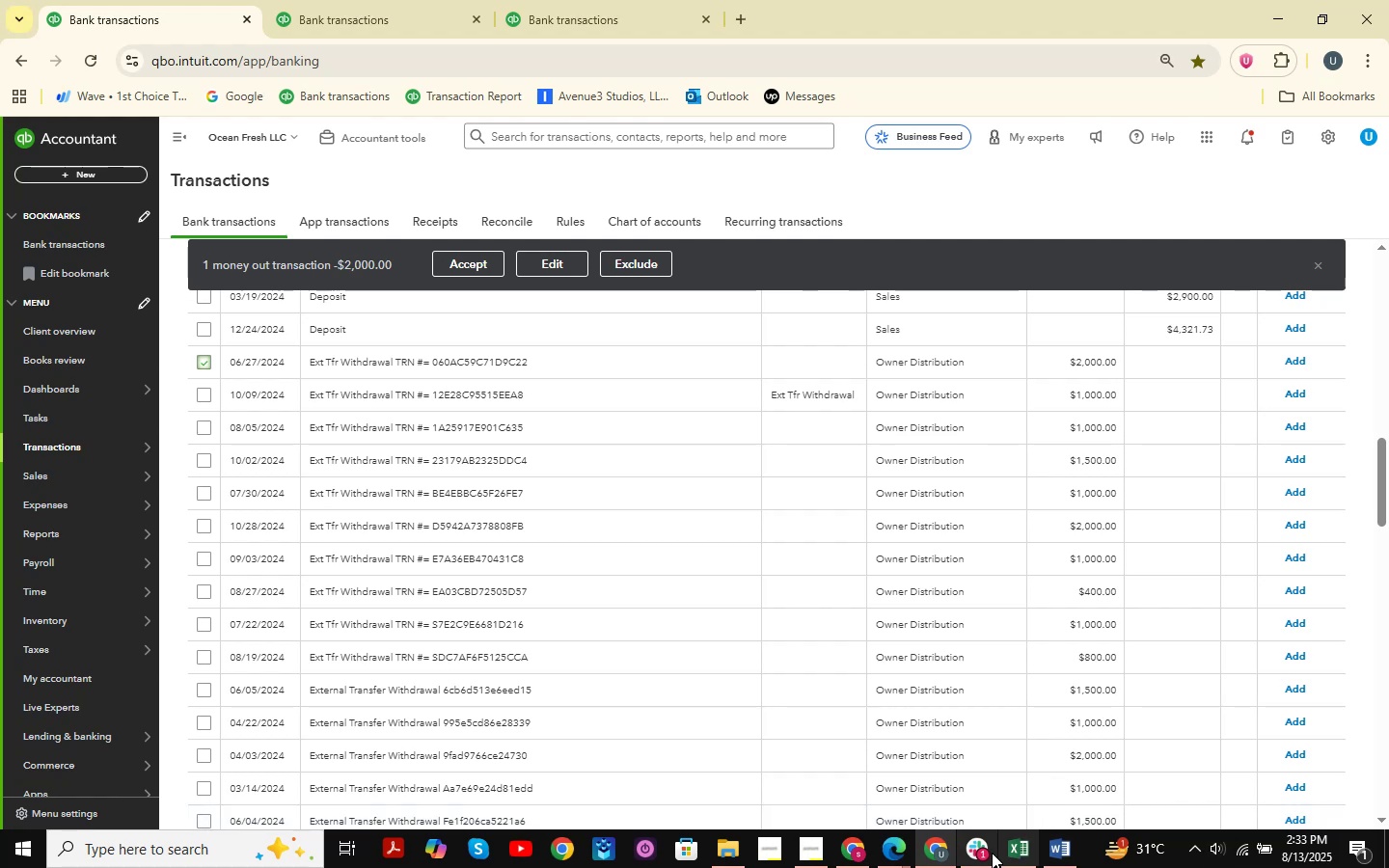 
left_click([1016, 849])
 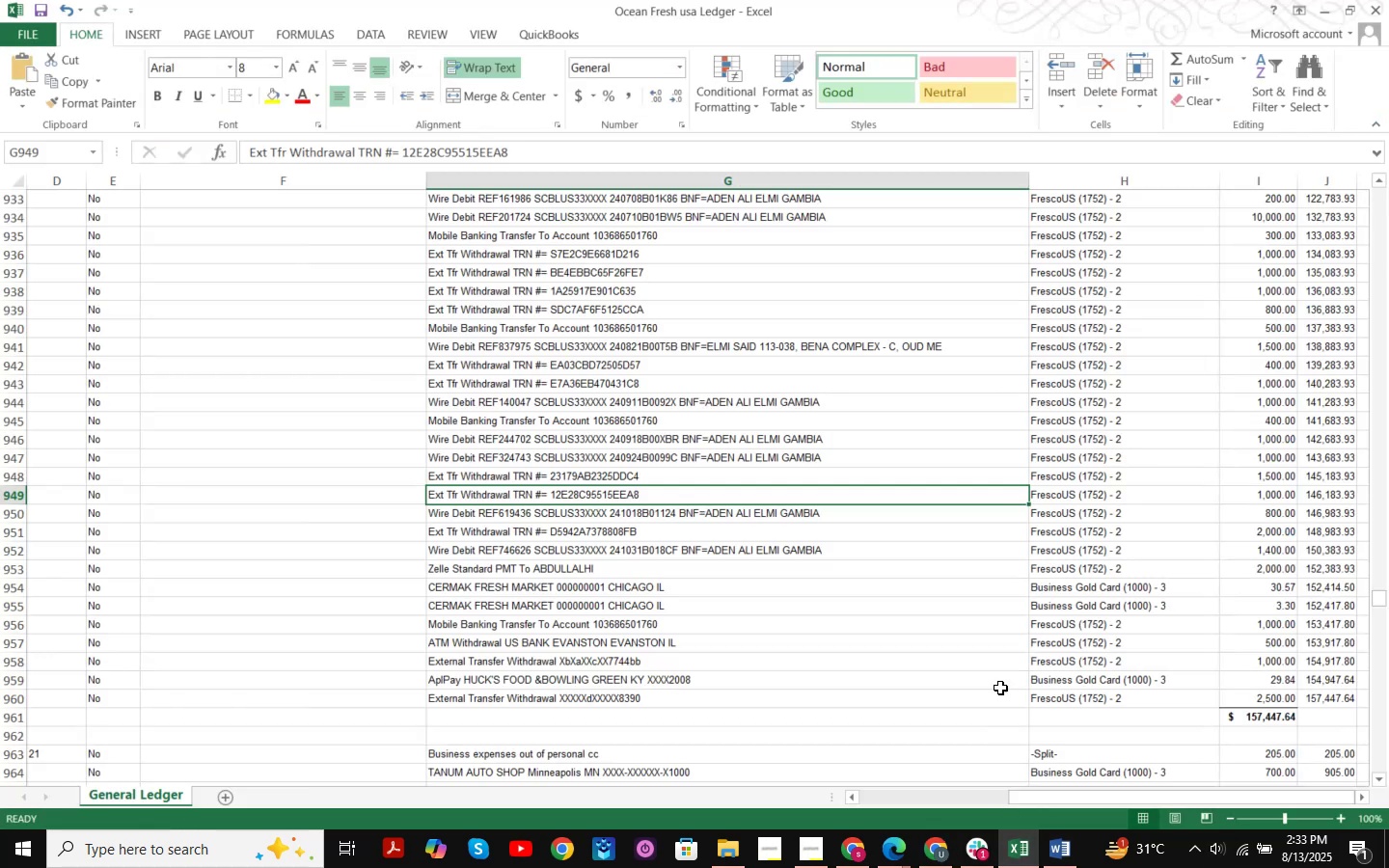 
key(Control+F)
 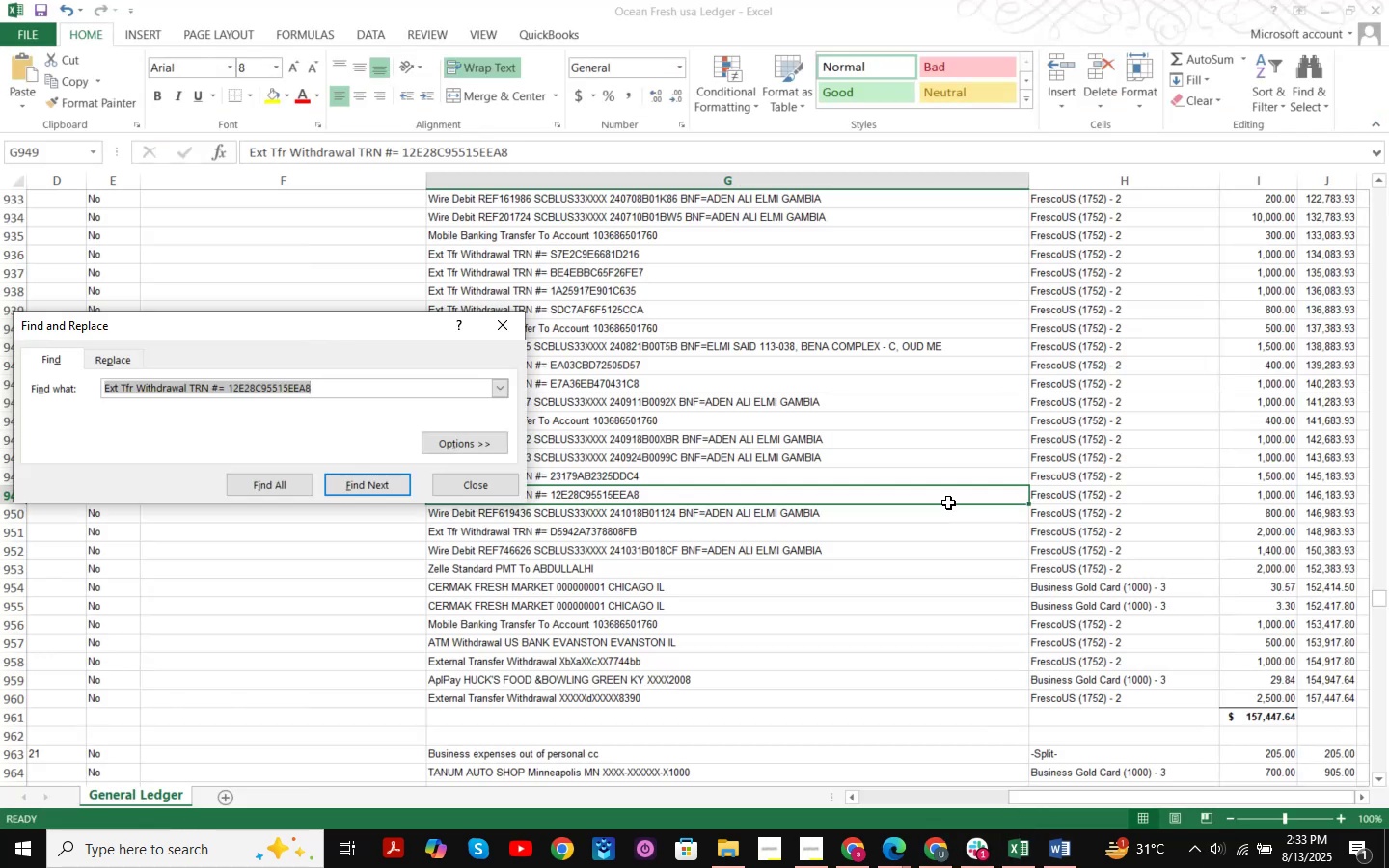 
key(NumpadEnter)
 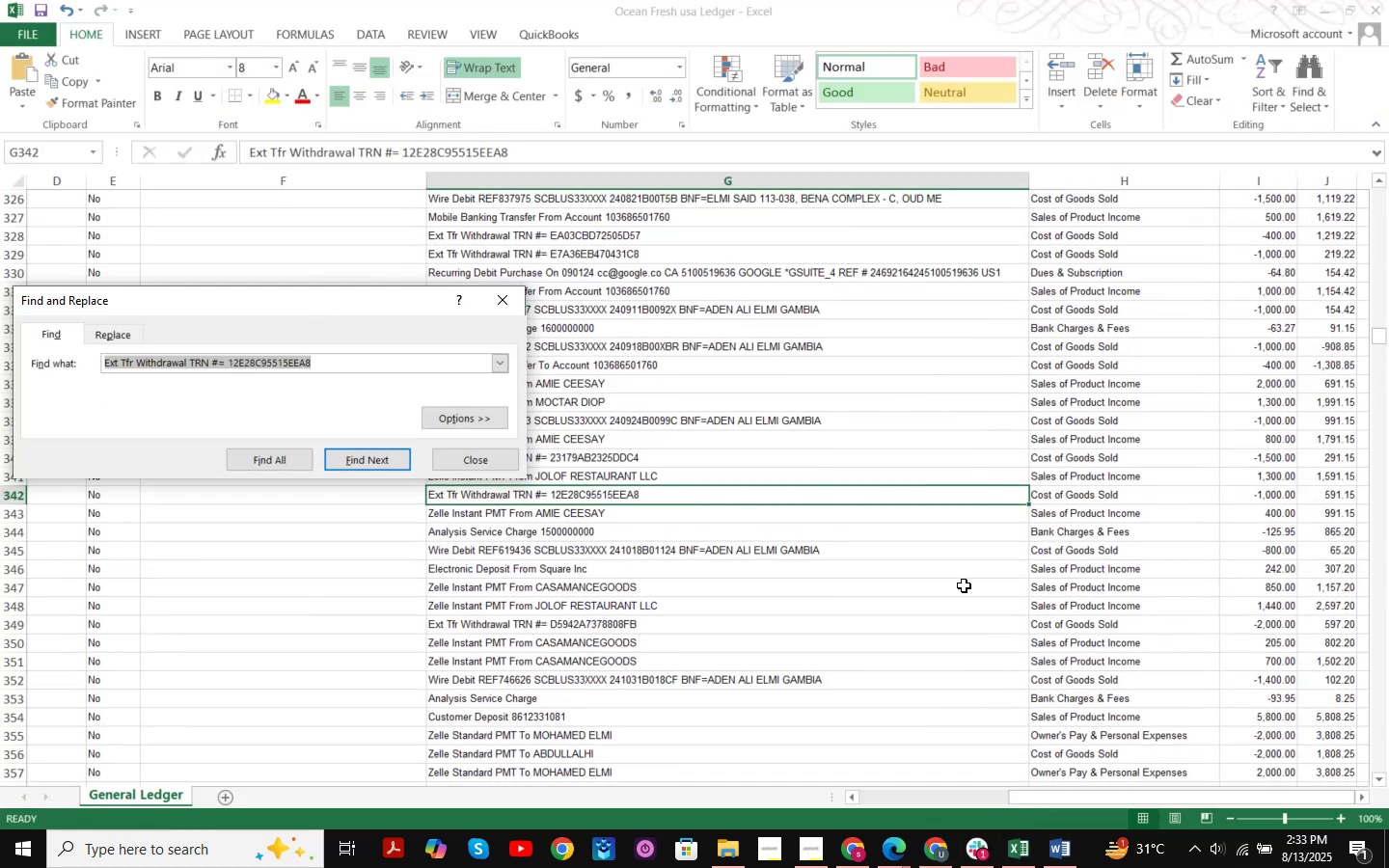 
left_click([503, 470])
 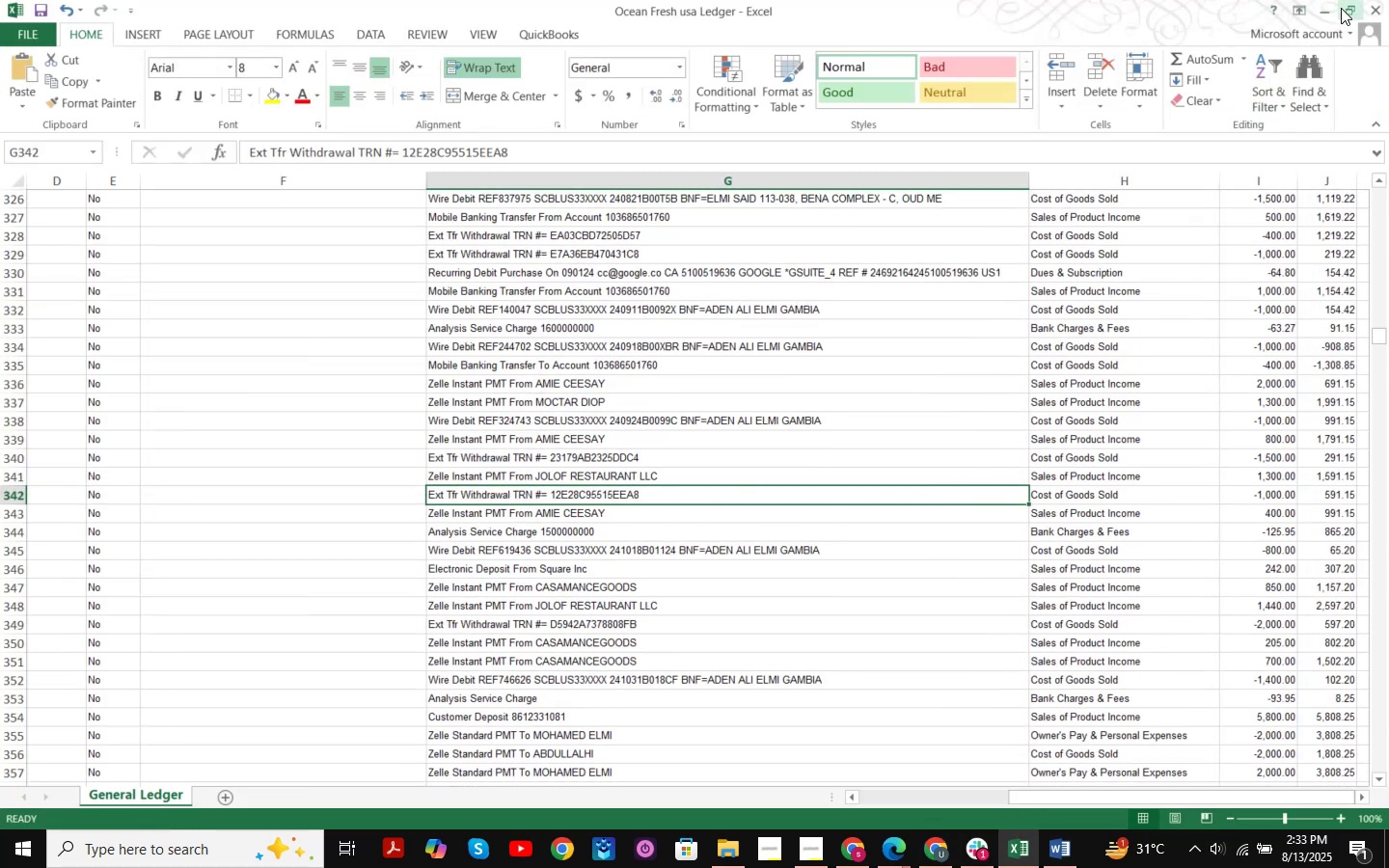 
left_click([1329, 12])
 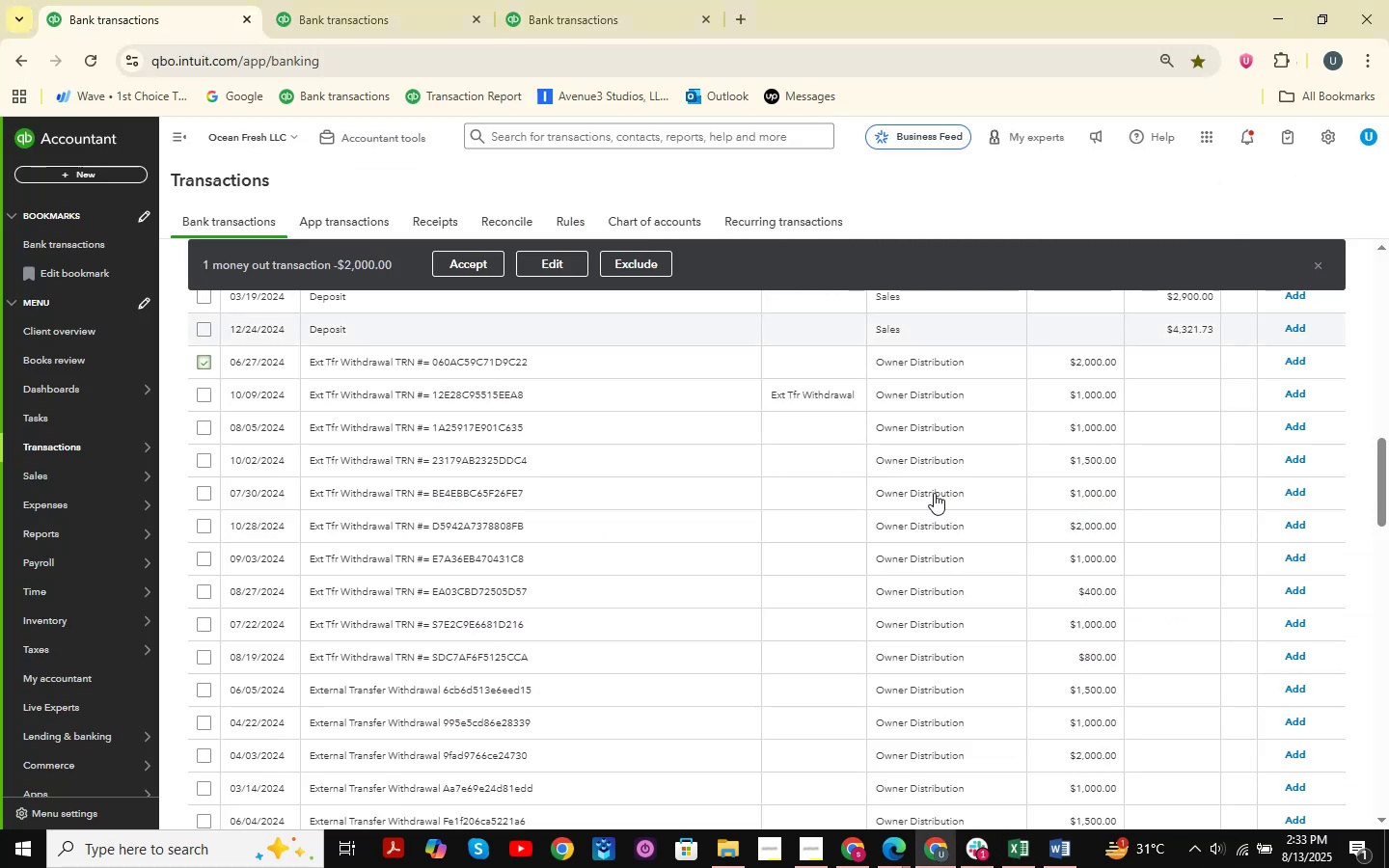 
scroll: coordinate [691, 493], scroll_direction: up, amount: 1.0
 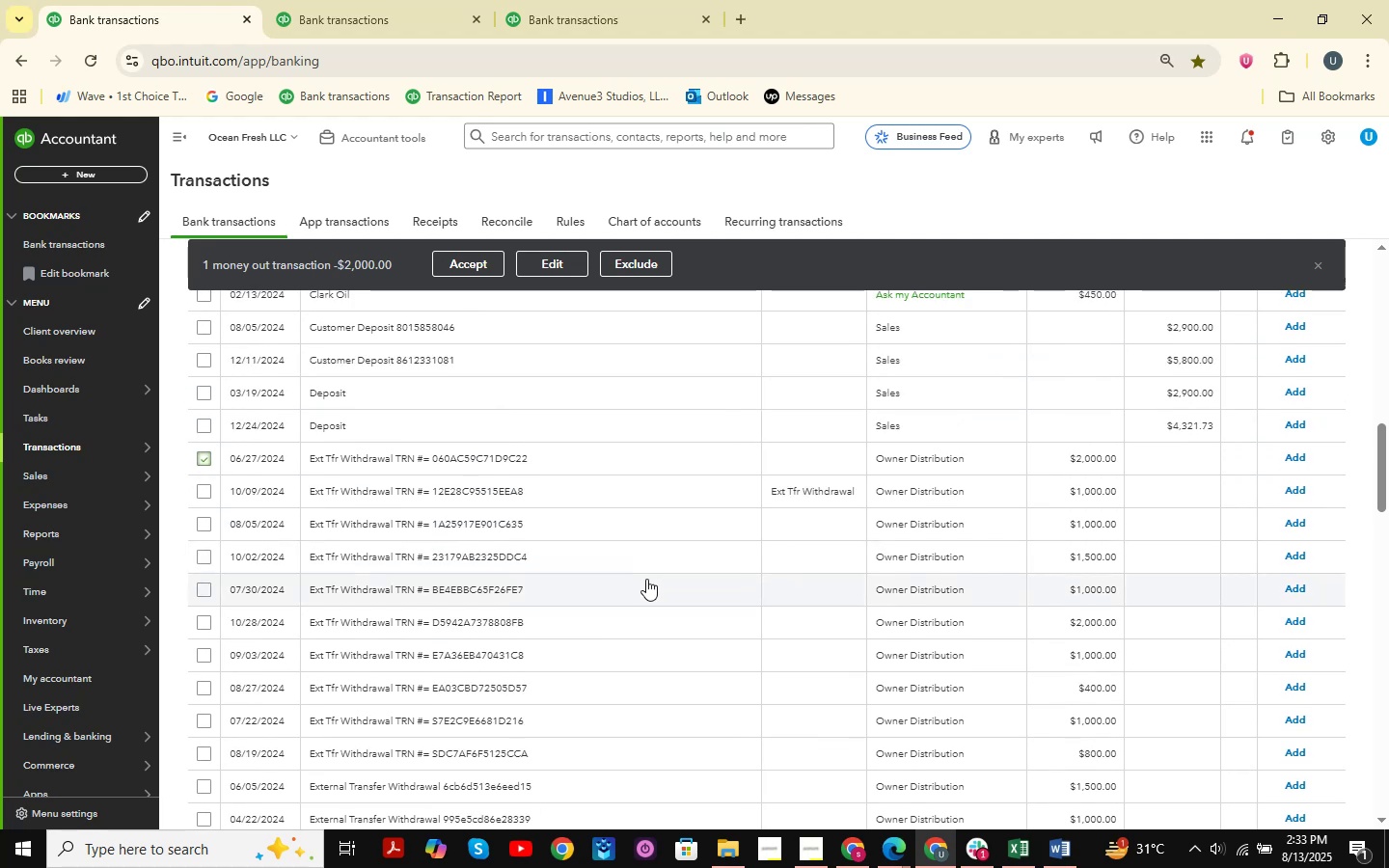 
scroll: coordinate [240, 523], scroll_direction: down, amount: 3.0
 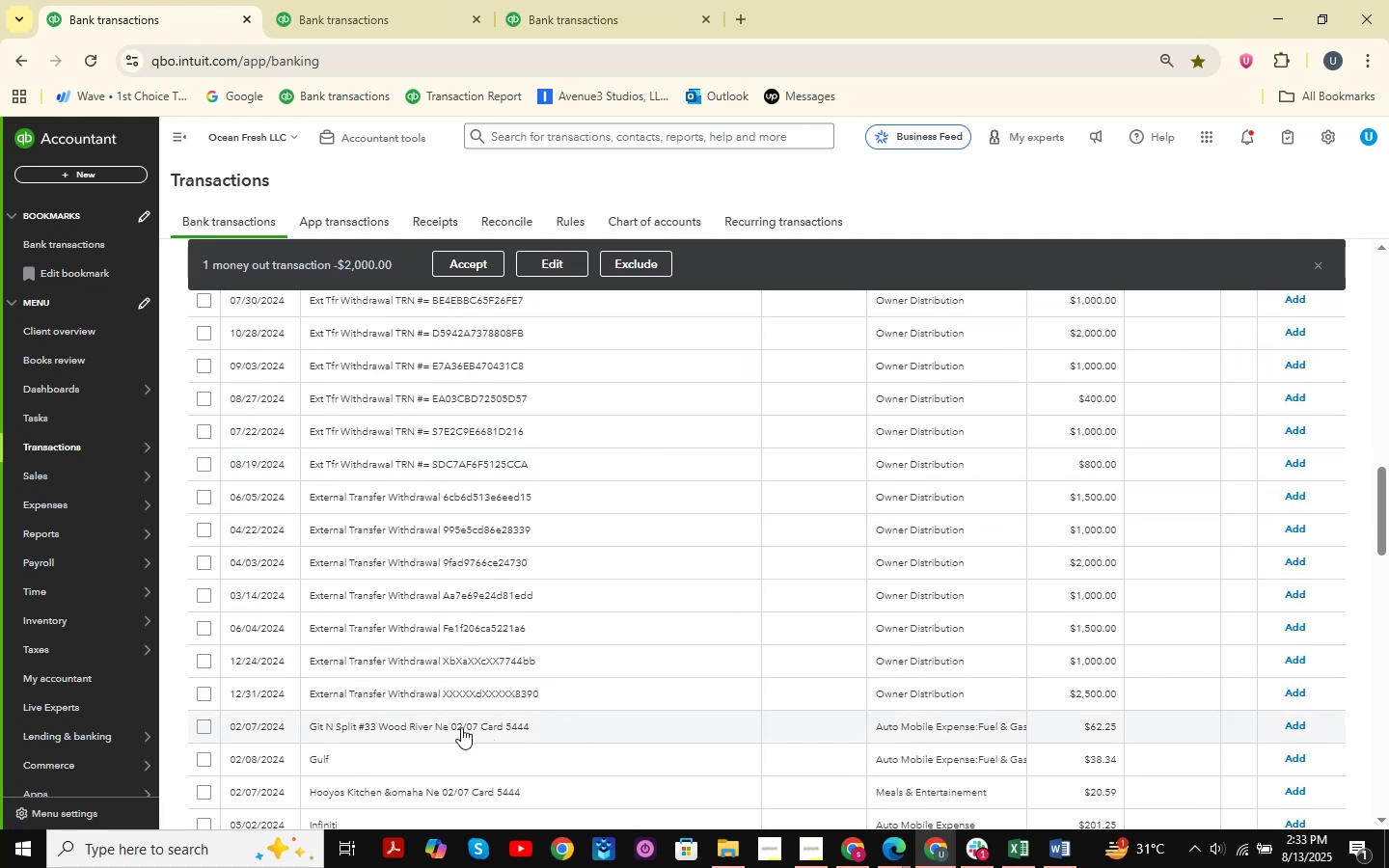 
hold_key(key=ShiftLeft, duration=0.48)
left_click([209, 695])
 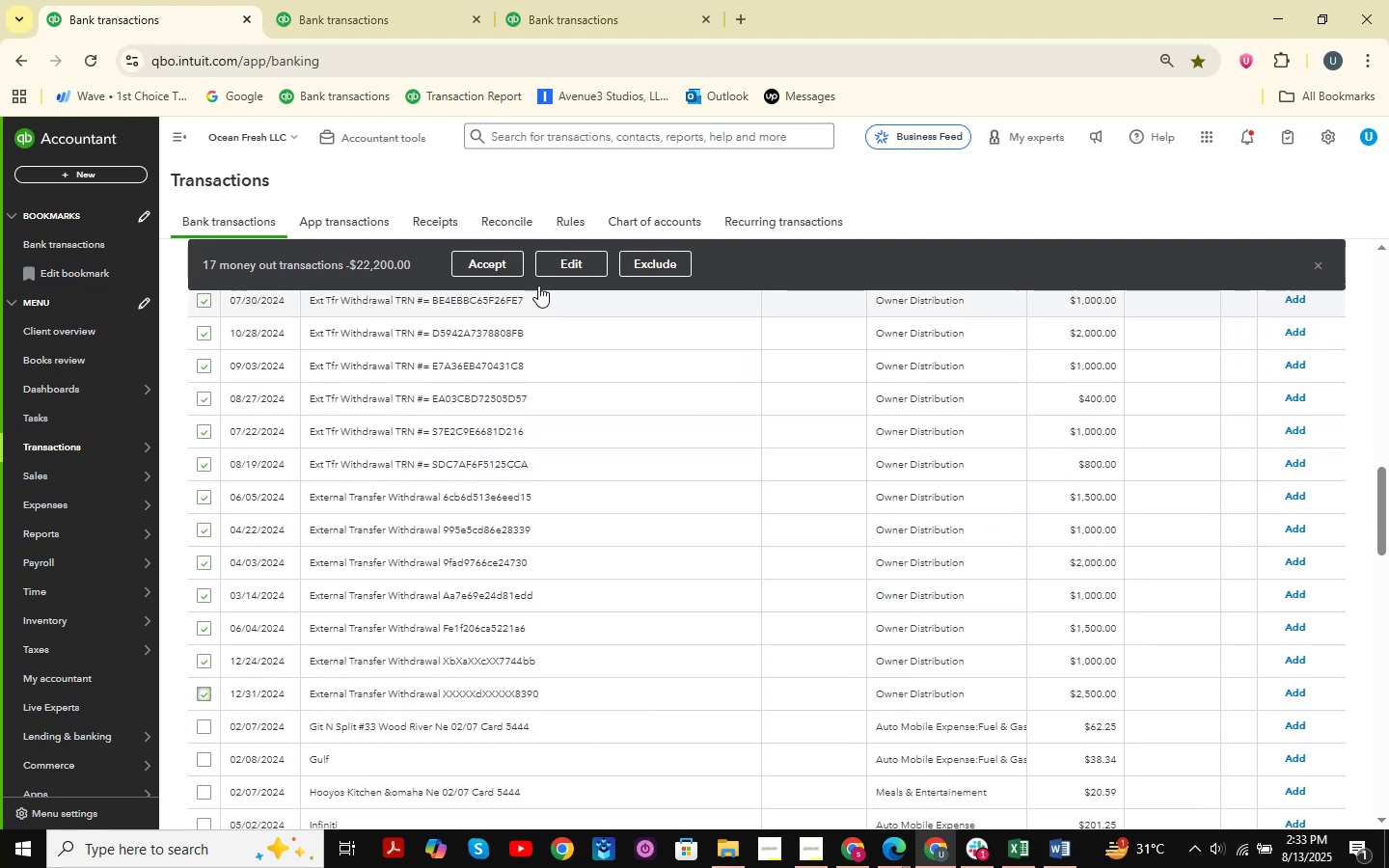 
left_click([568, 260])
 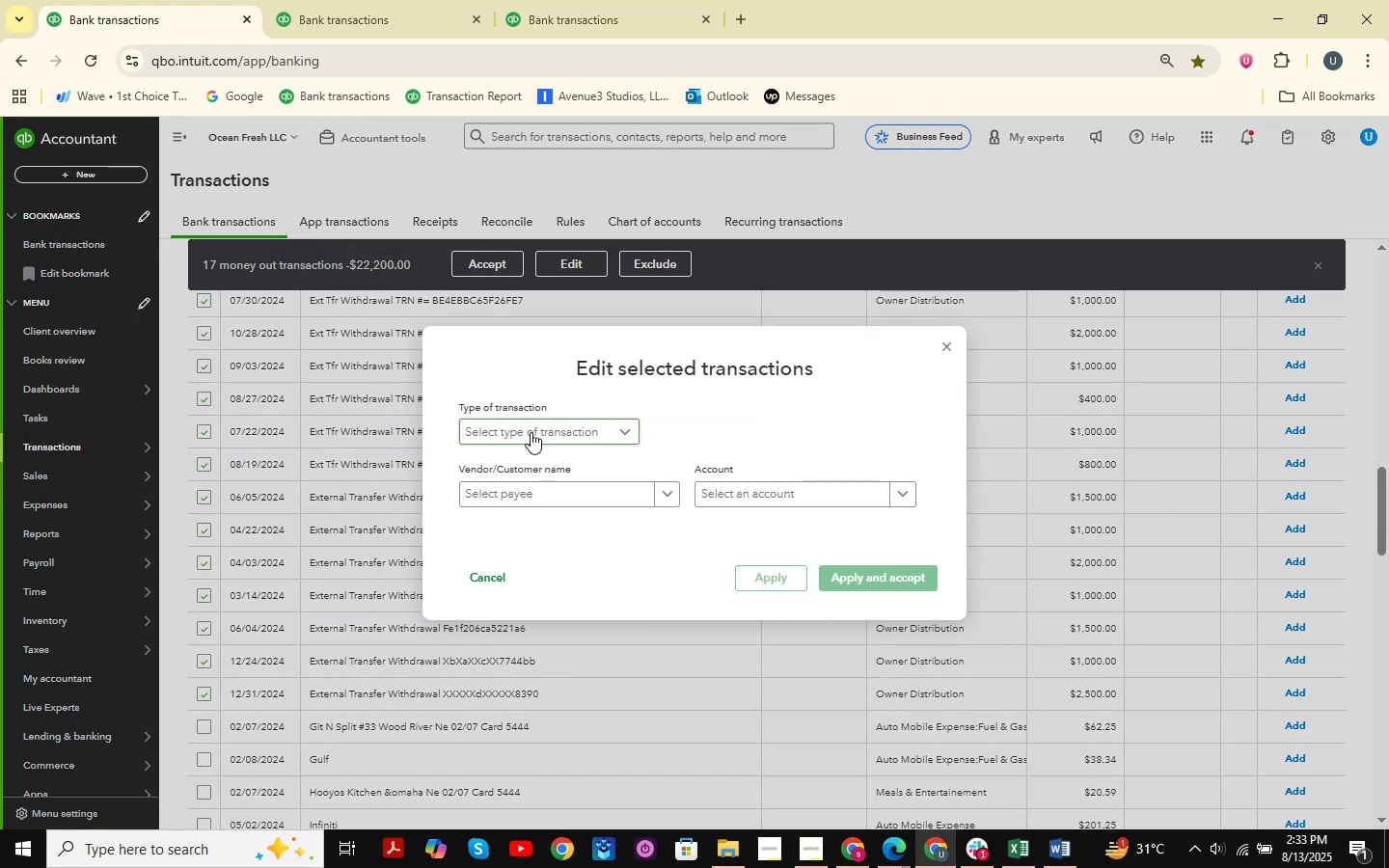 
double_click([525, 453])
 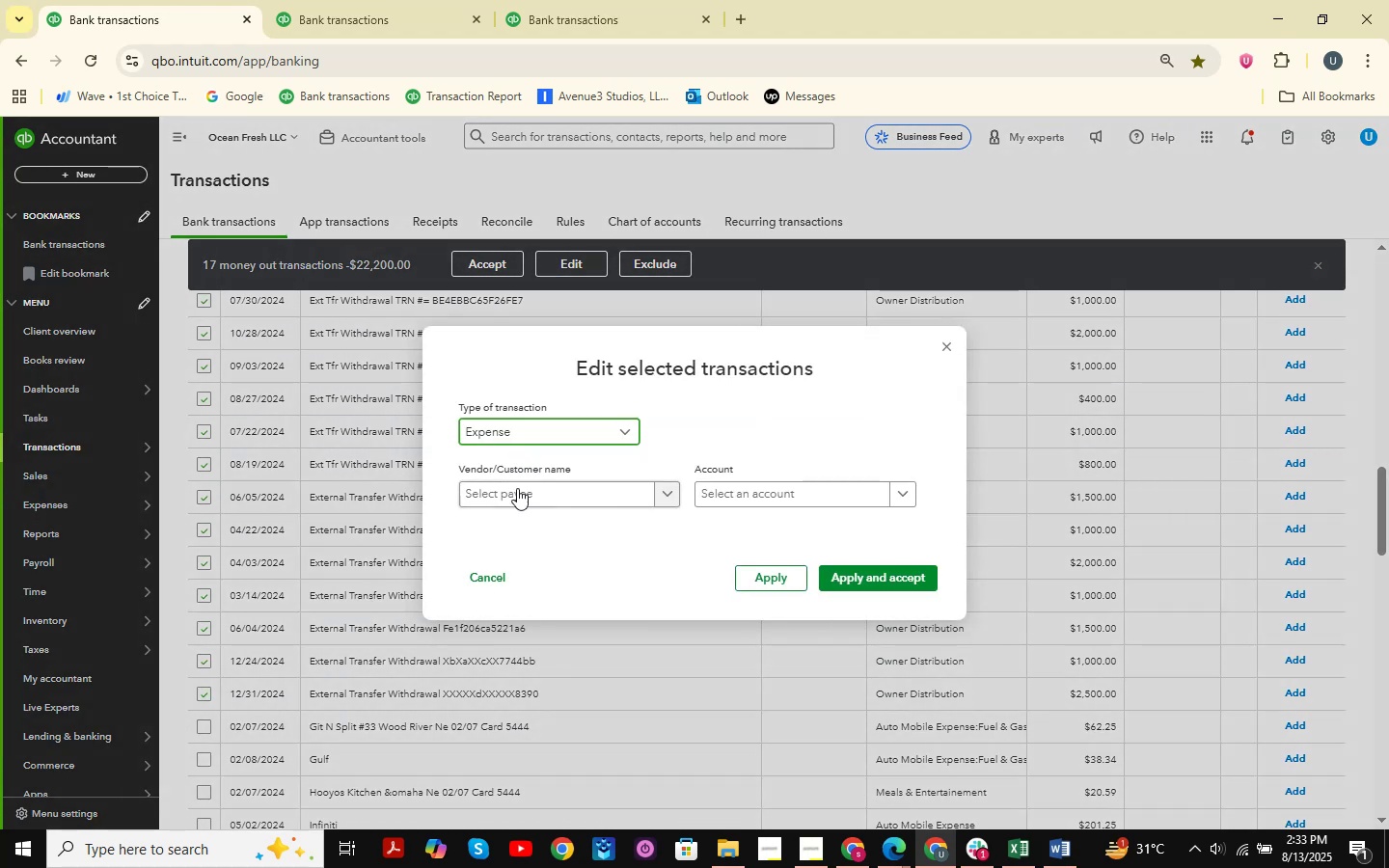 
left_click([517, 493])
 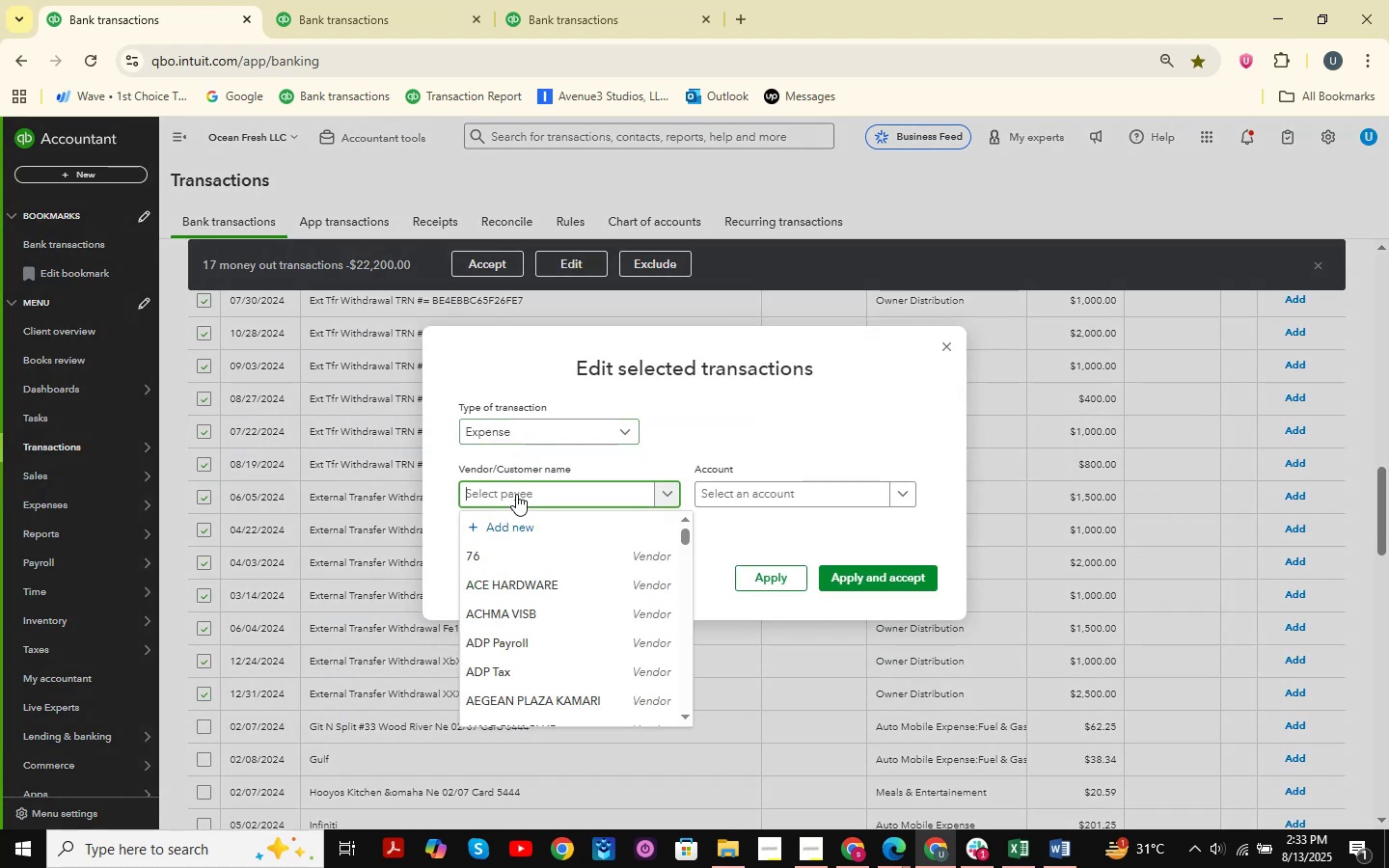 
key(Control+ControlLeft)
 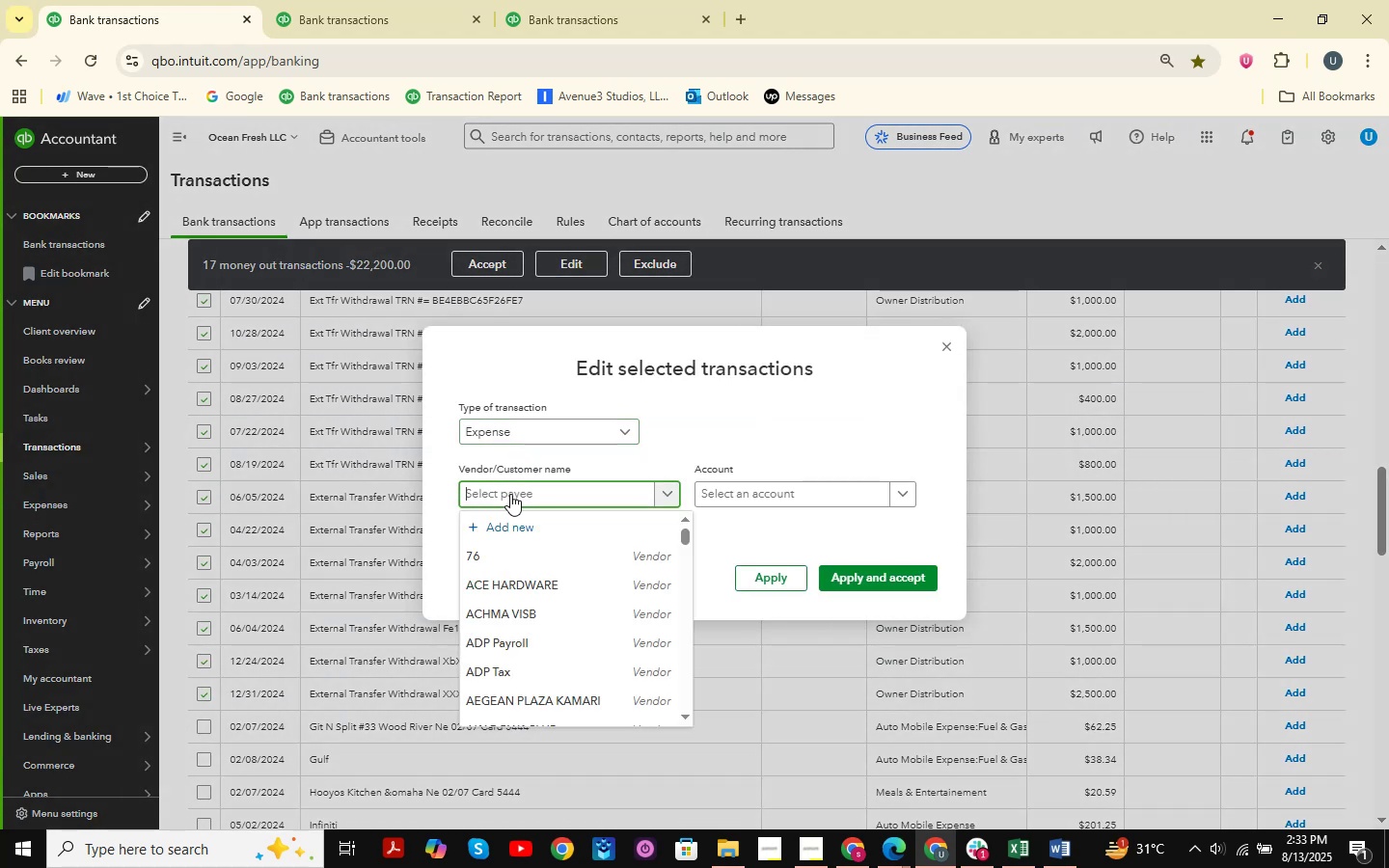 
key(Control+V)
 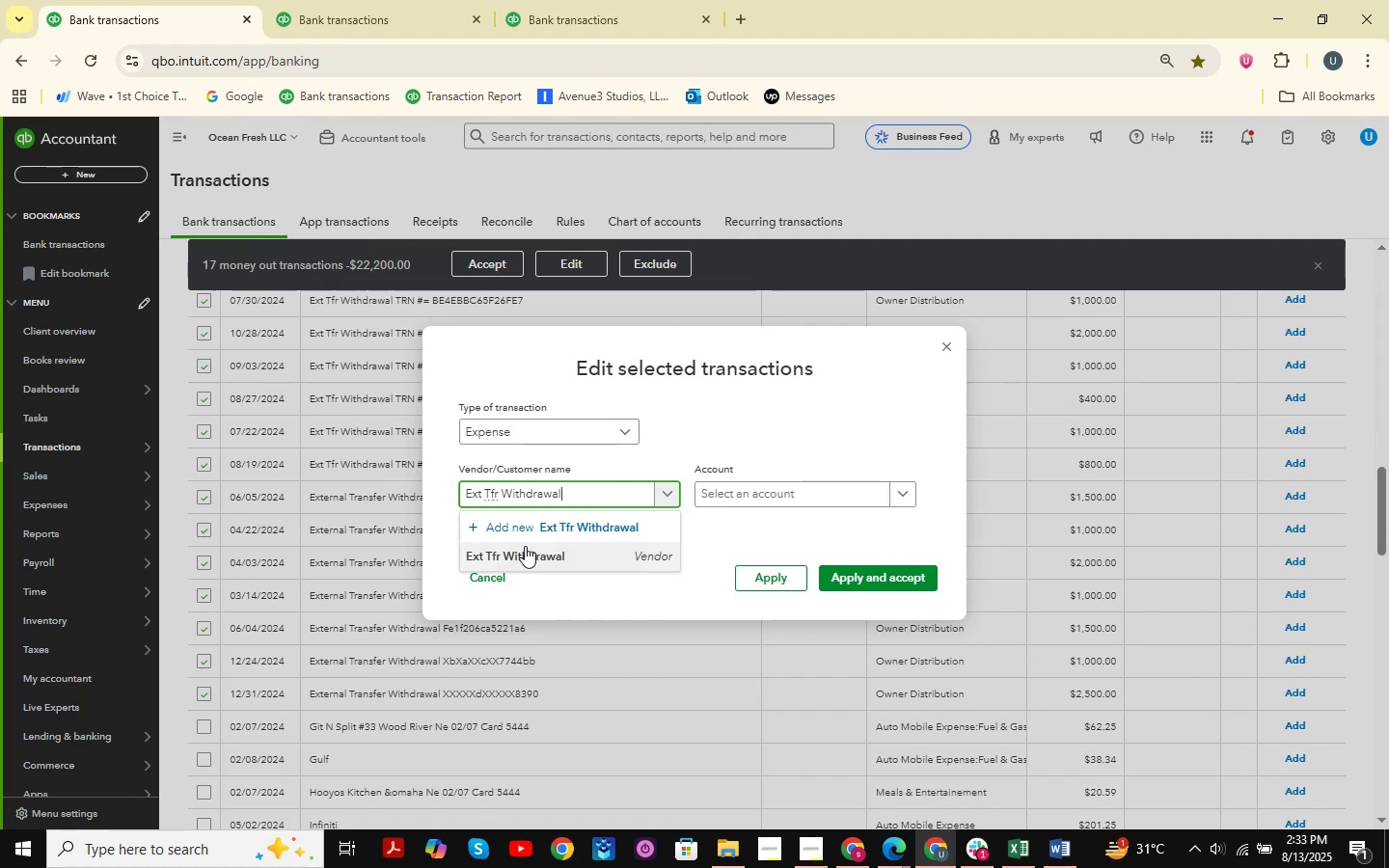 
double_click([777, 471])
 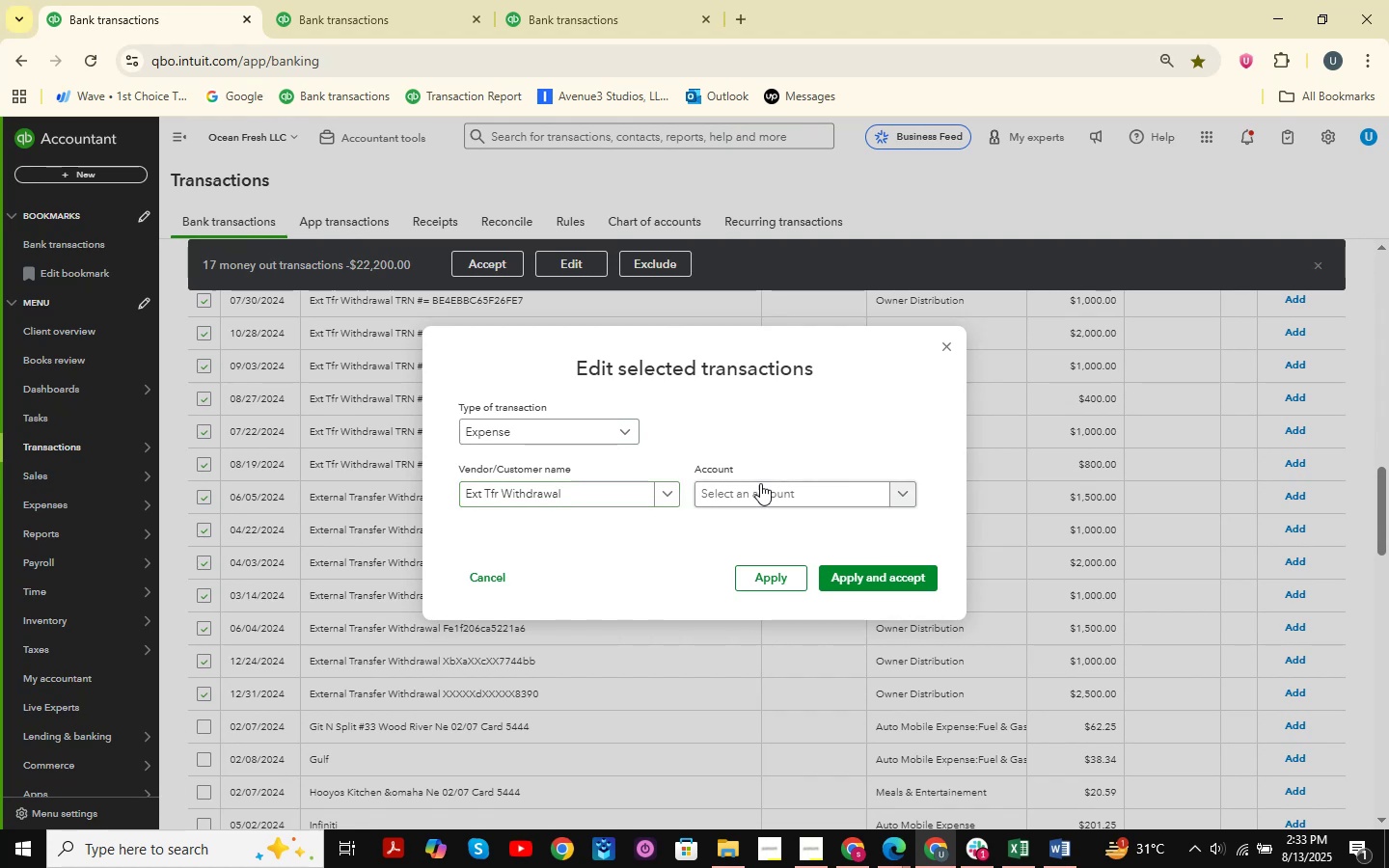 
triple_click([760, 484])
 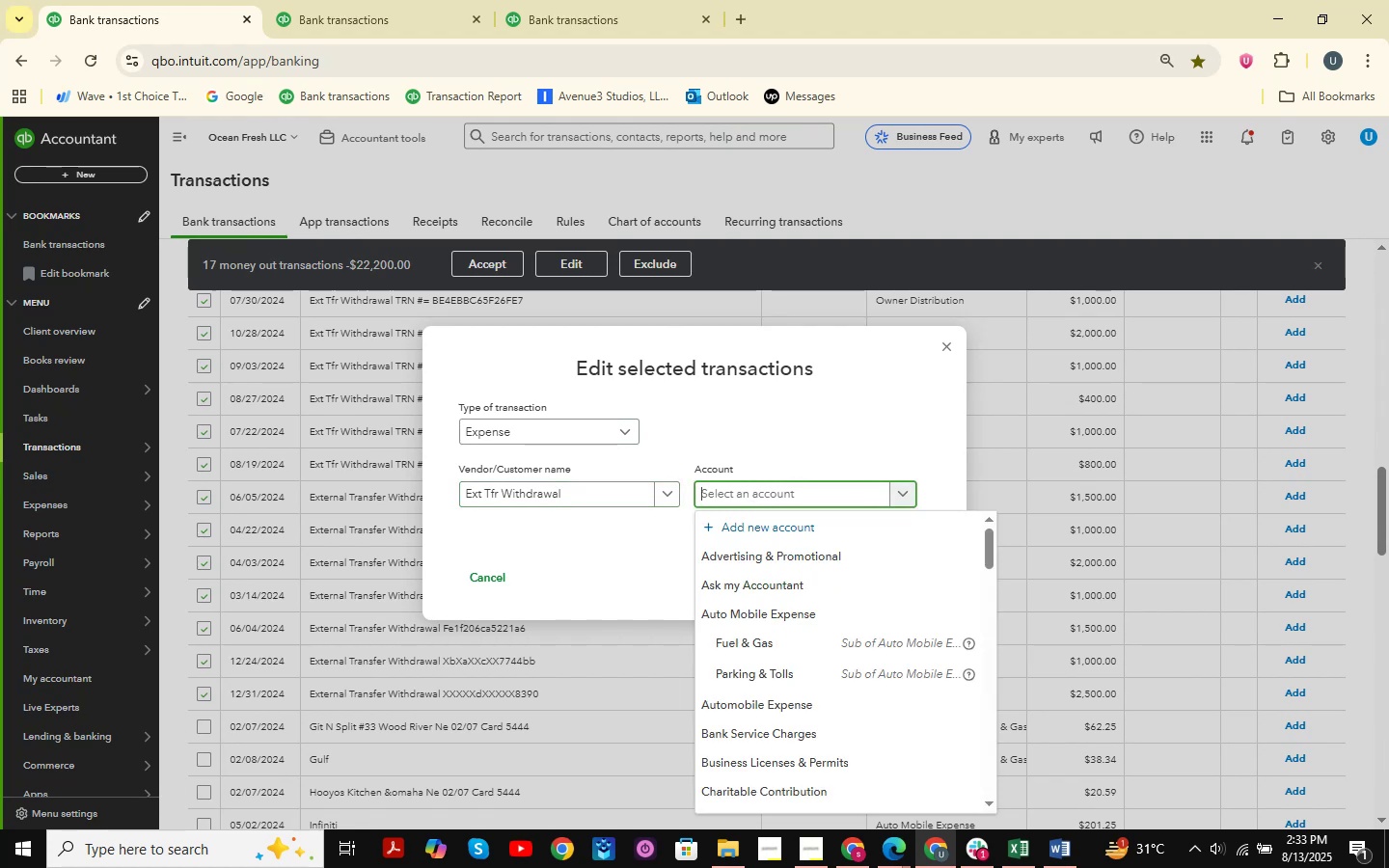 
type(Cost of )
 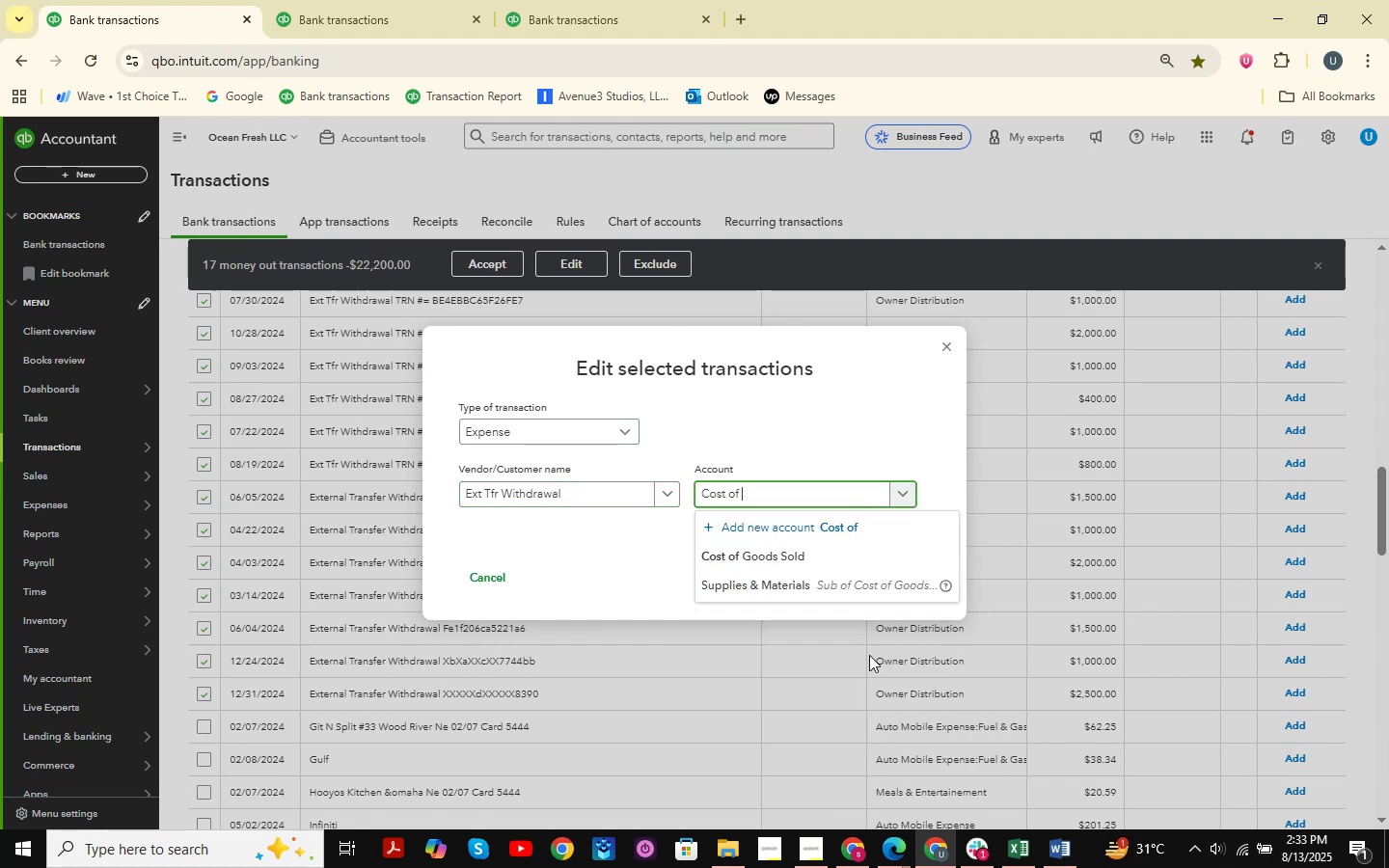 
left_click([772, 562])
 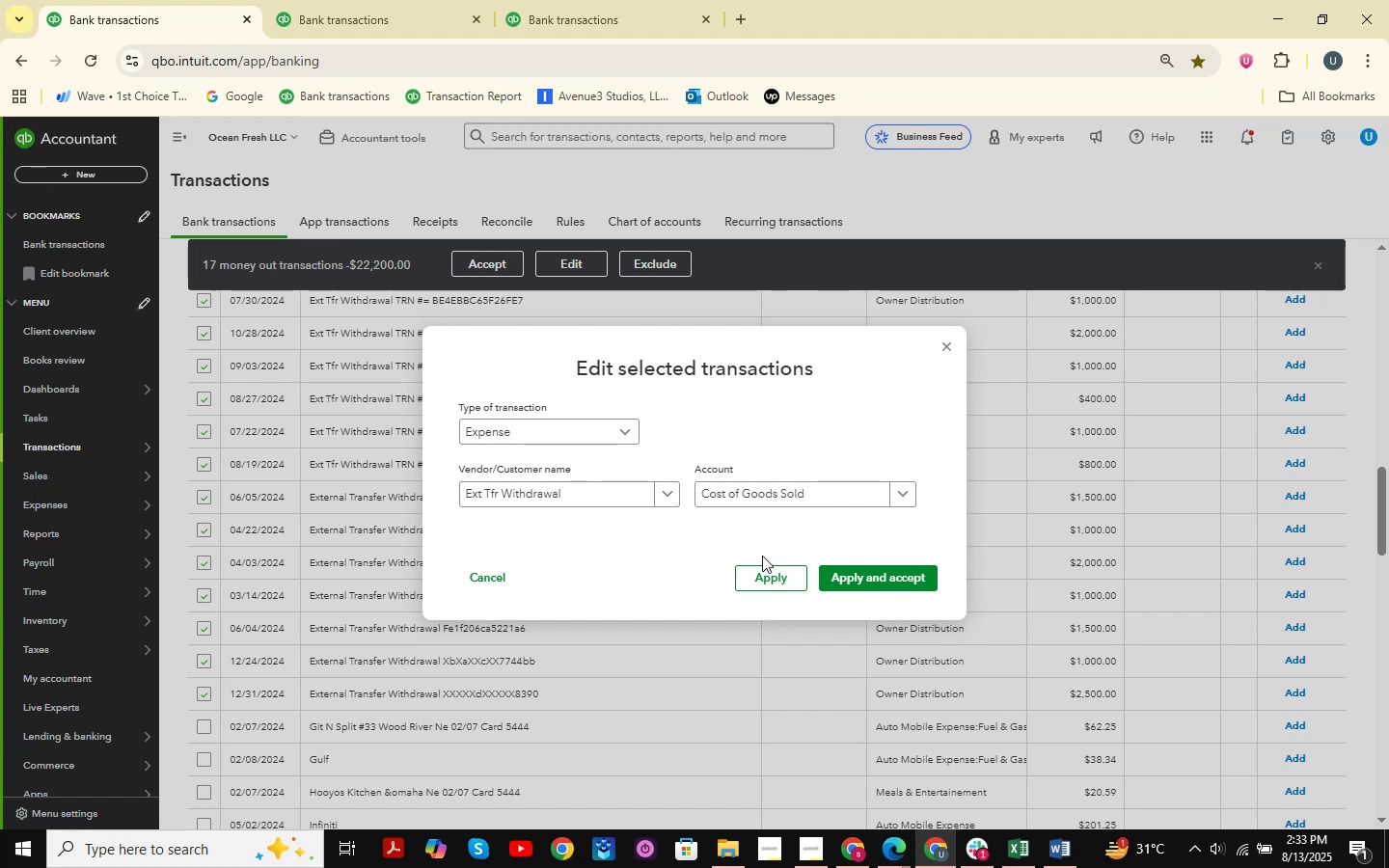 
wait(8.46)
 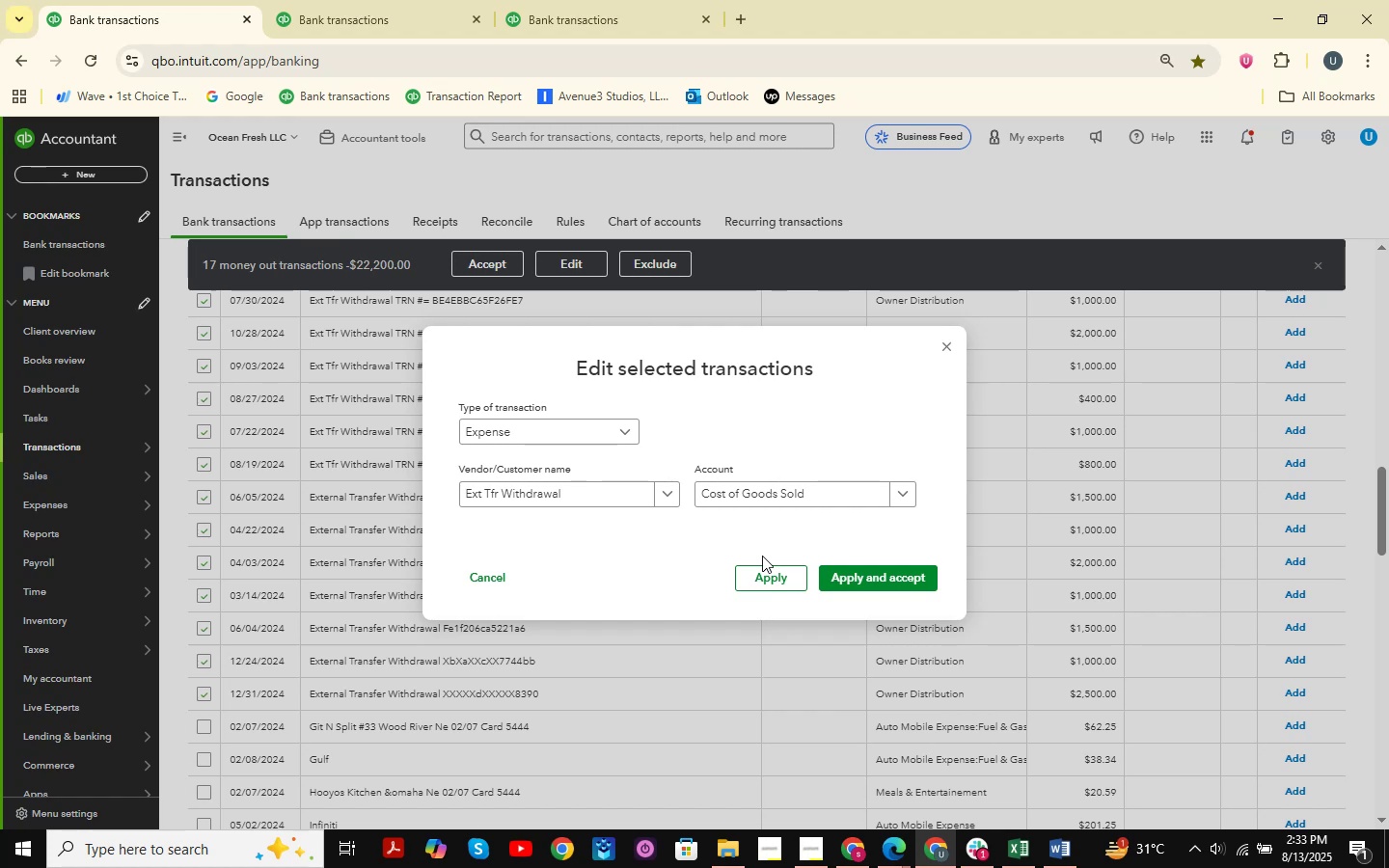 
left_click([900, 571])
 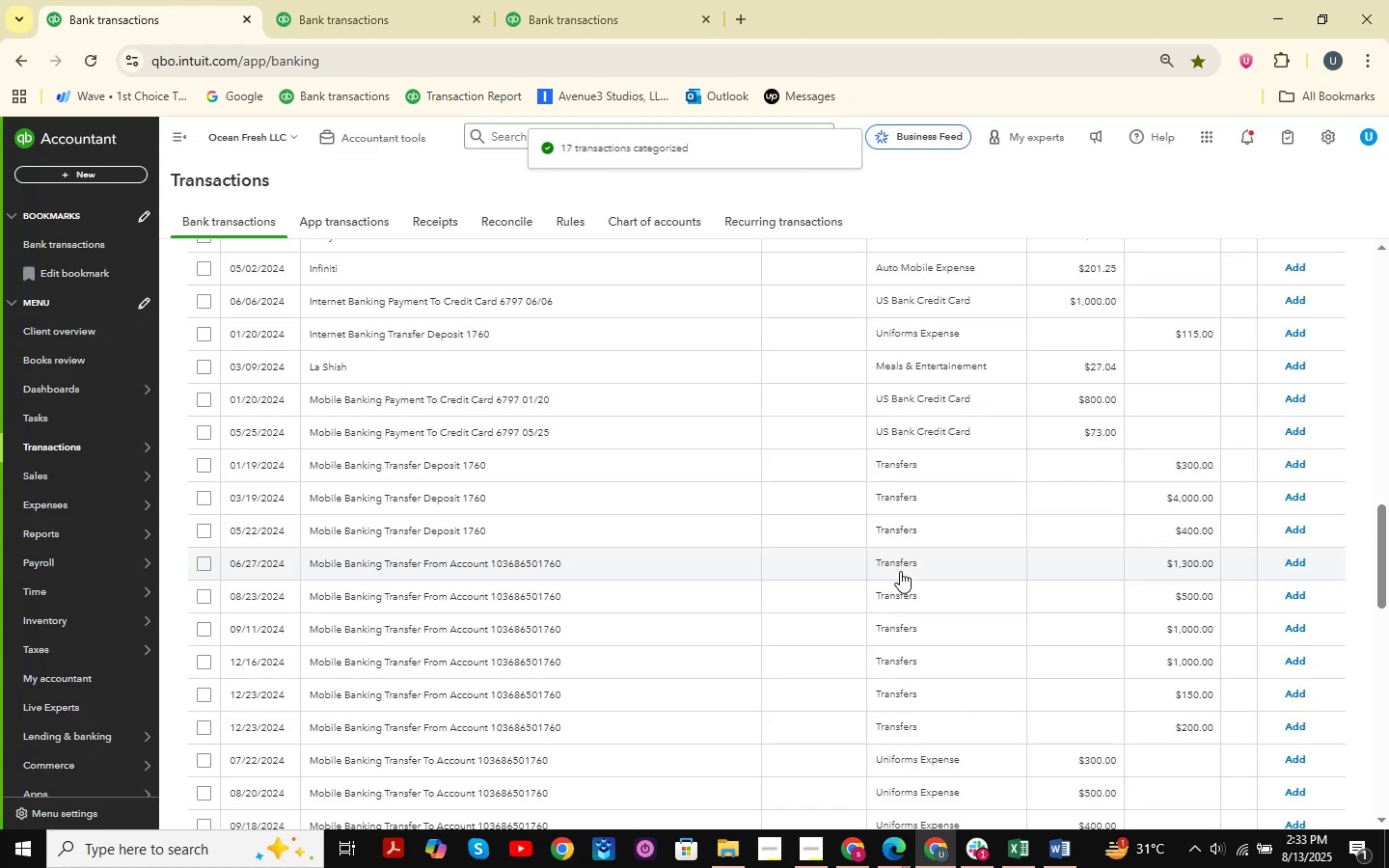 
wait(8.79)
 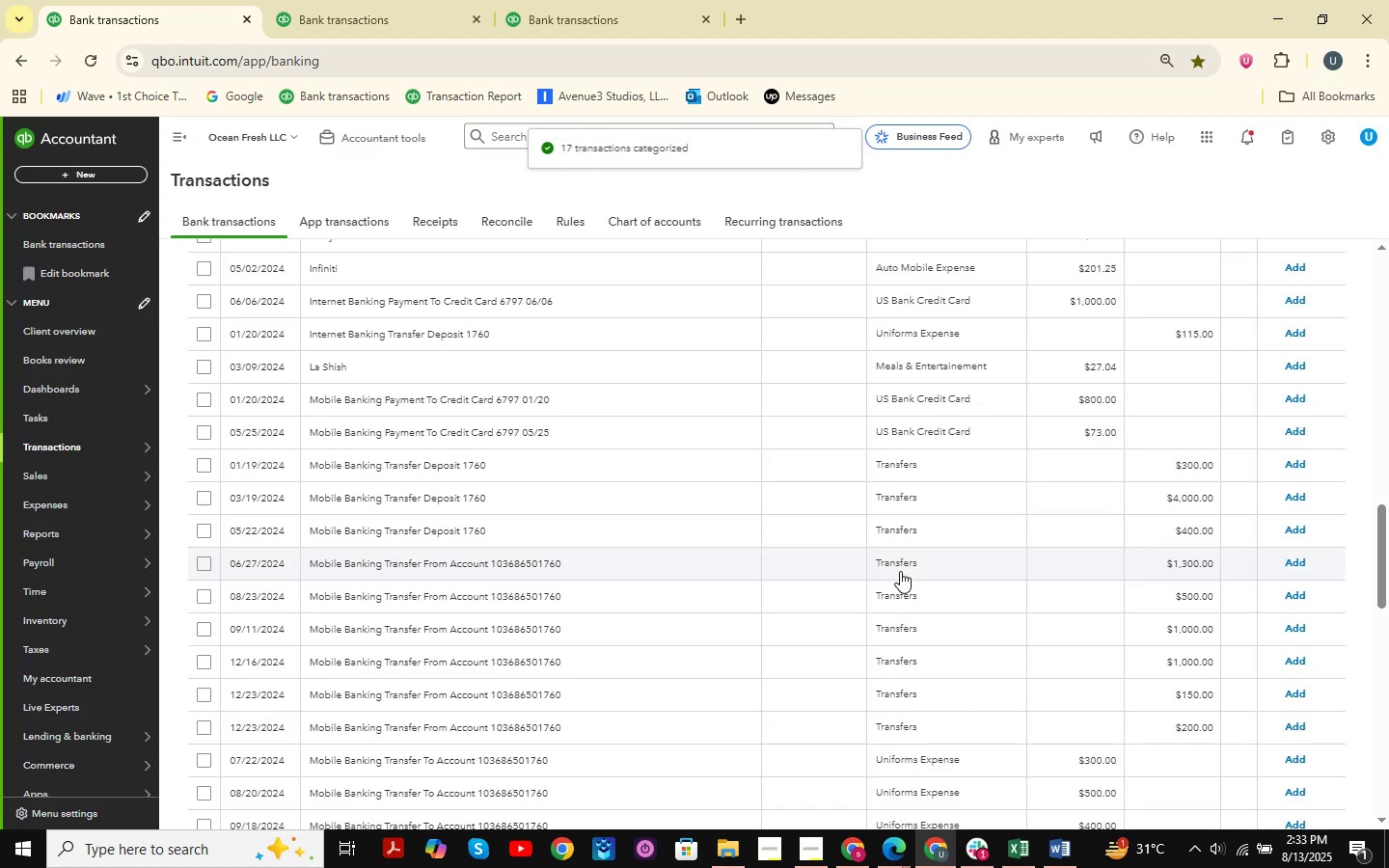 
scroll: coordinate [566, 444], scroll_direction: up, amount: 16.0
 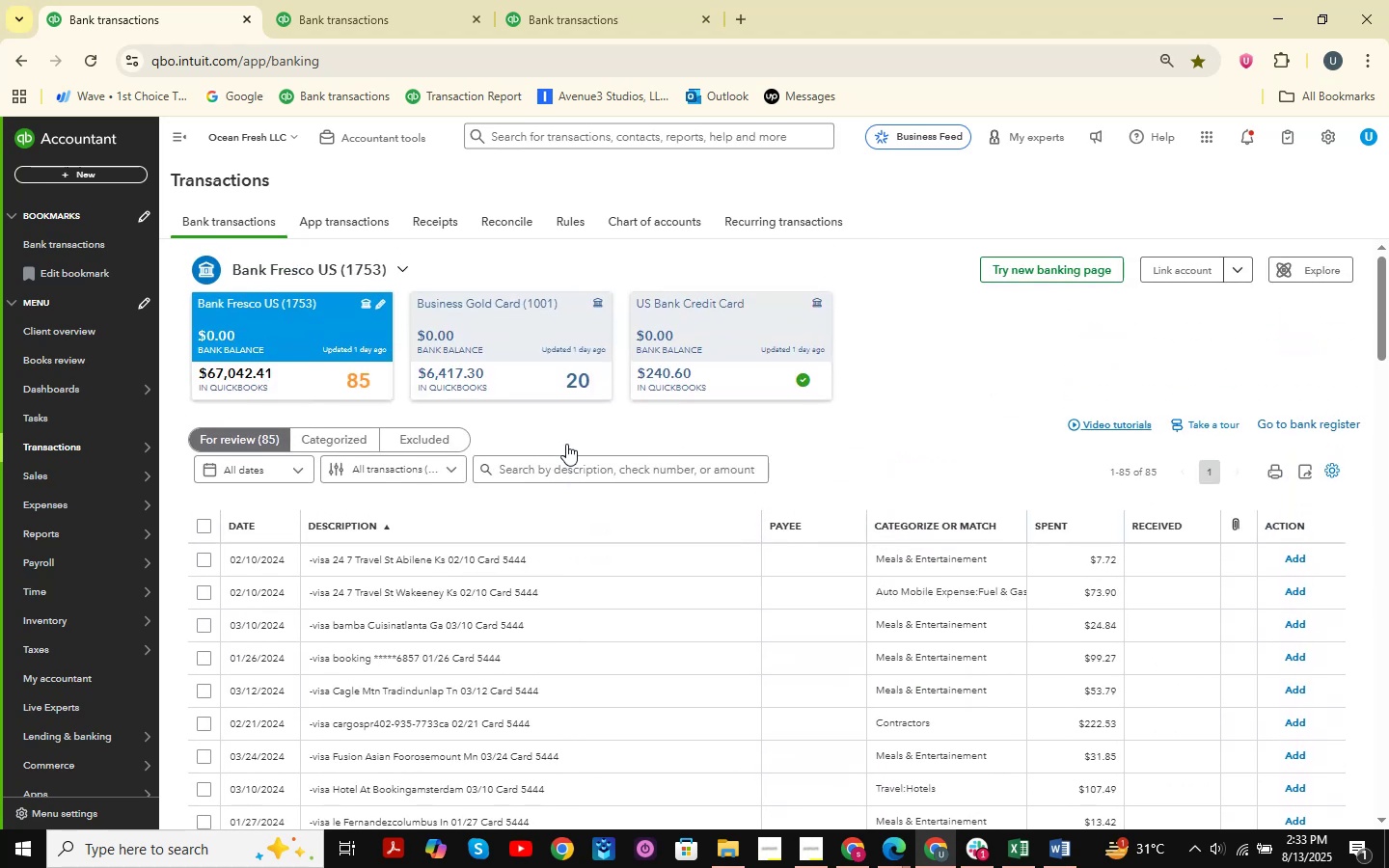 
scroll: coordinate [566, 444], scroll_direction: down, amount: 2.0
 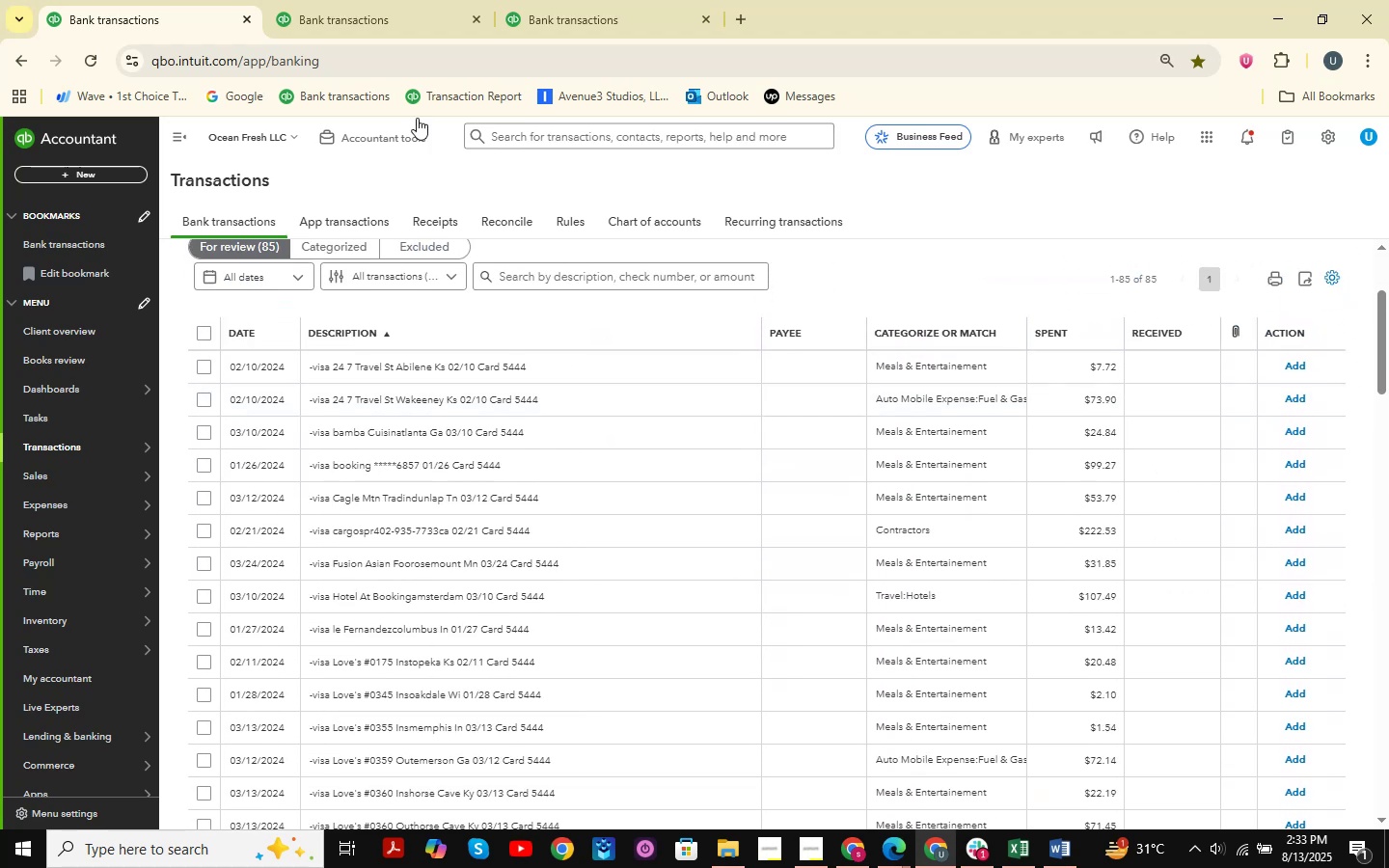 
left_click([388, 0])
 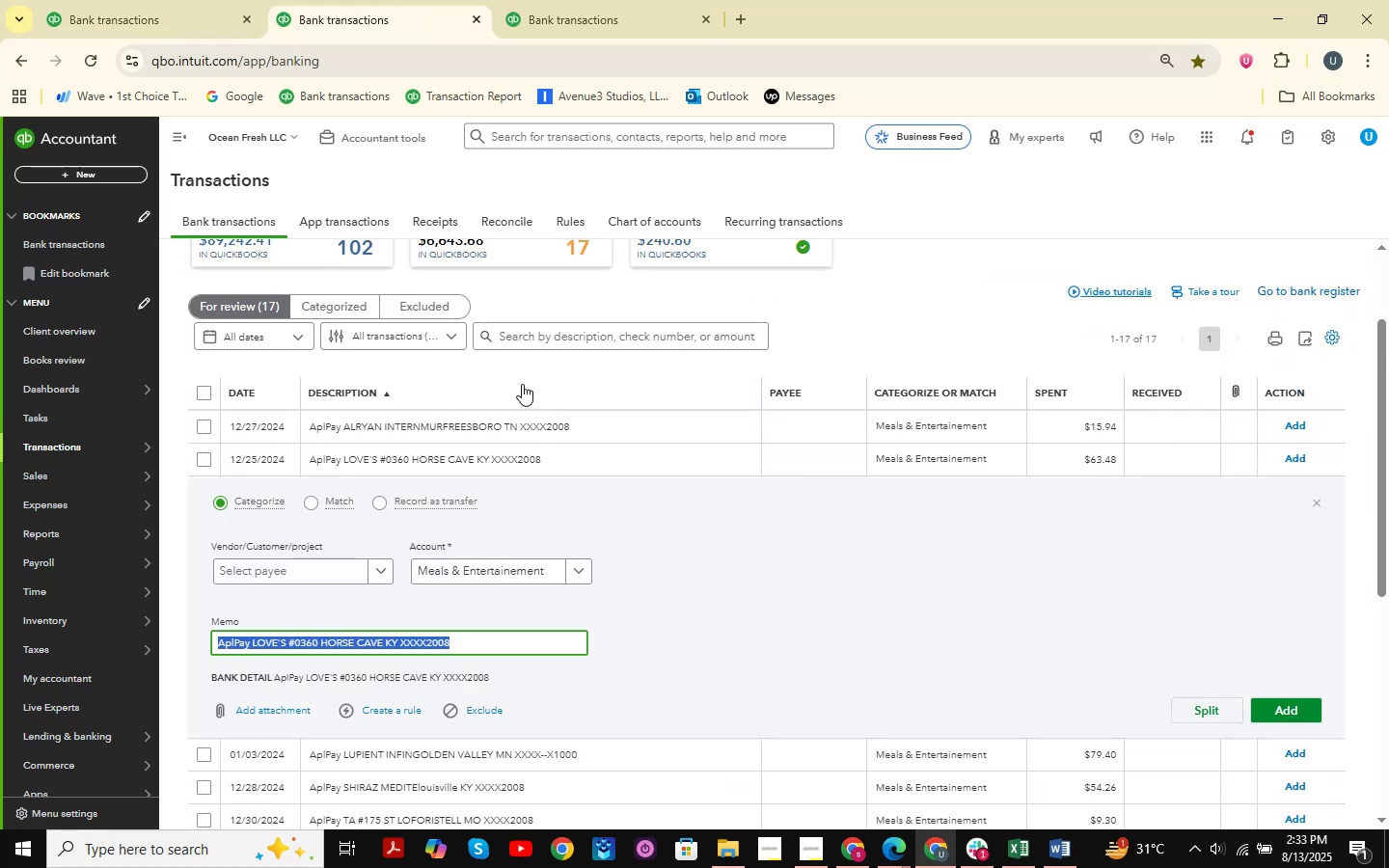 
scroll: coordinate [647, 416], scroll_direction: up, amount: 2.0
 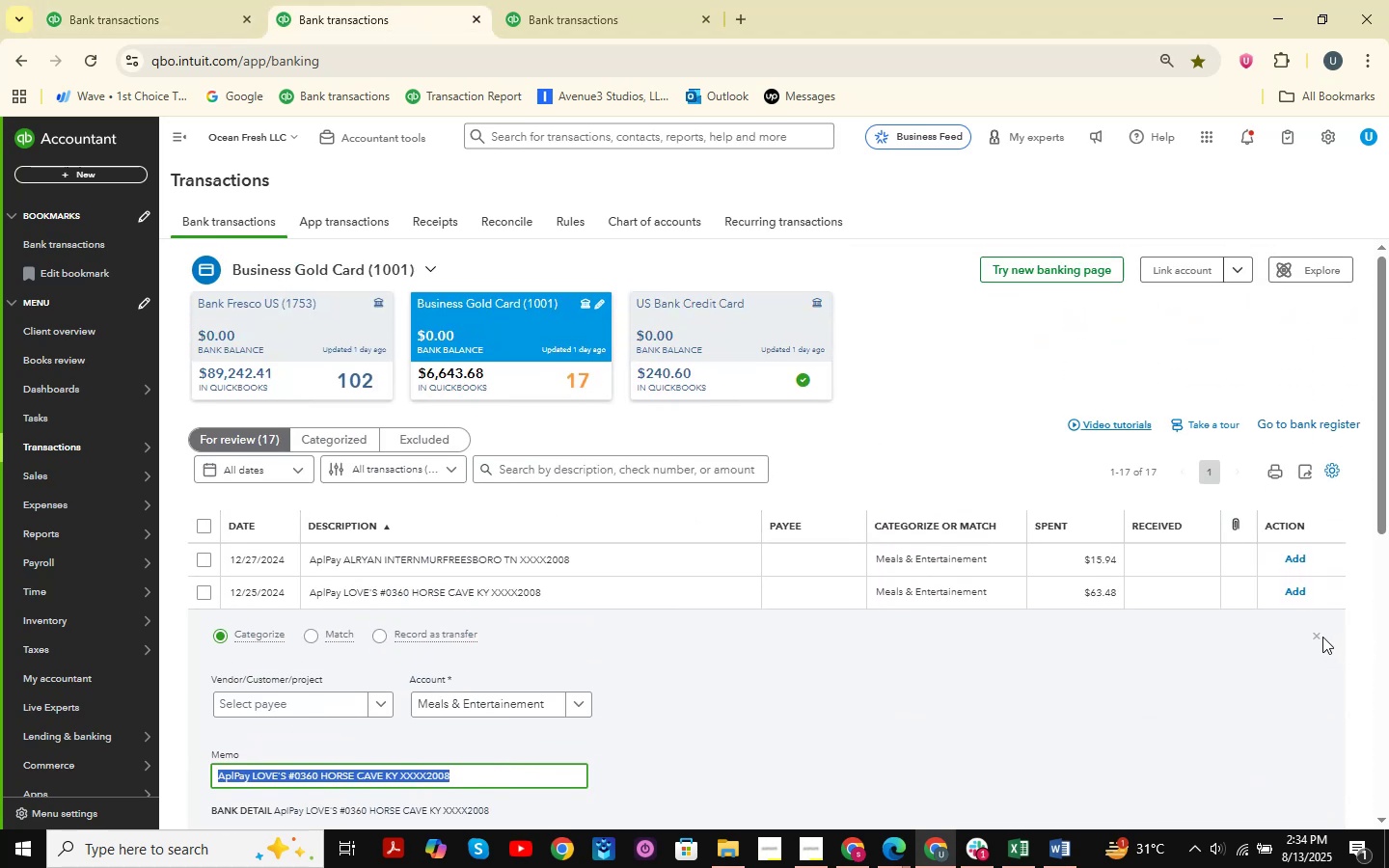 
left_click([1321, 637])
 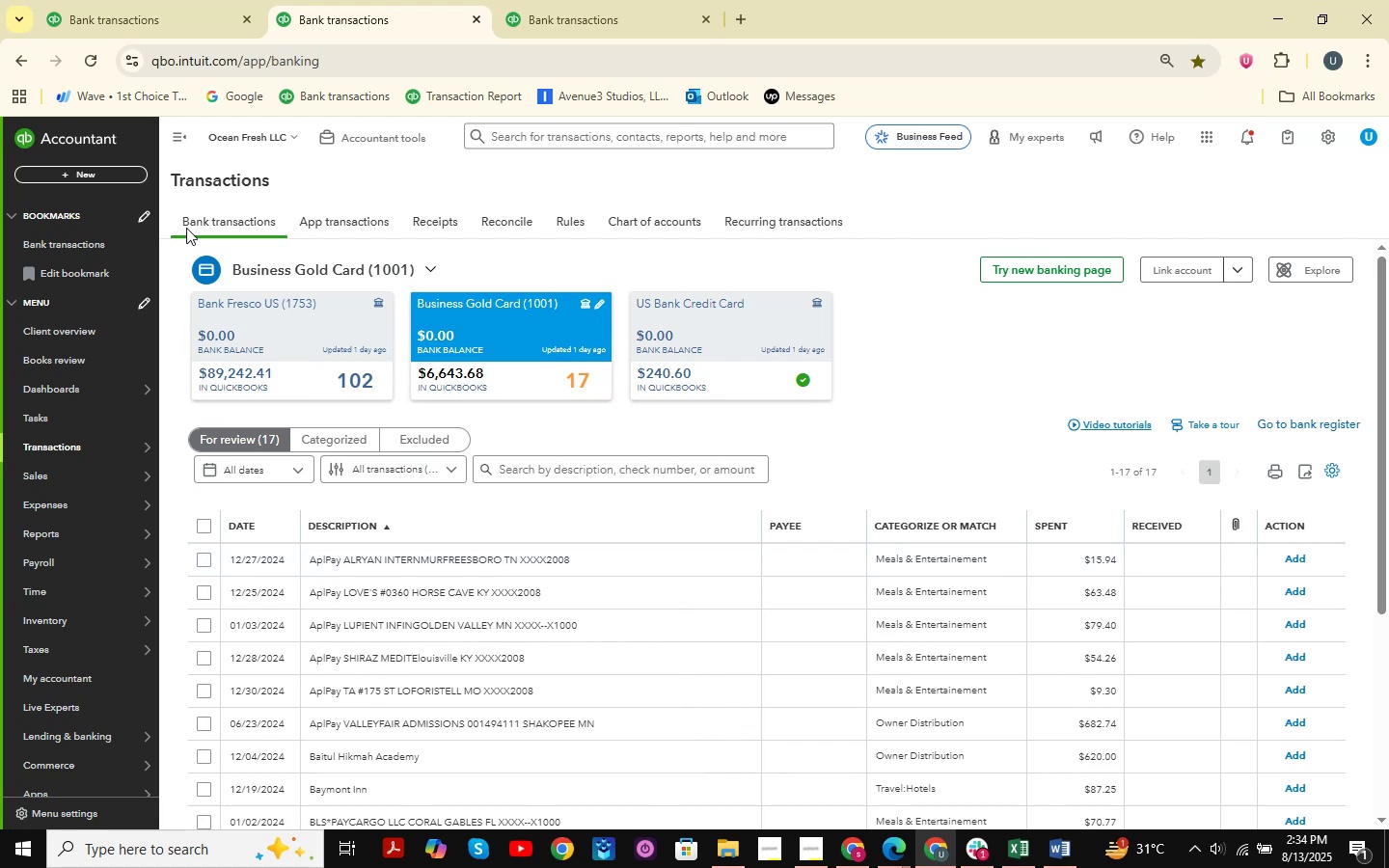 
left_click([122, 0])
 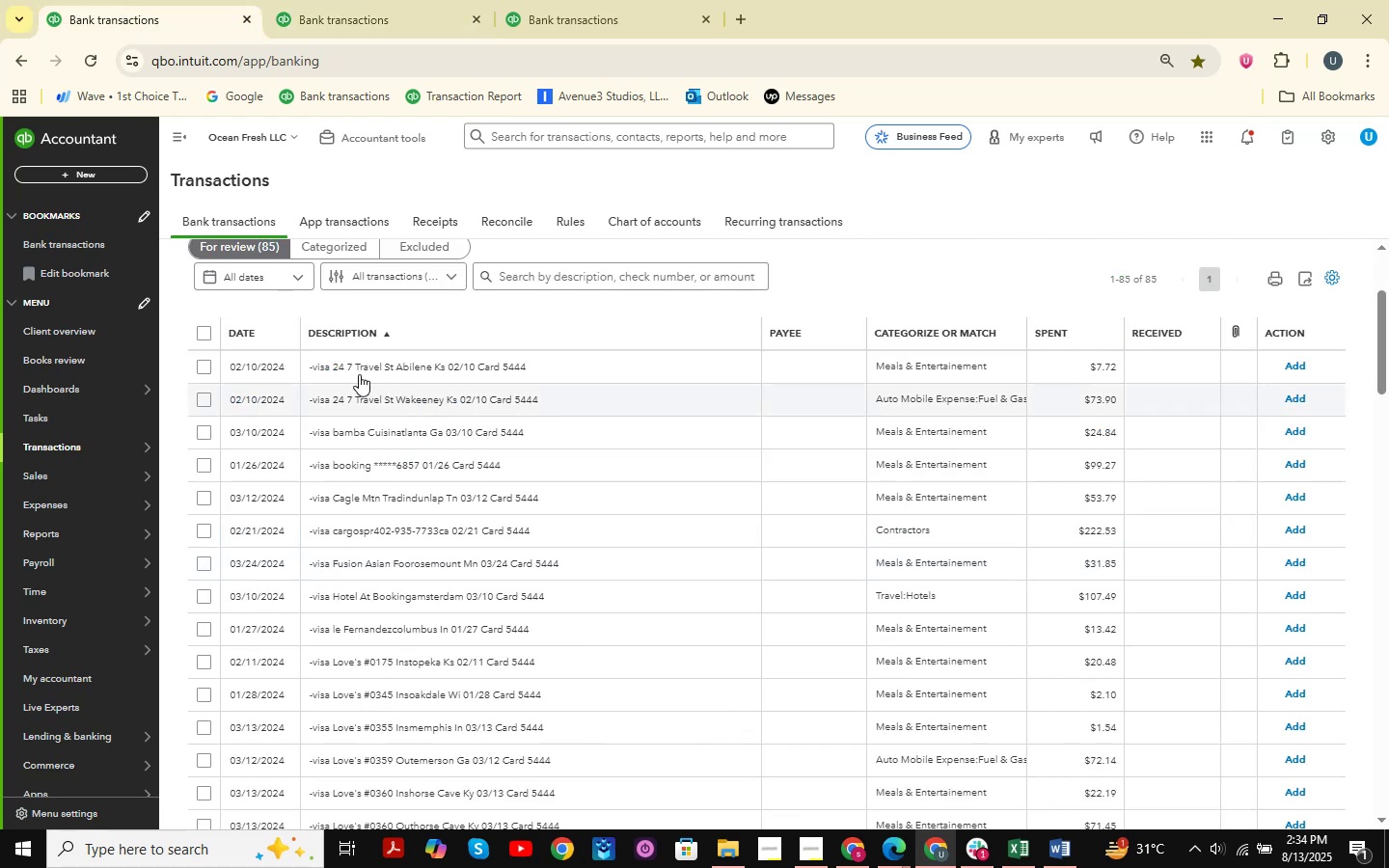 
scroll: coordinate [391, 384], scroll_direction: up, amount: 9.0
 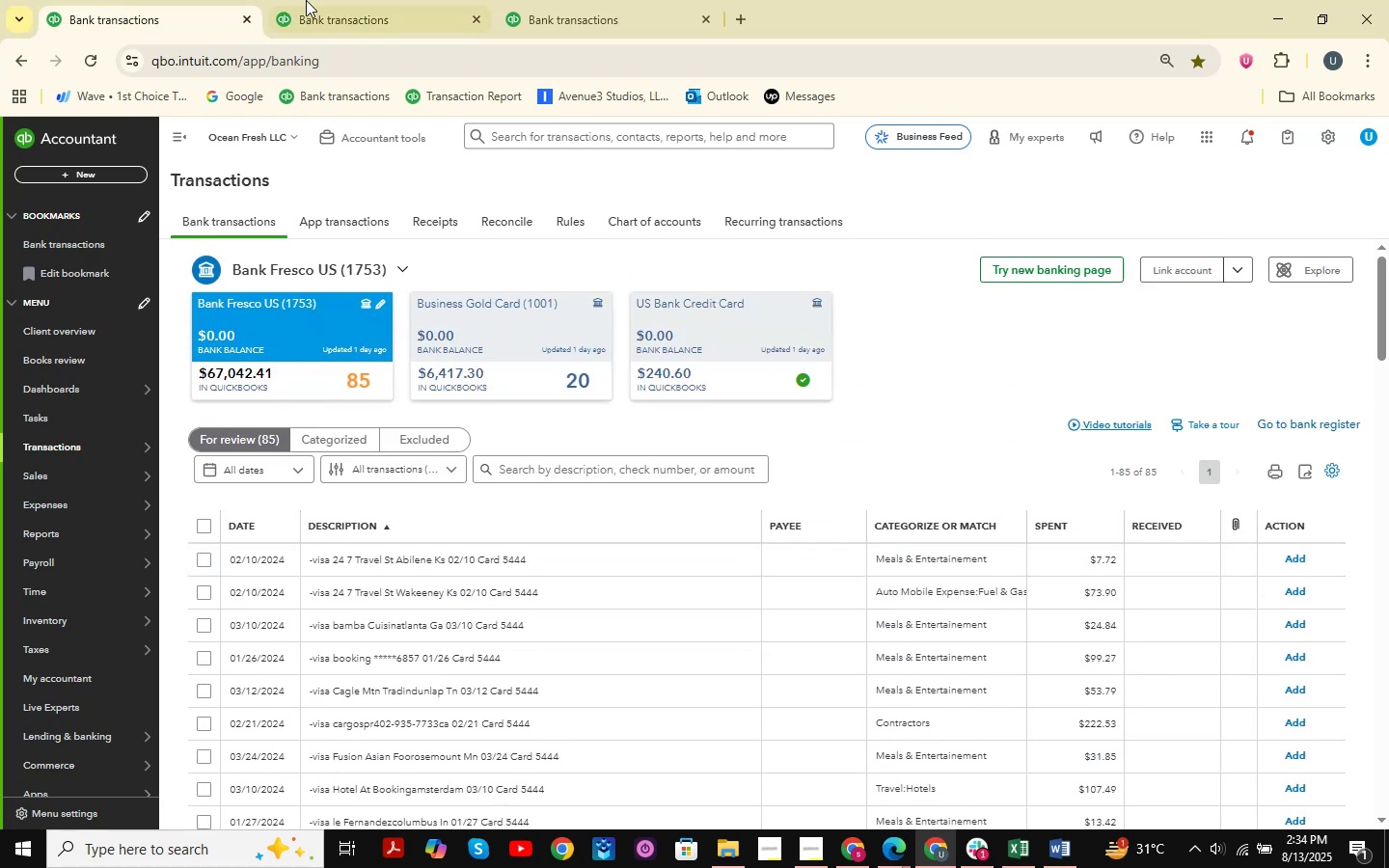 
left_click([309, 0])
 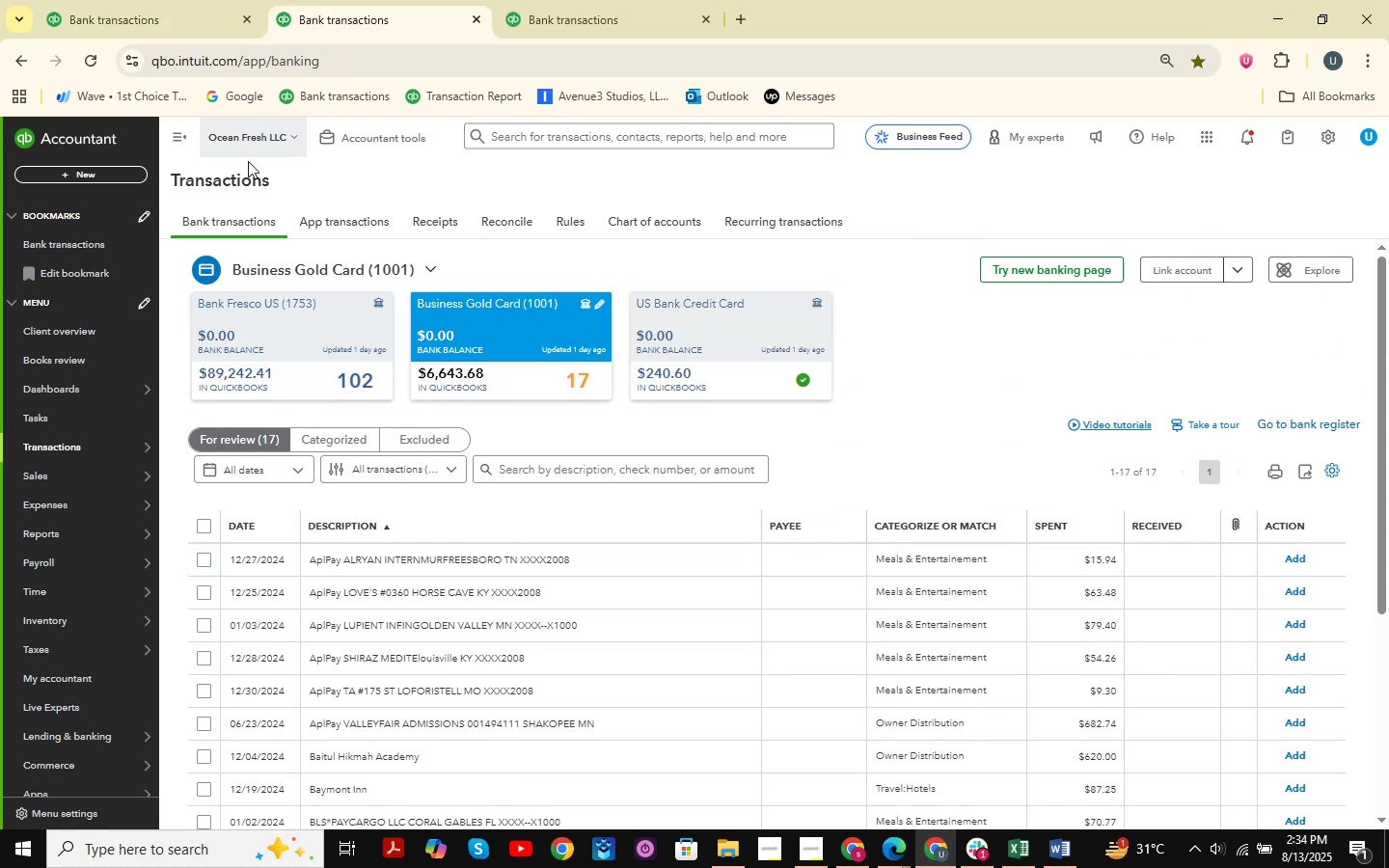 
left_click([182, 0])
 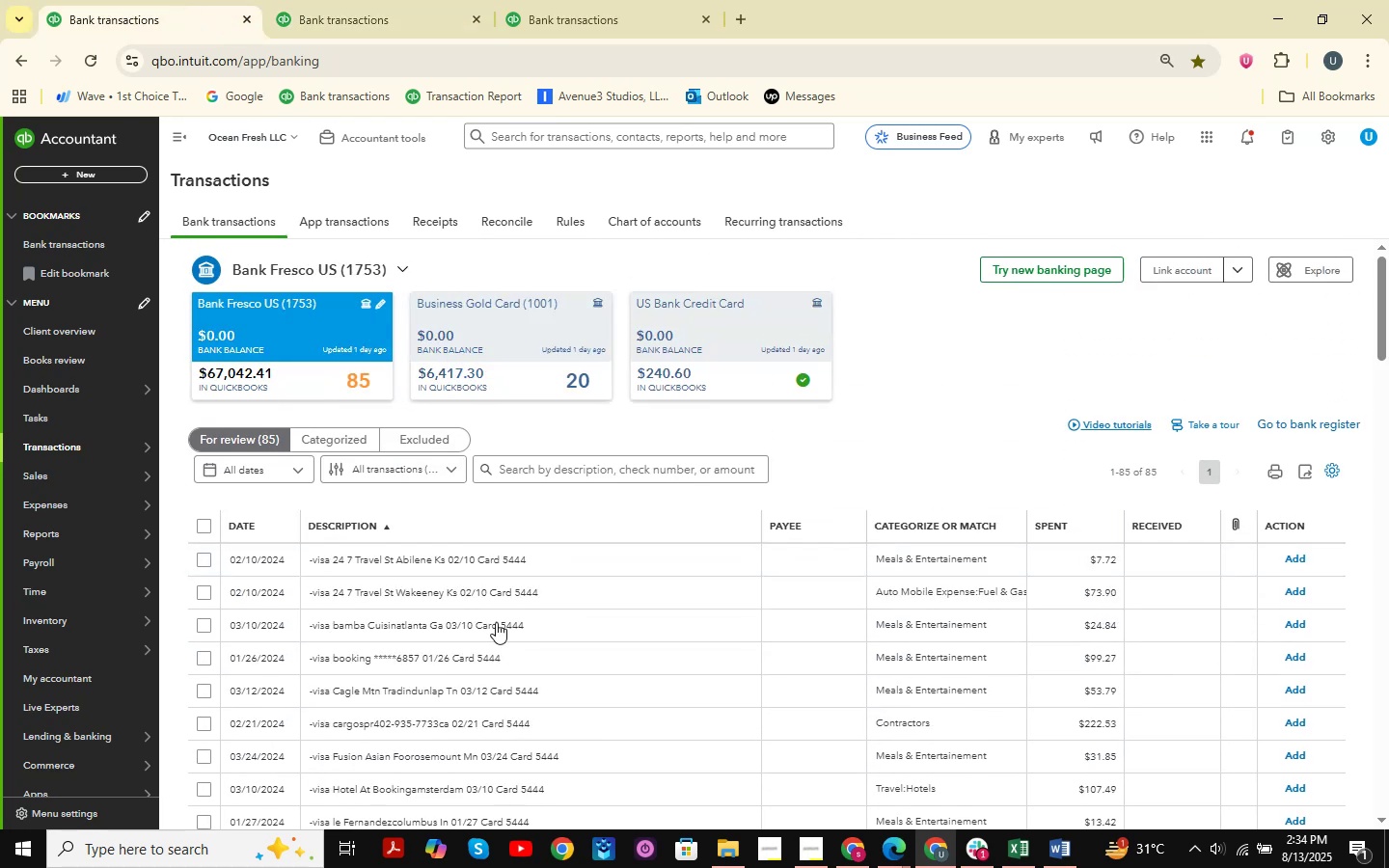 
scroll: coordinate [497, 610], scroll_direction: down, amount: 31.0
 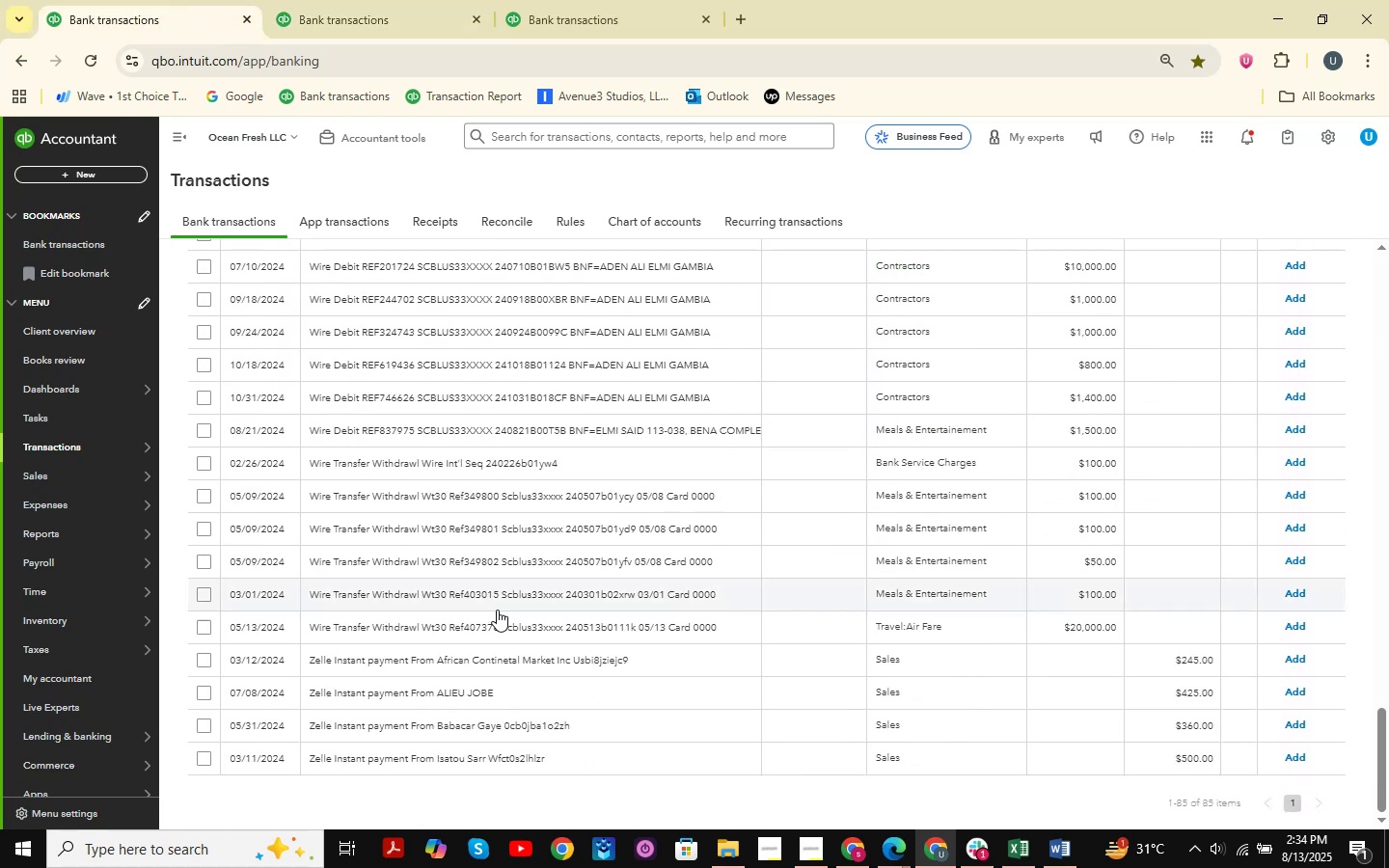 
scroll: coordinate [497, 610], scroll_direction: up, amount: 5.0
 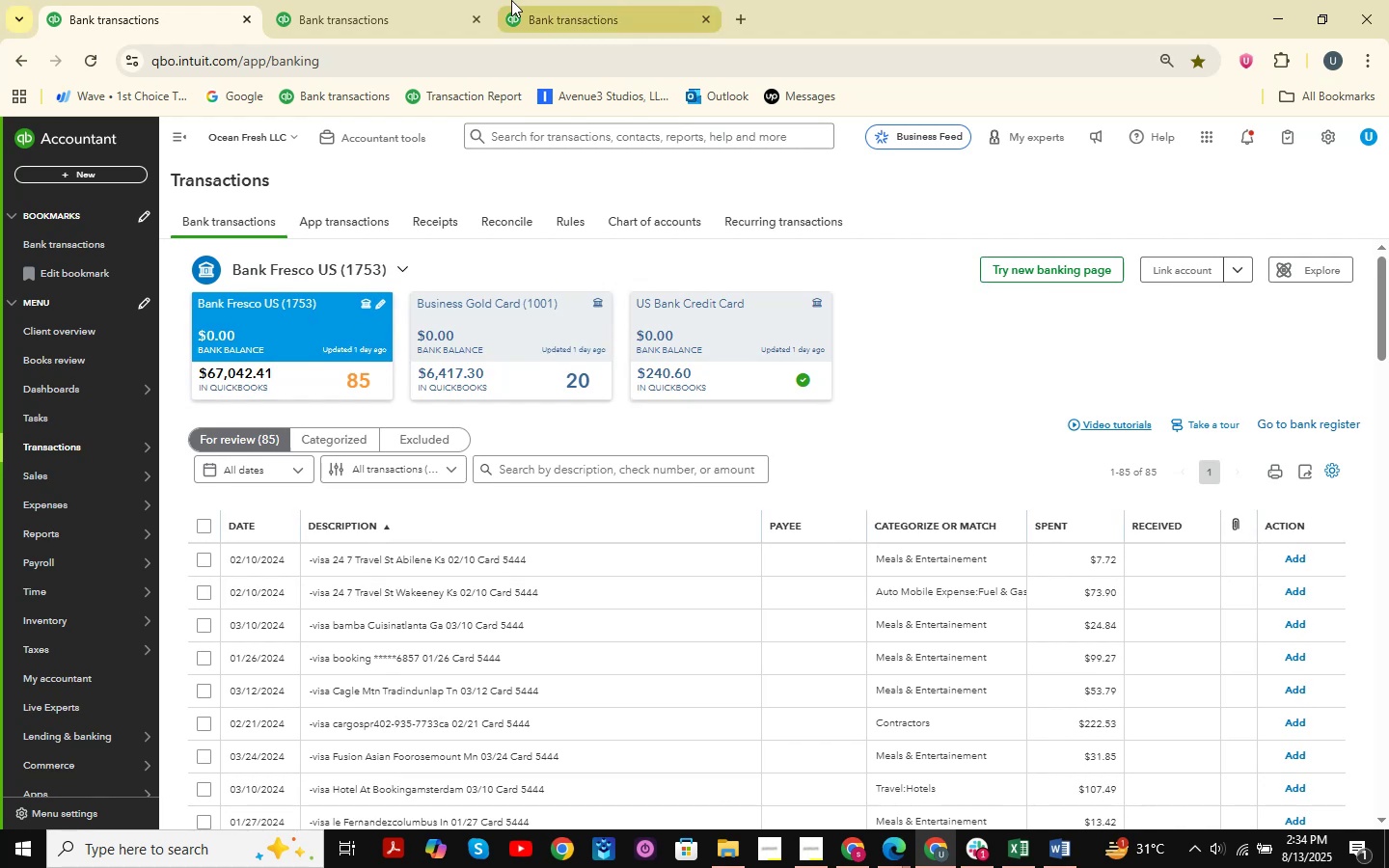 
left_click([382, 0])
 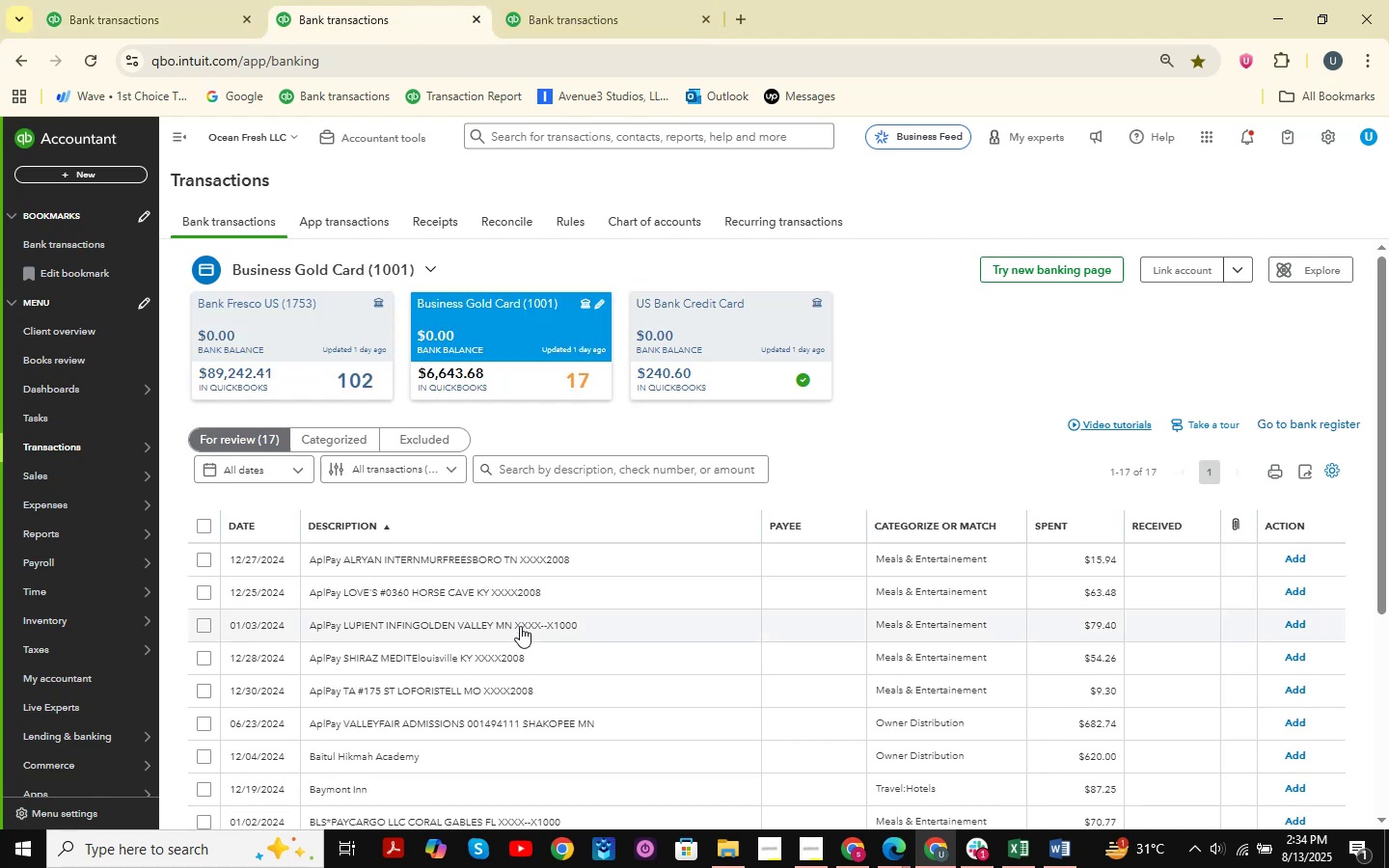 
scroll: coordinate [517, 614], scroll_direction: down, amount: 6.0
 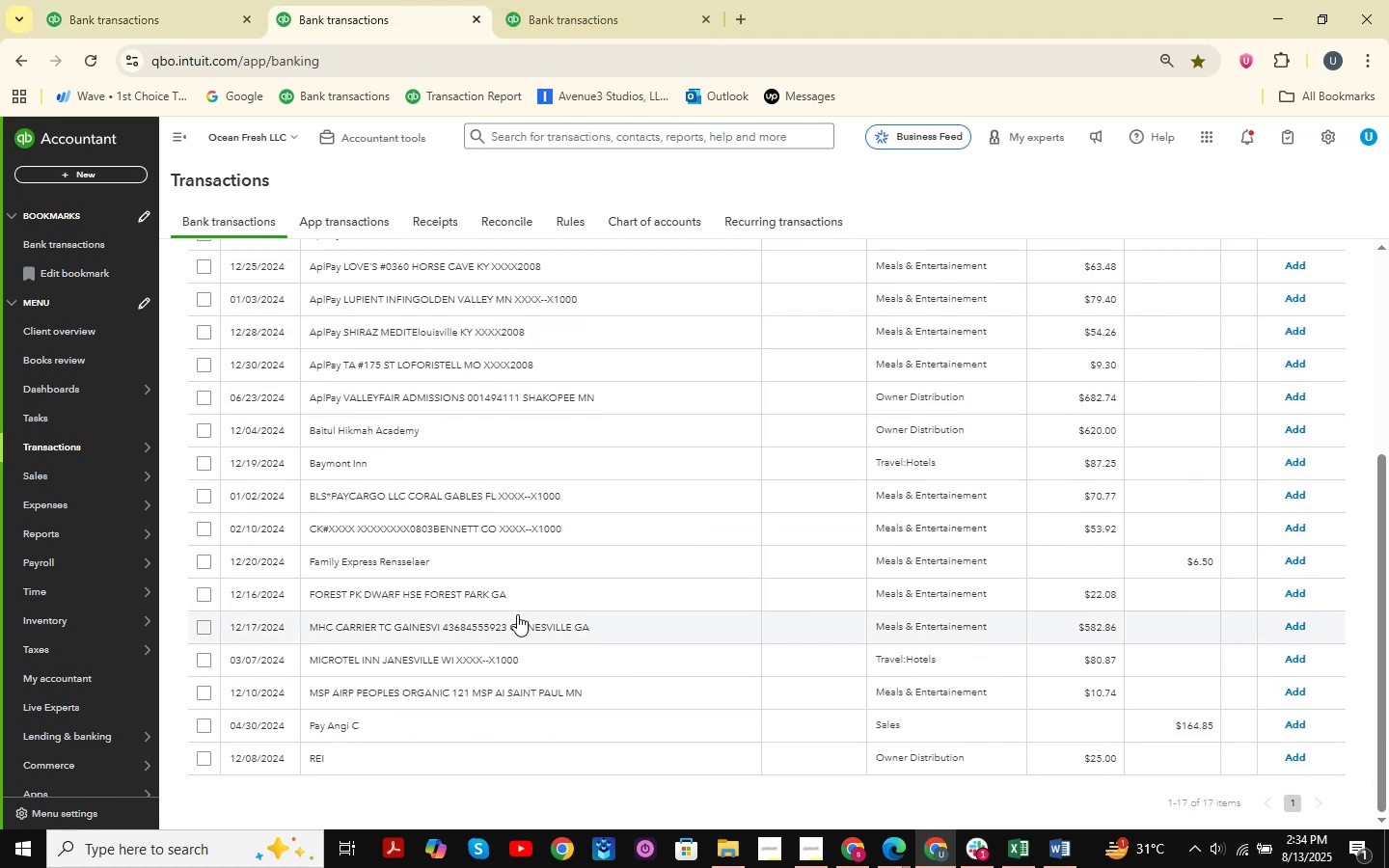 
left_click([448, 558])
 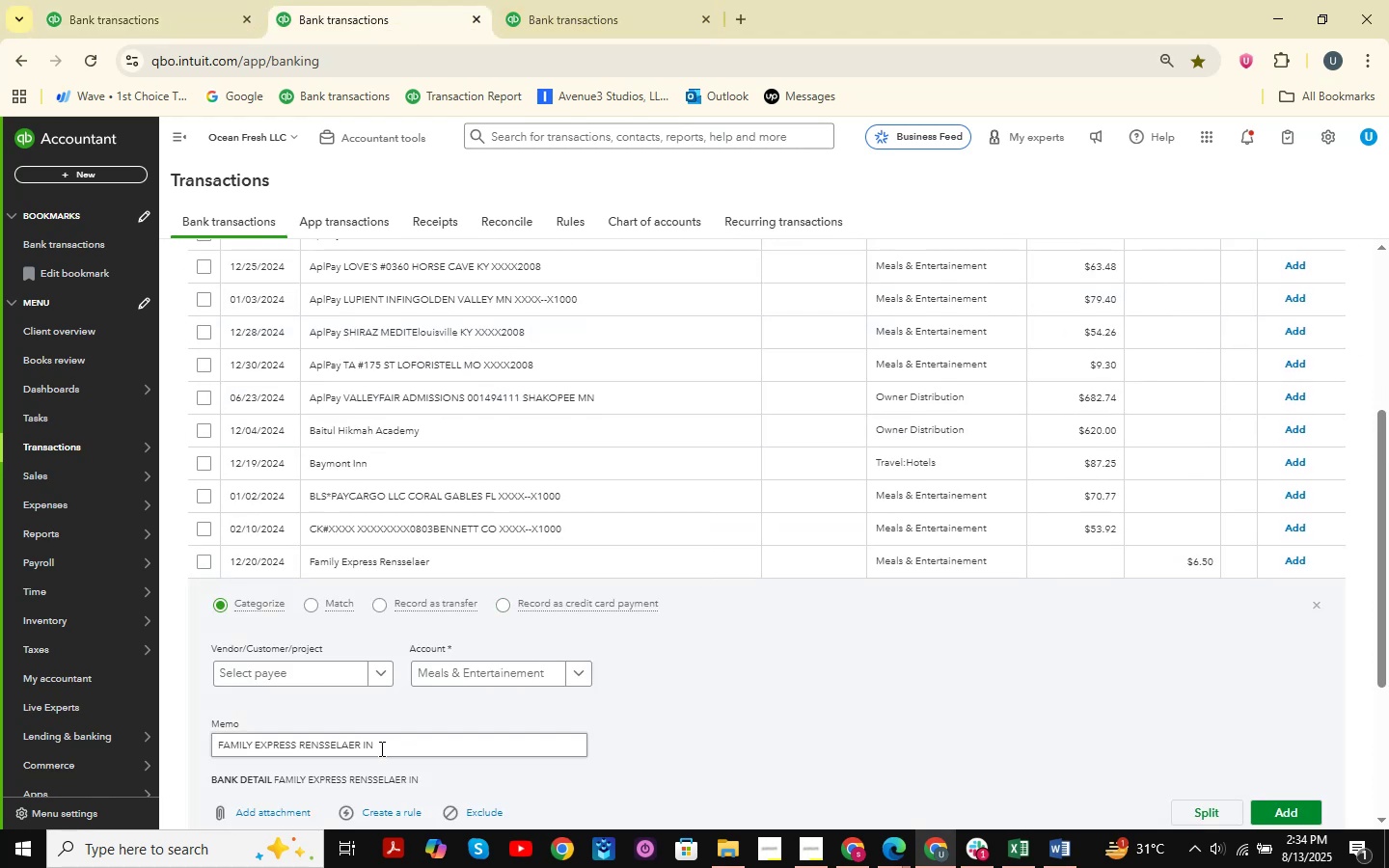 
left_click_drag(start_coordinate=[387, 743], to_coordinate=[190, 715])
 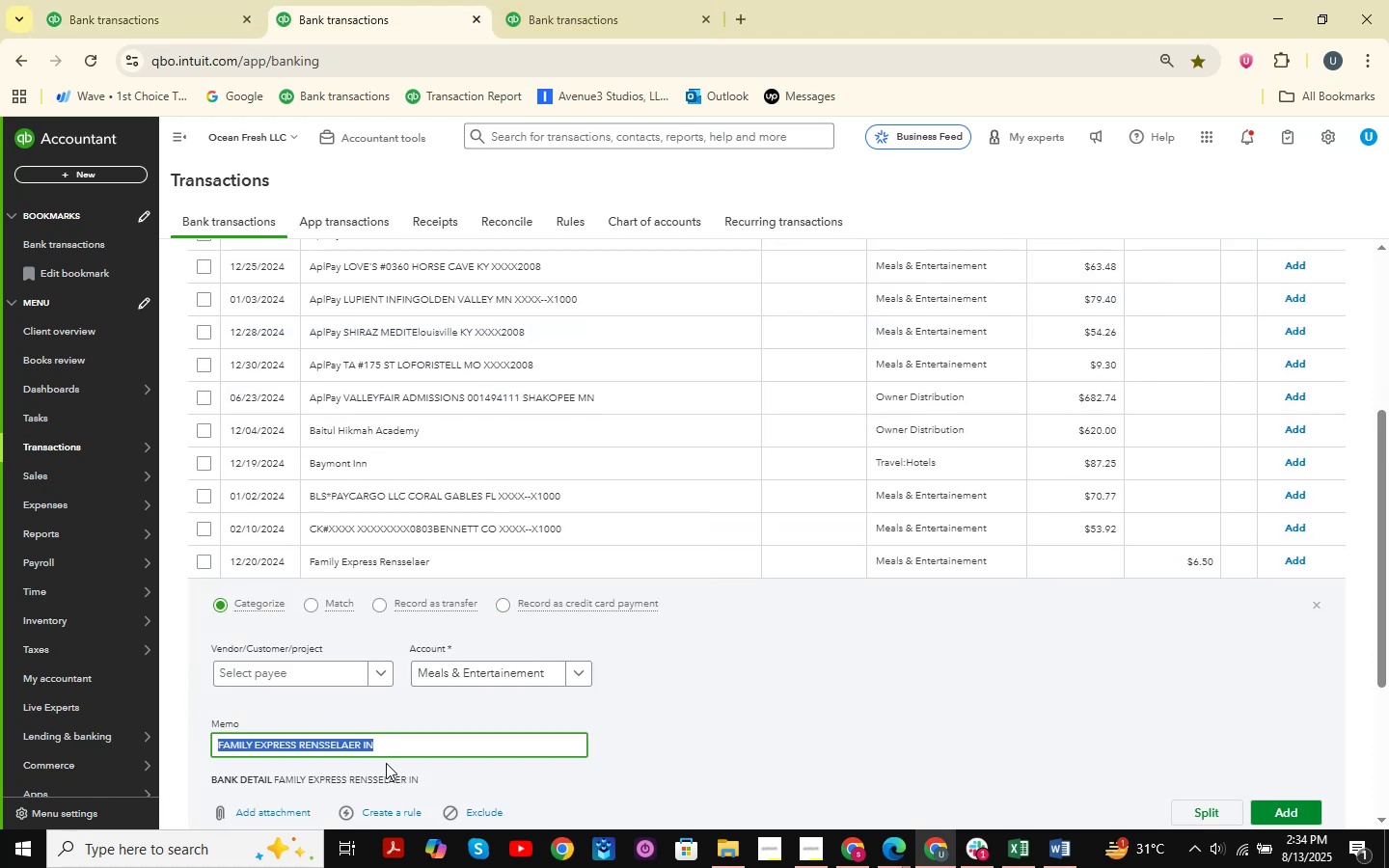 
key(Control+C)
 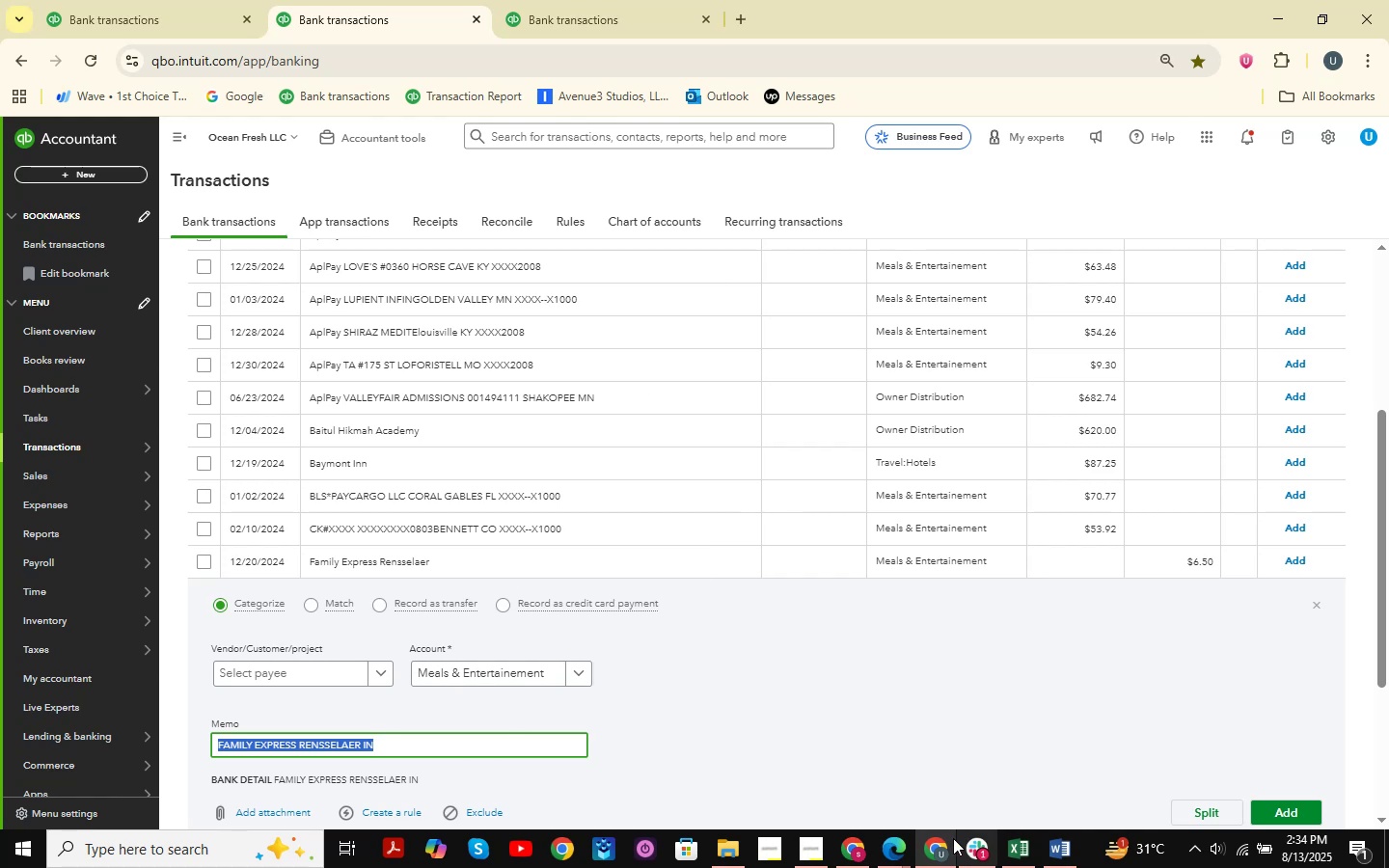 
left_click([936, 846])
 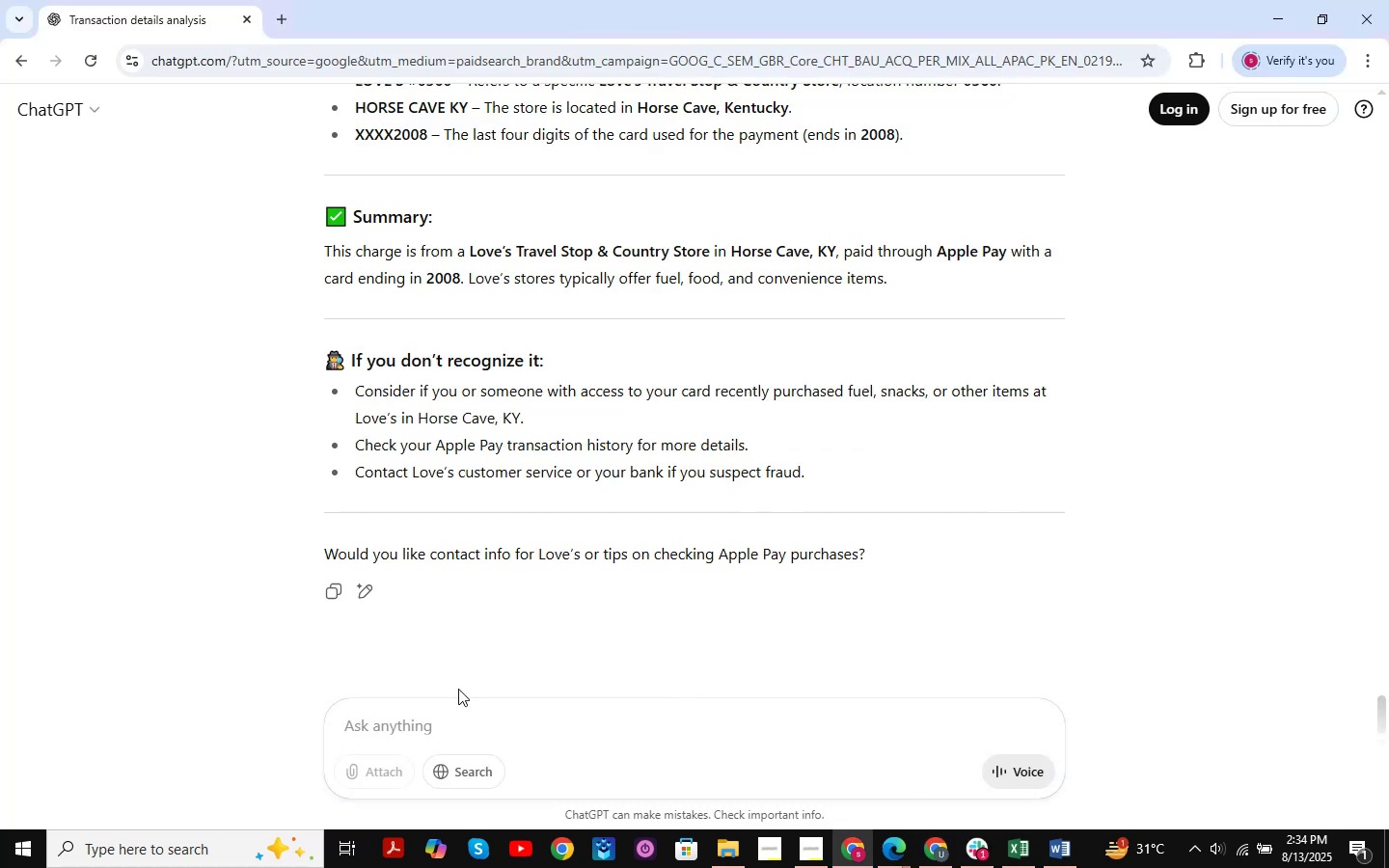 
key(Control+V)
 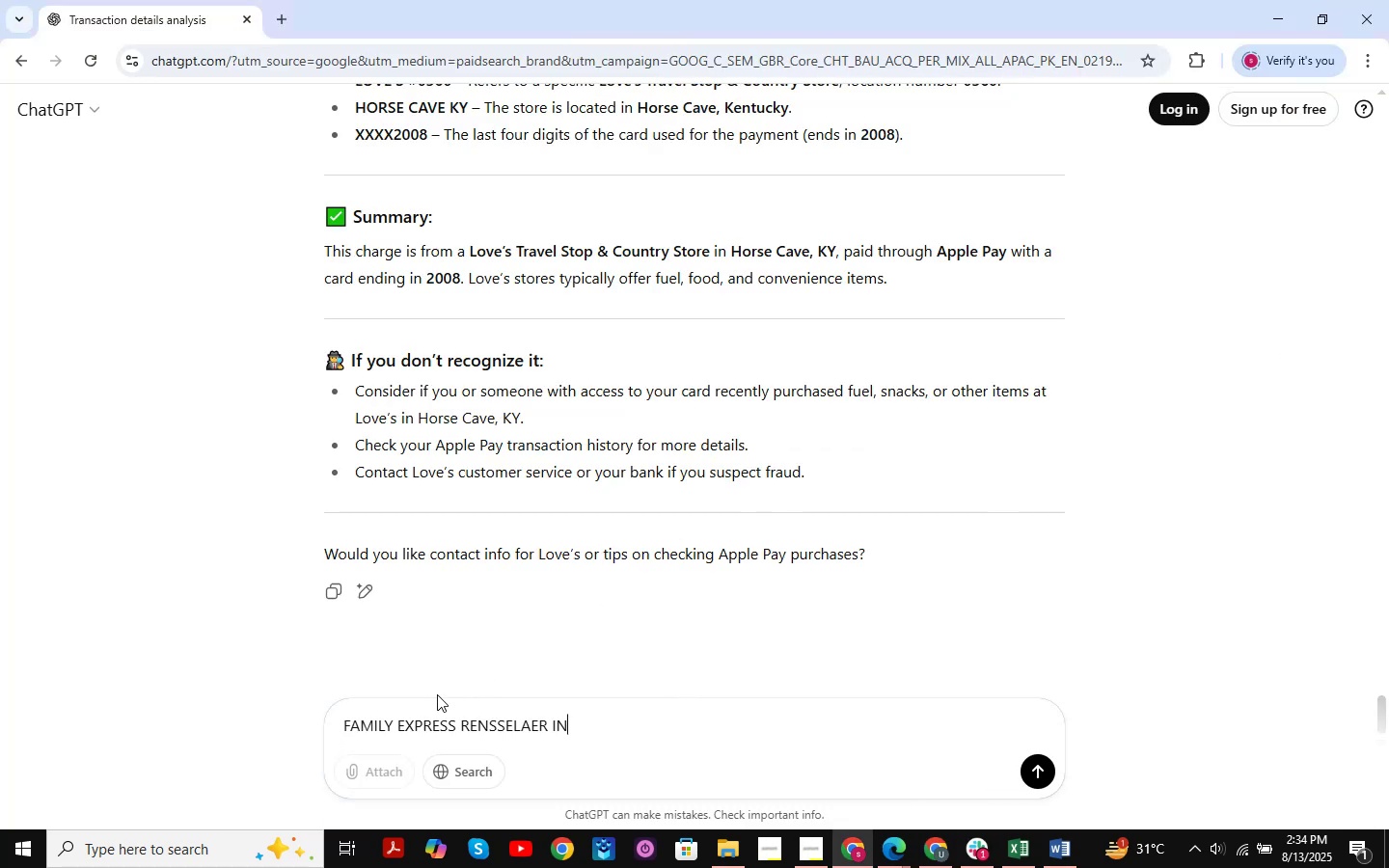 
key(NumpadEnter)
 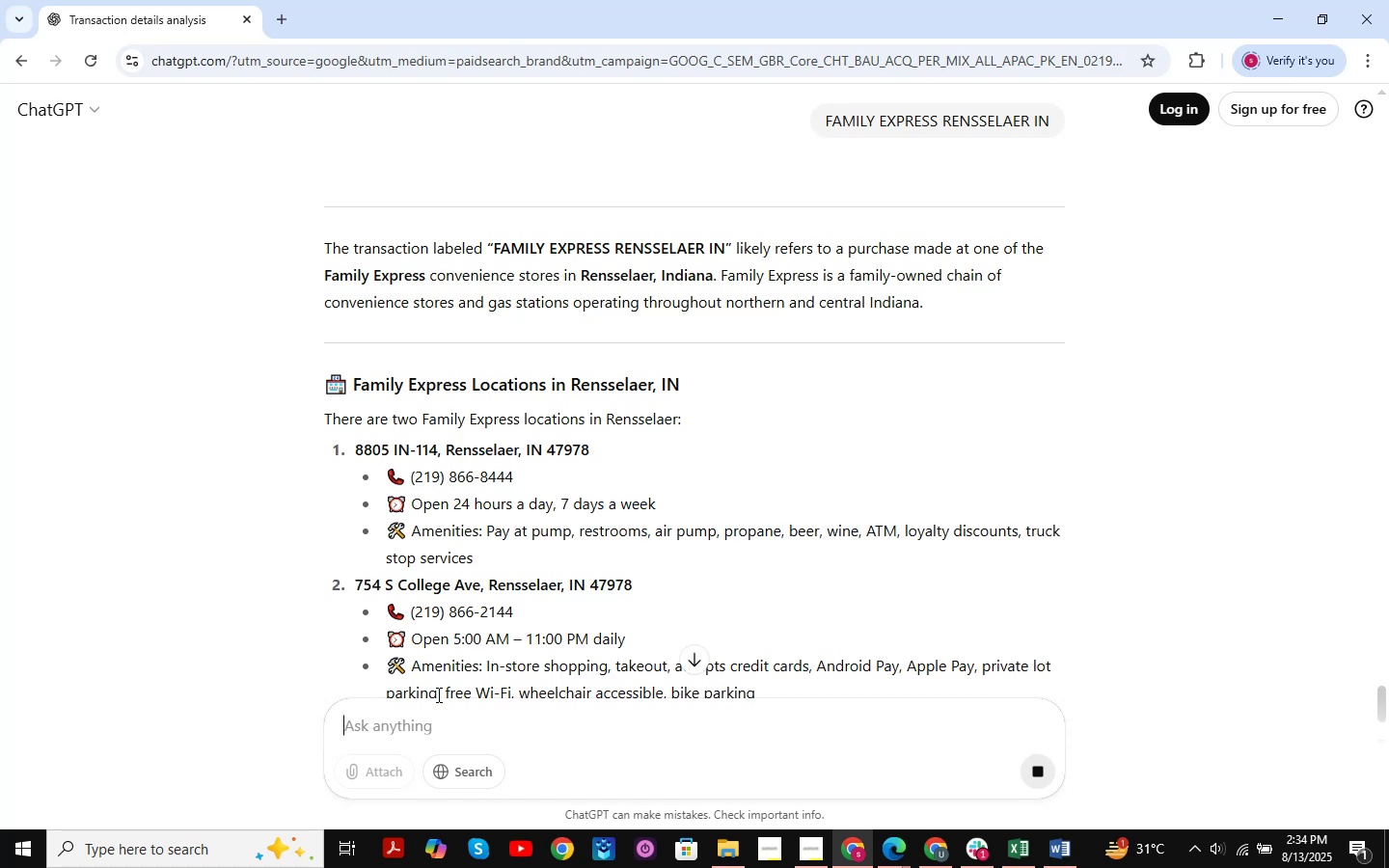 
wait(29.06)
 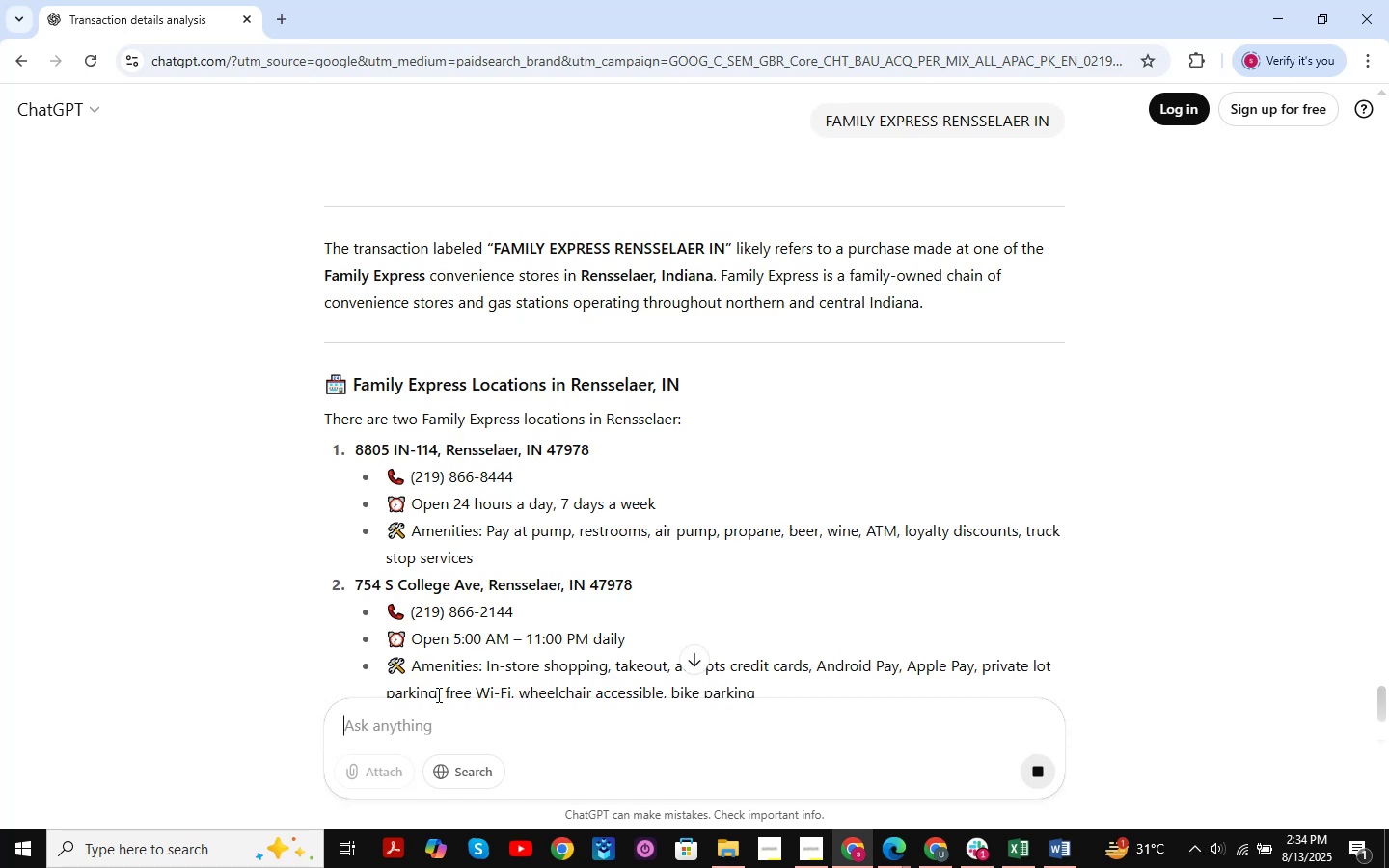 
left_click([946, 850])
 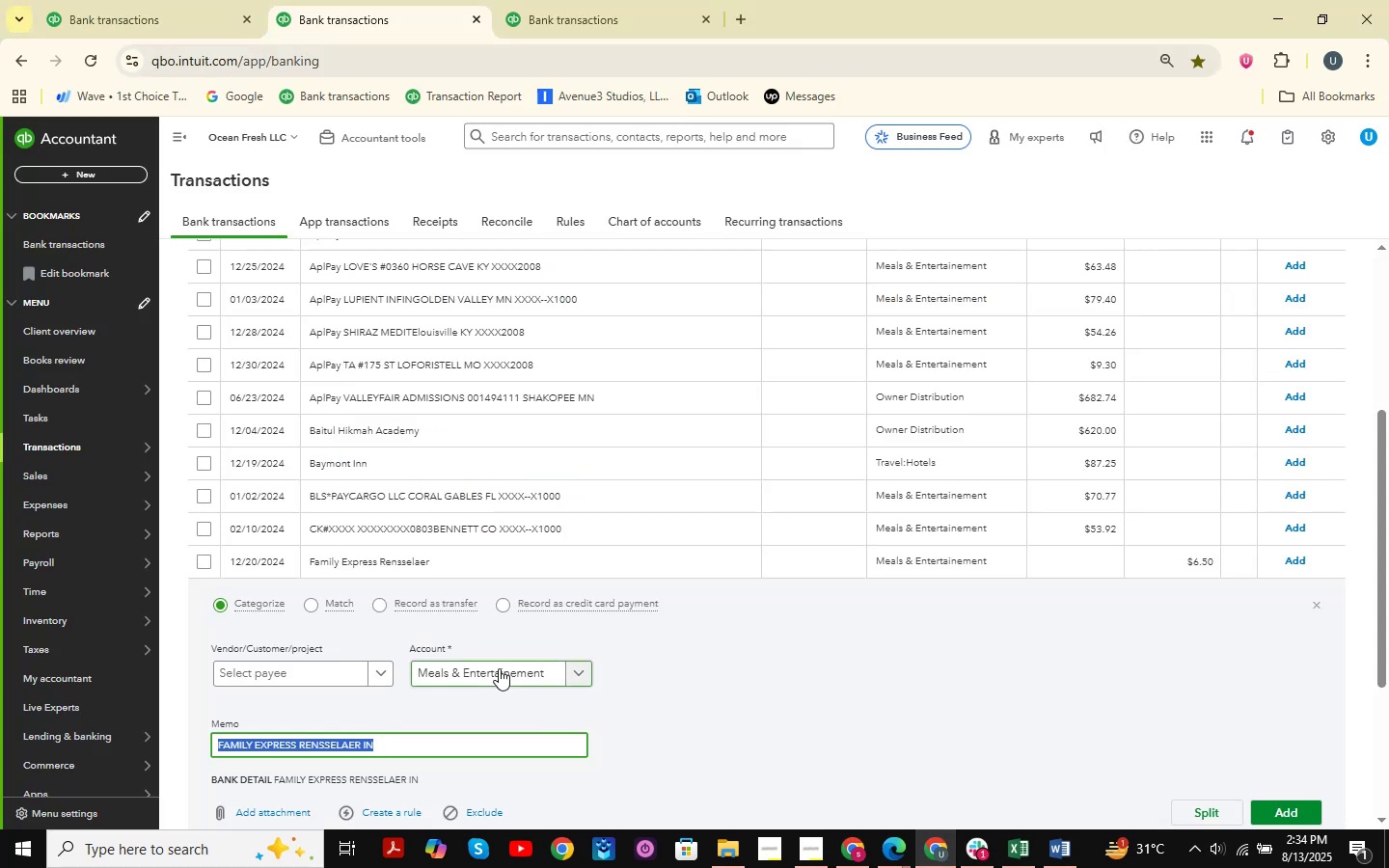 
left_click([1035, 861])
 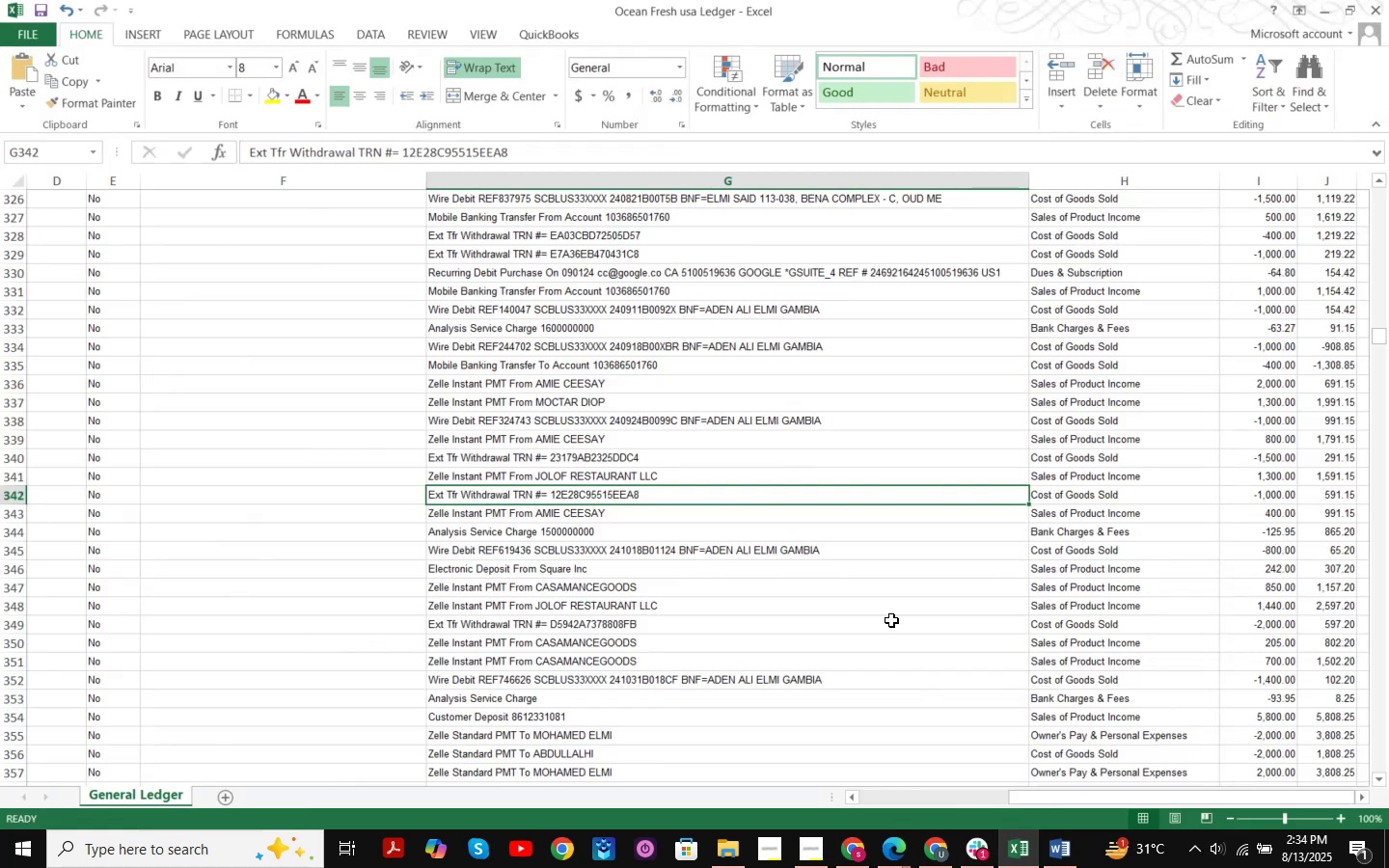 
key(Control+F)
 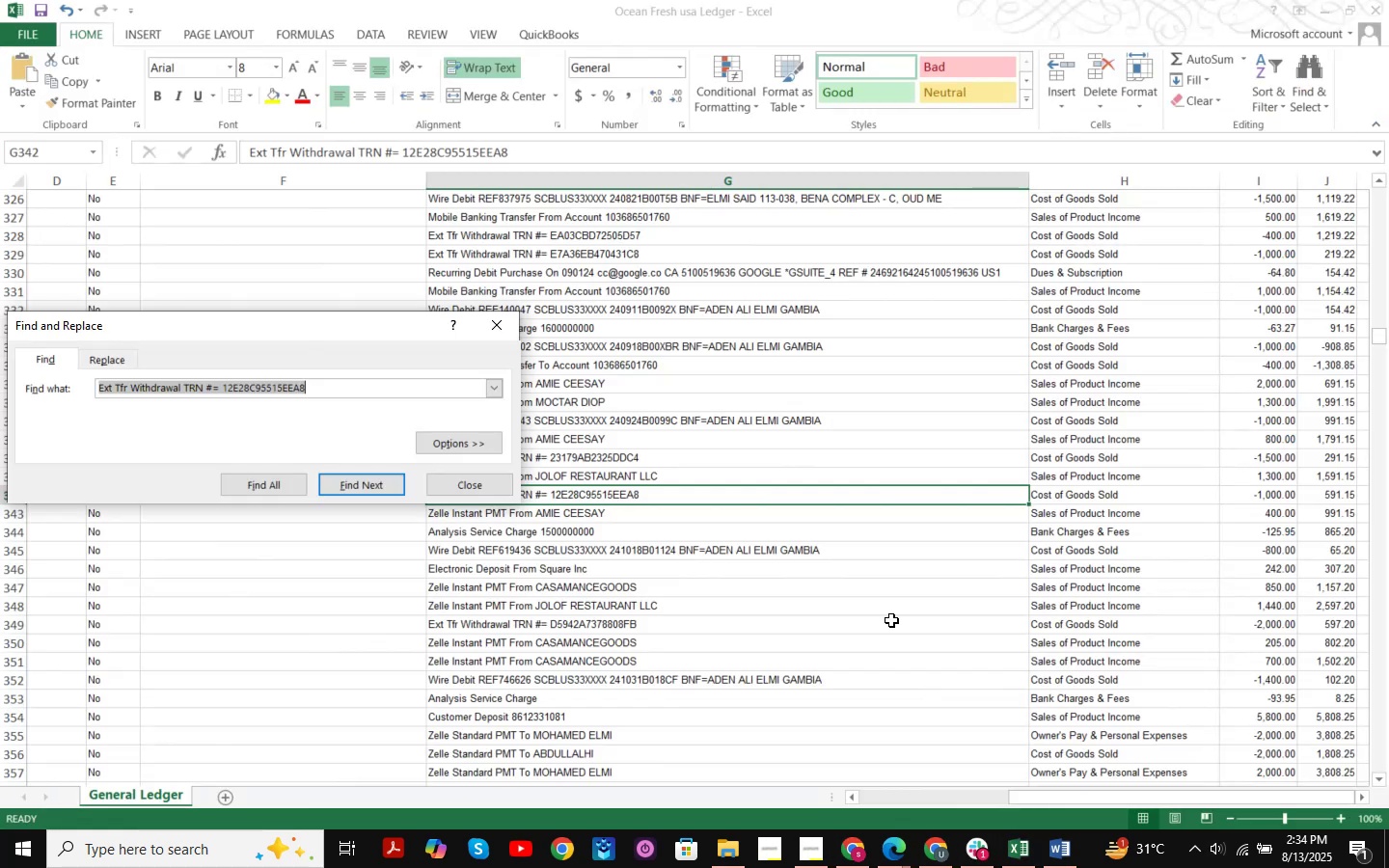 
key(Control+ControlLeft)
 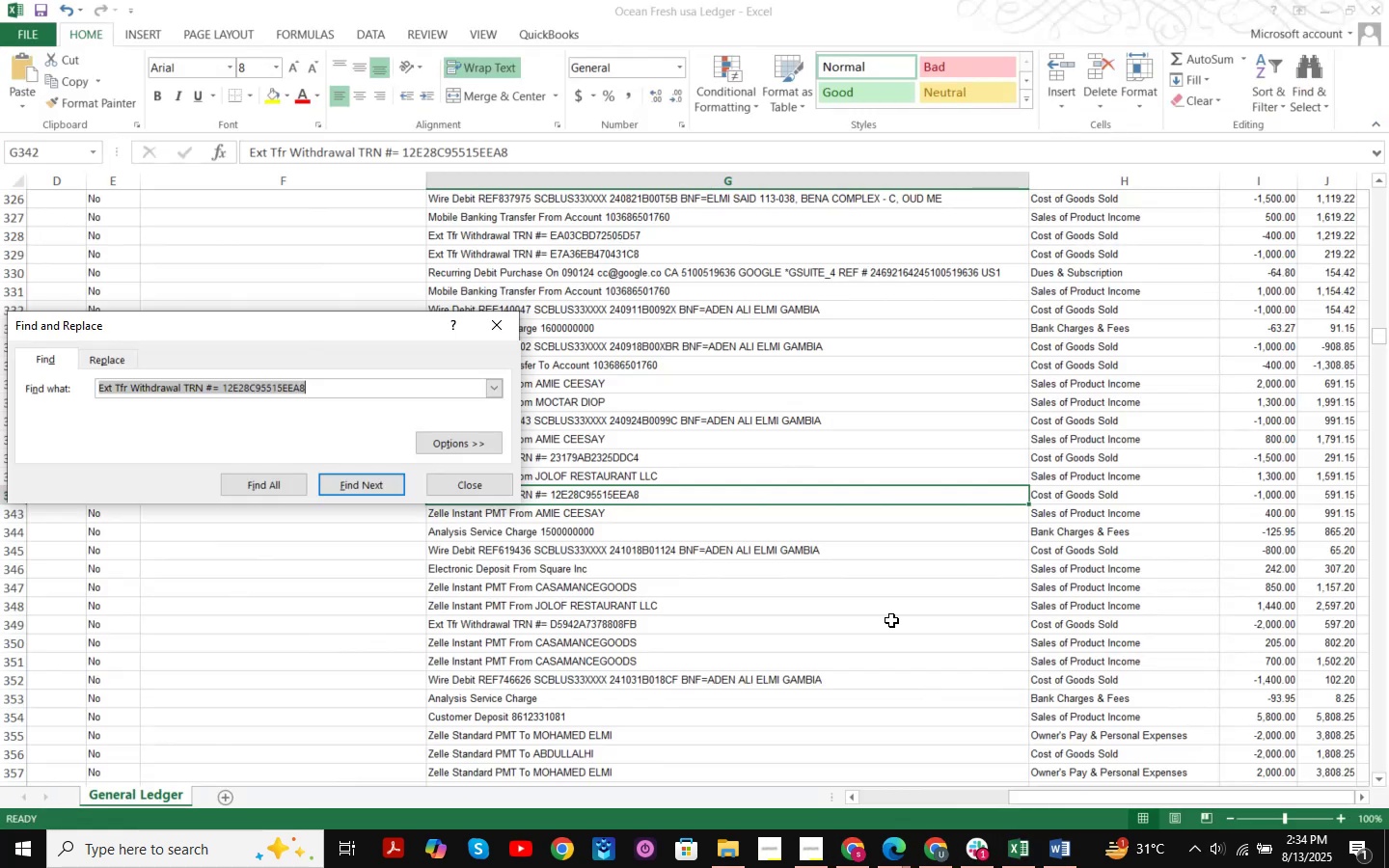 
key(Control+V)
 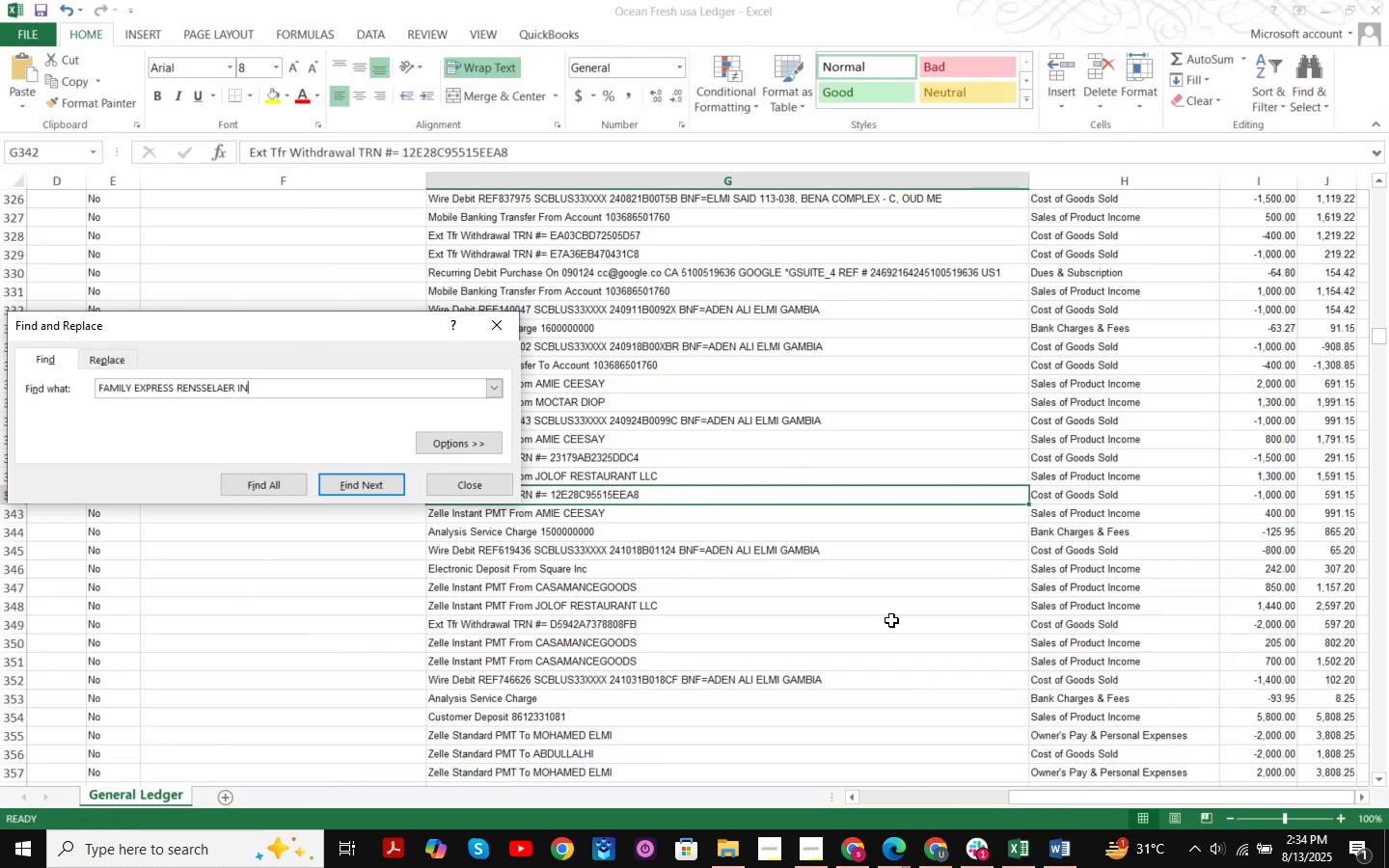 
key(NumpadEnter)
 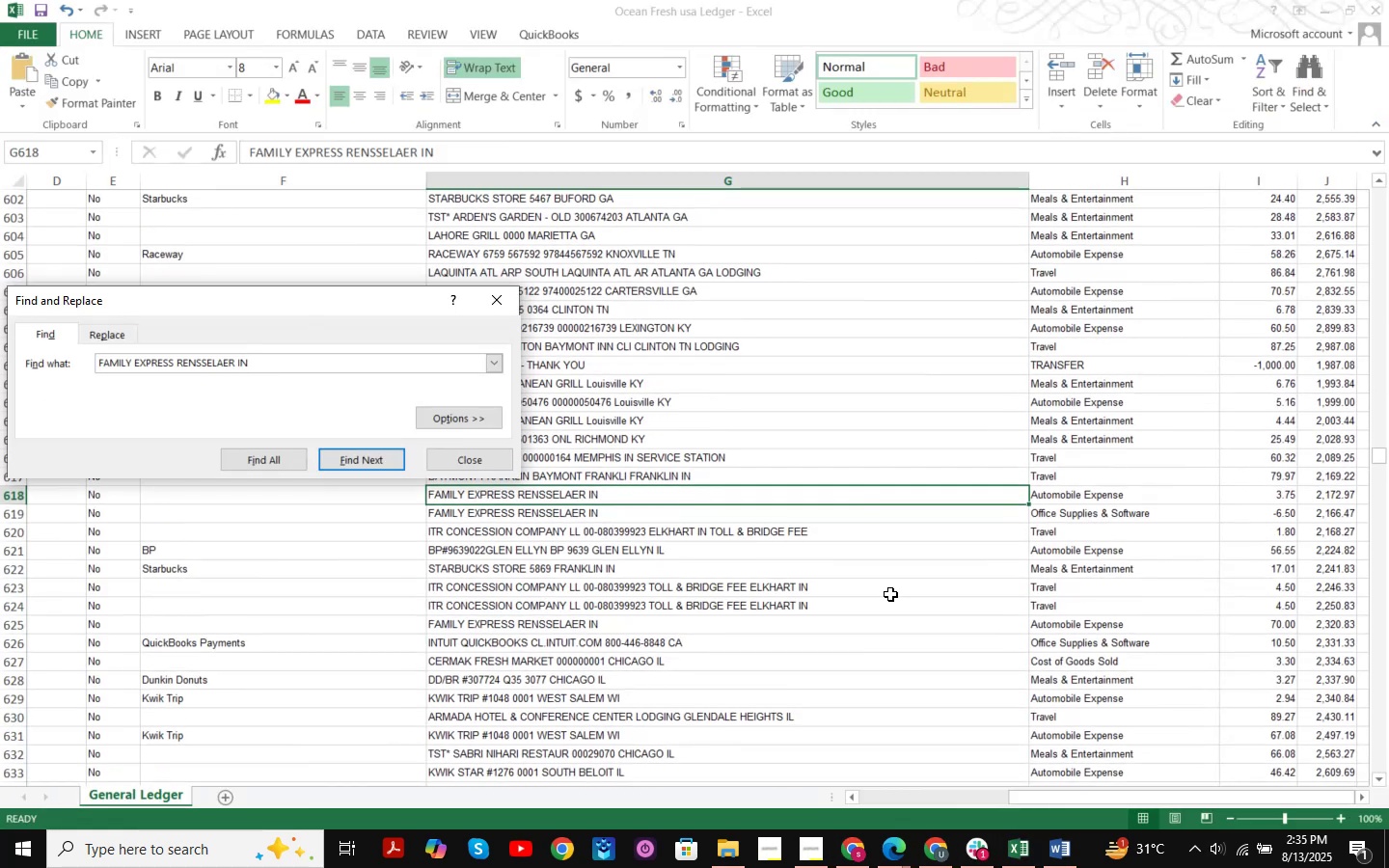 
key(NumpadEnter)
 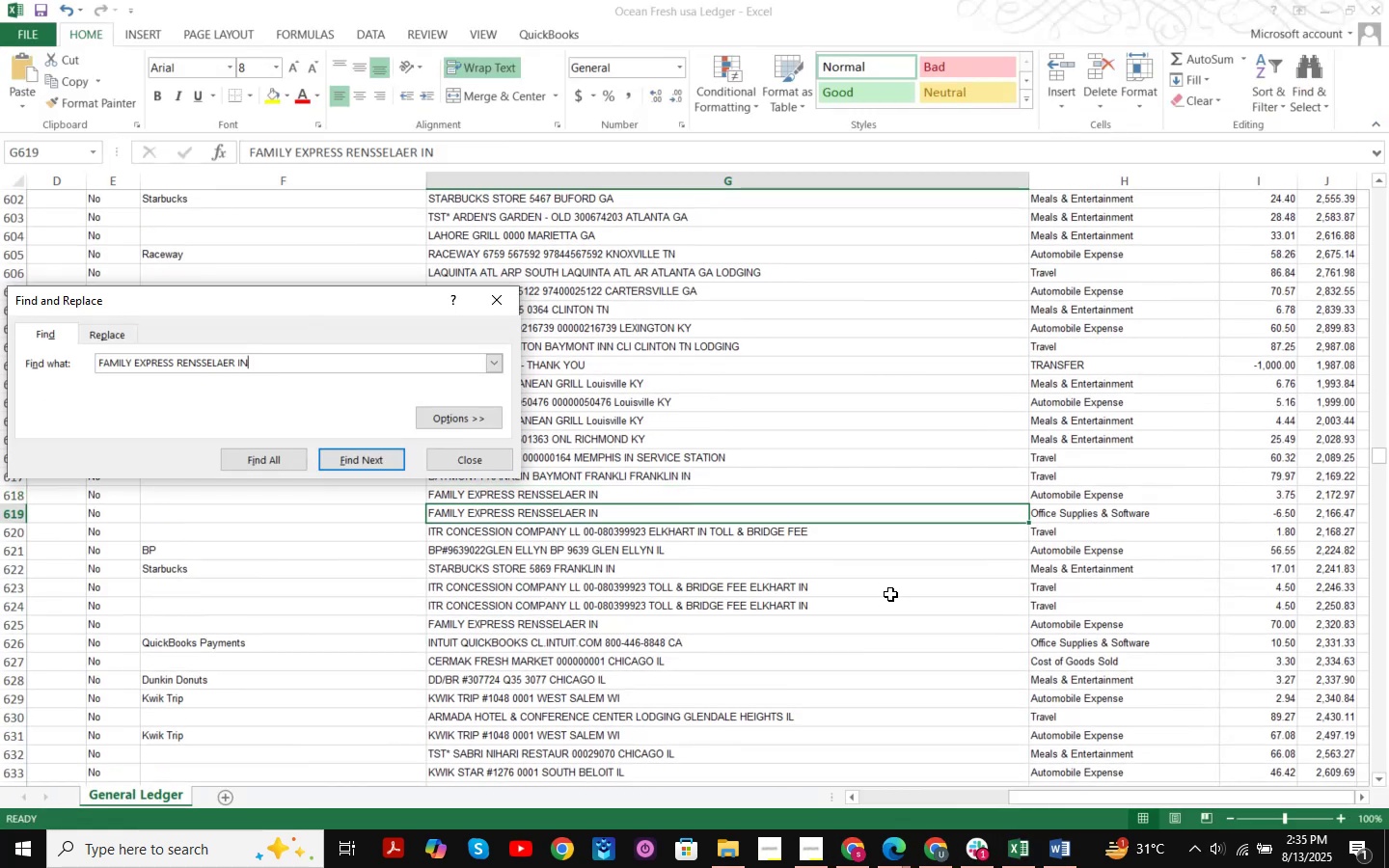 
key(NumpadEnter)
 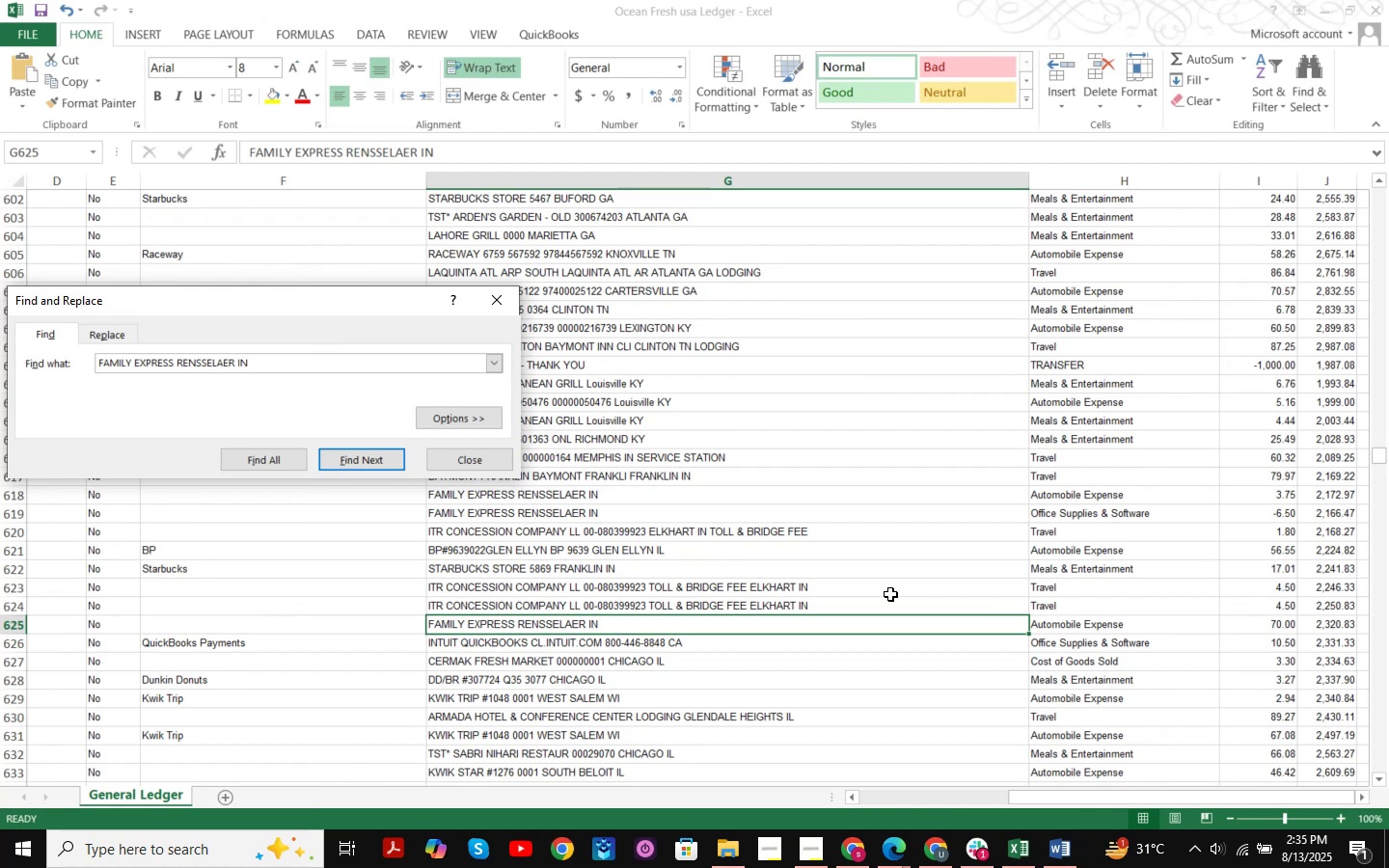 
key(NumpadEnter)
 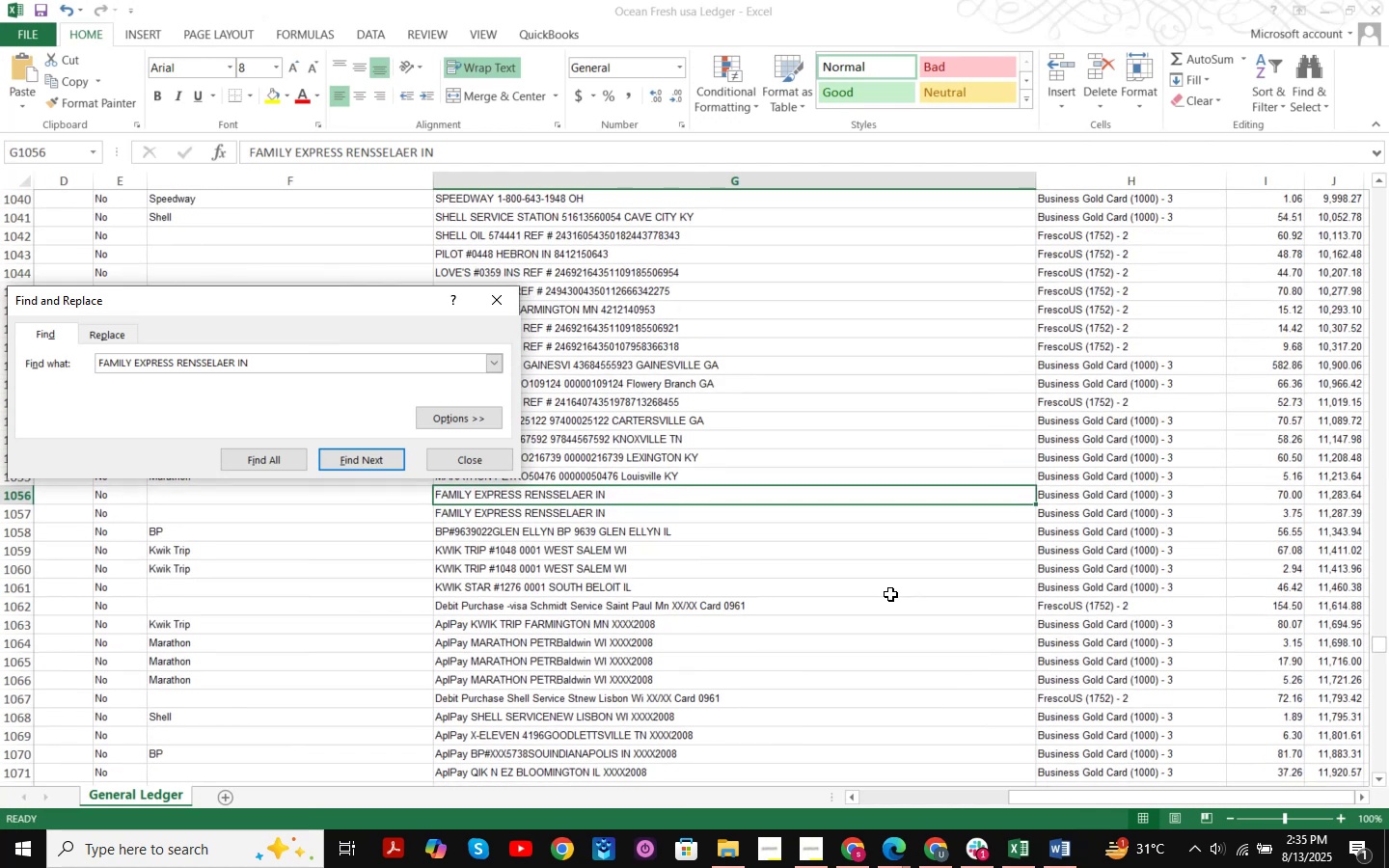 
key(NumpadEnter)
 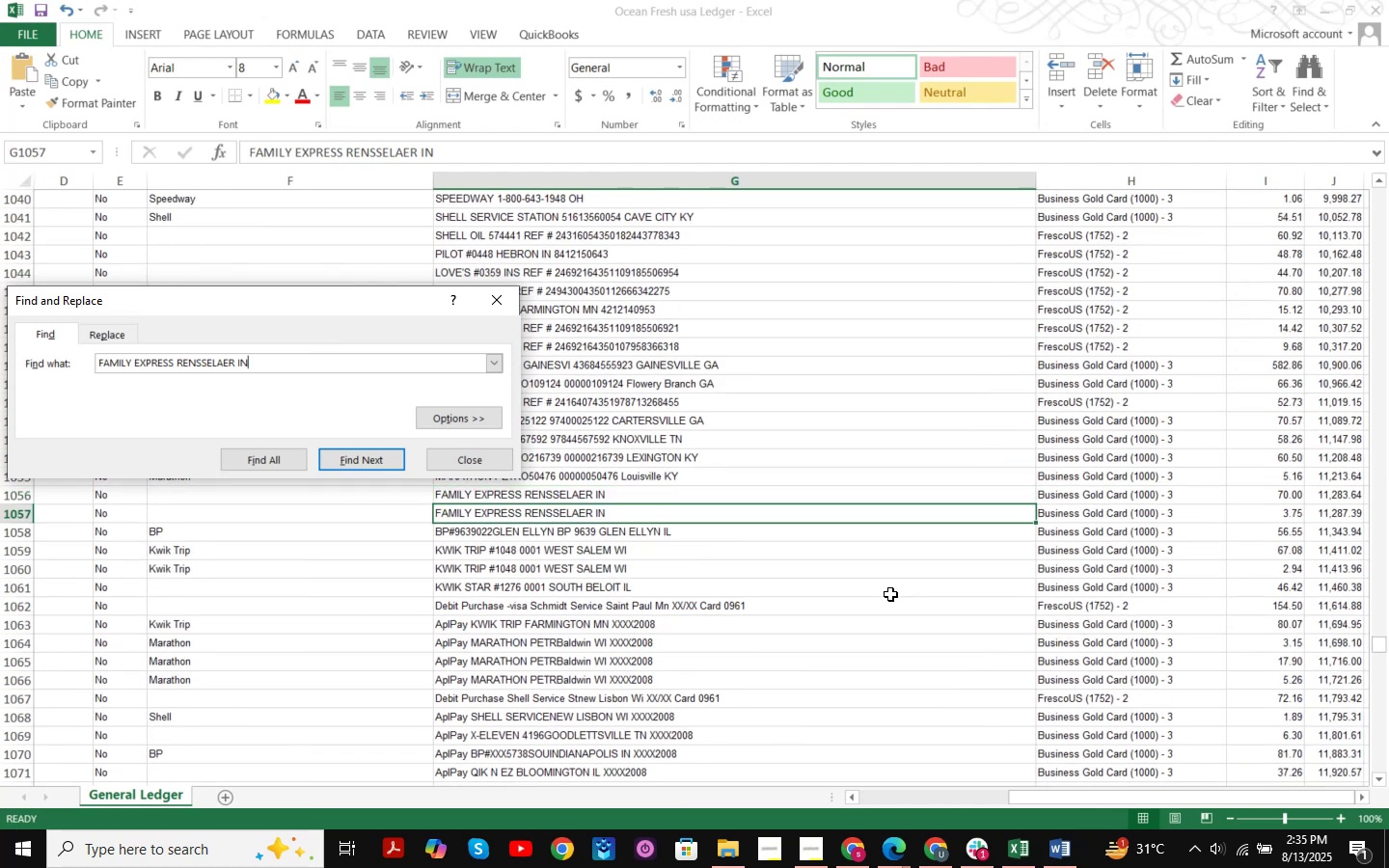 
key(NumpadEnter)
 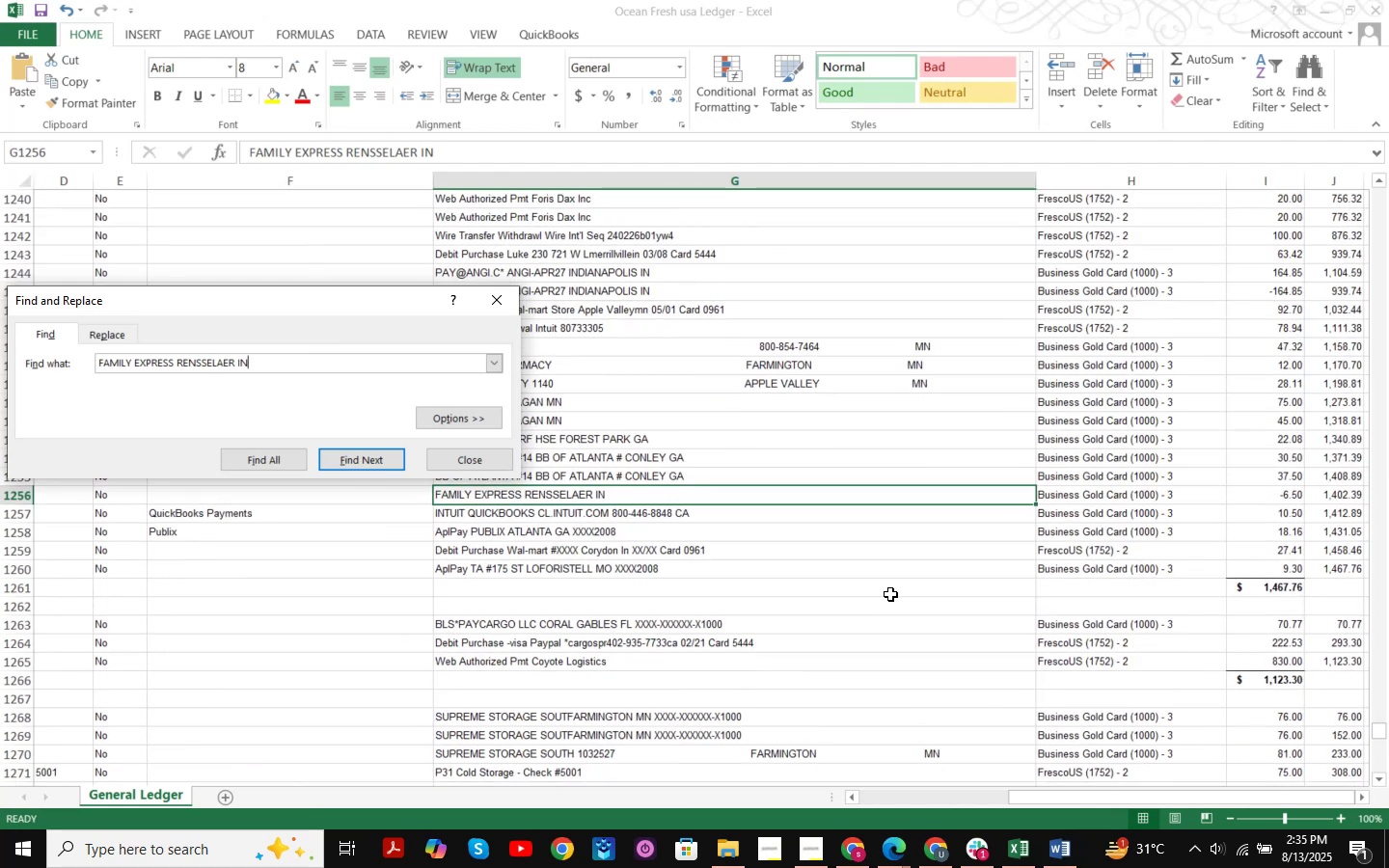 
key(NumpadEnter)
 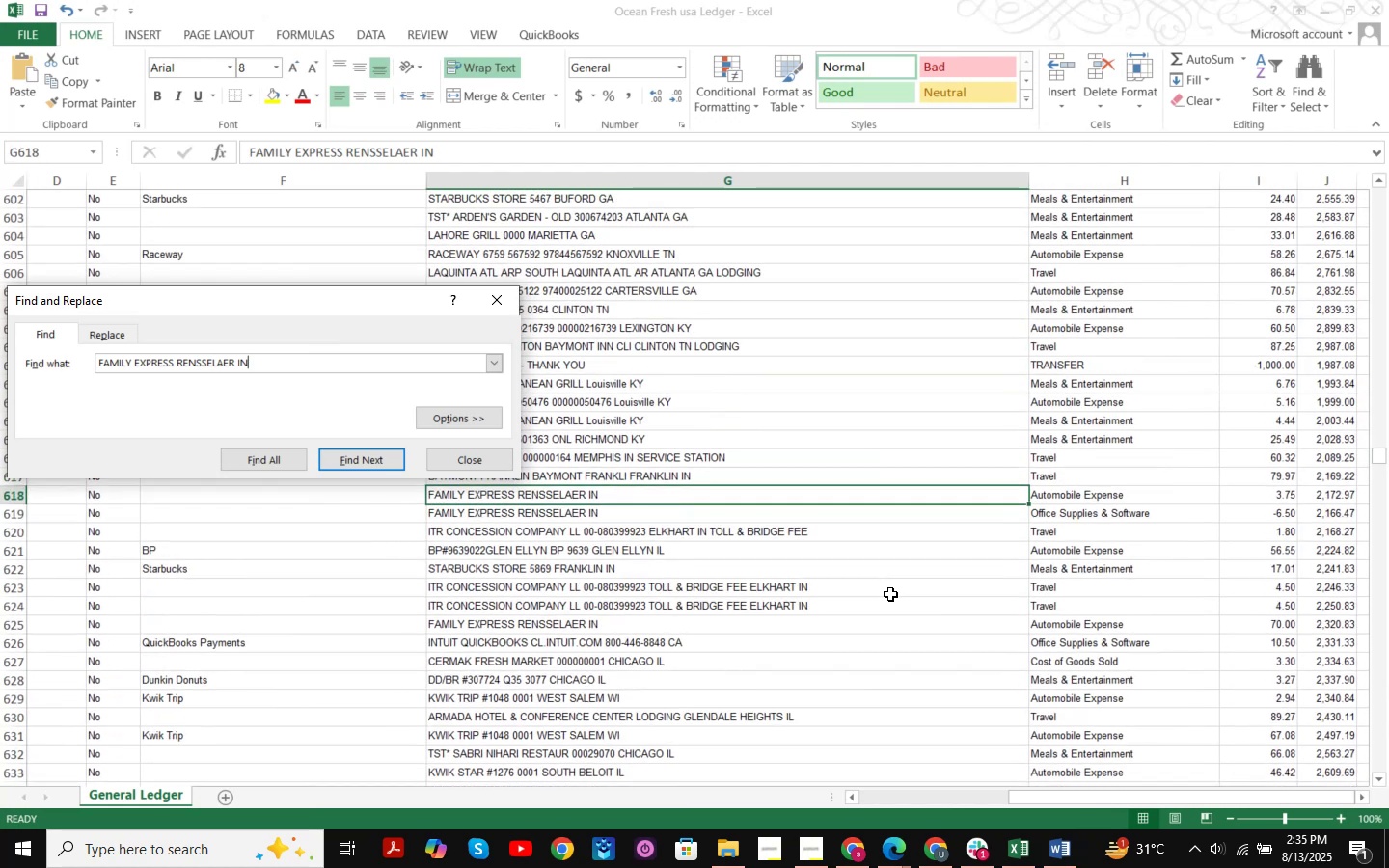 
key(NumpadEnter)
 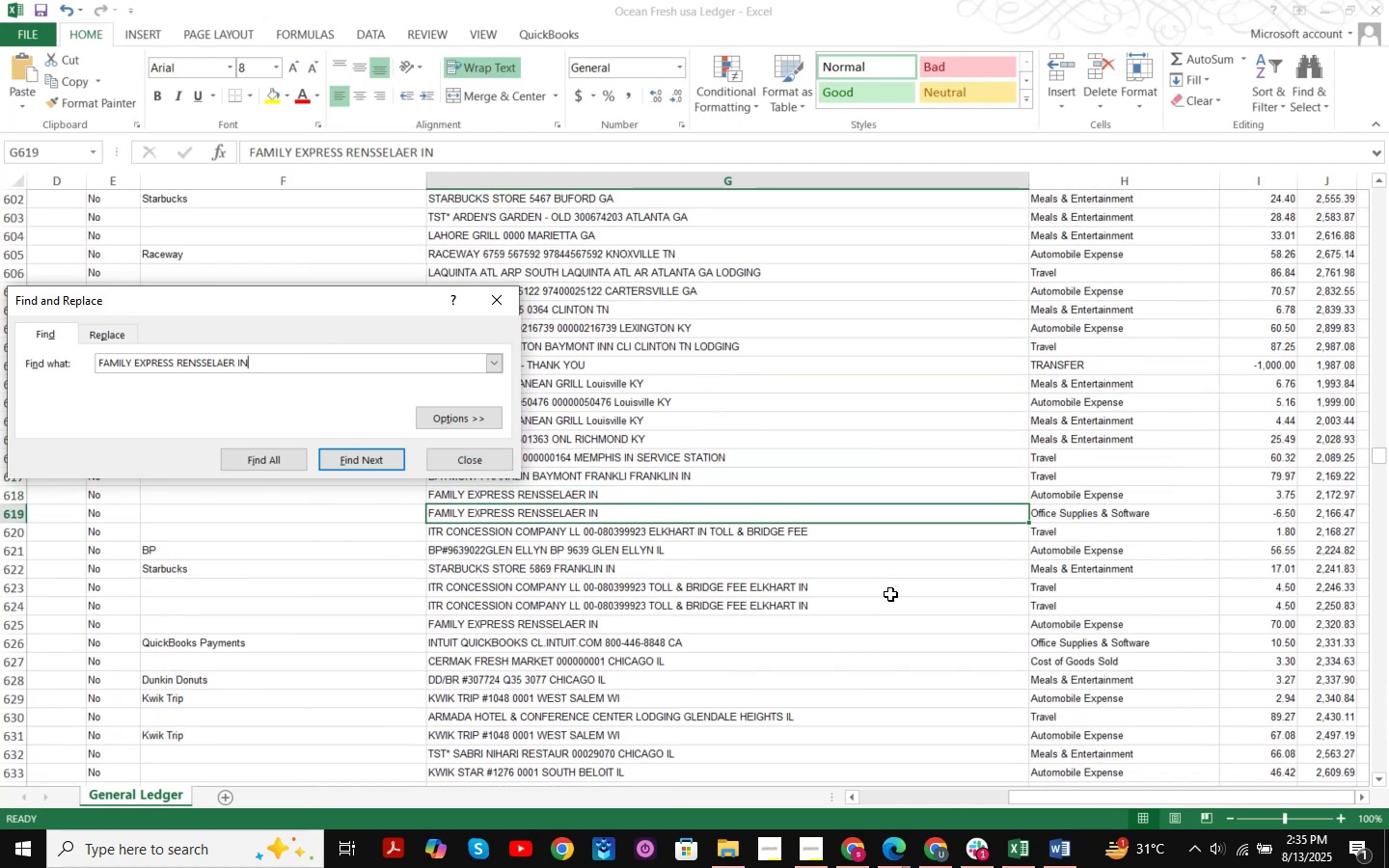 
key(NumpadEnter)
 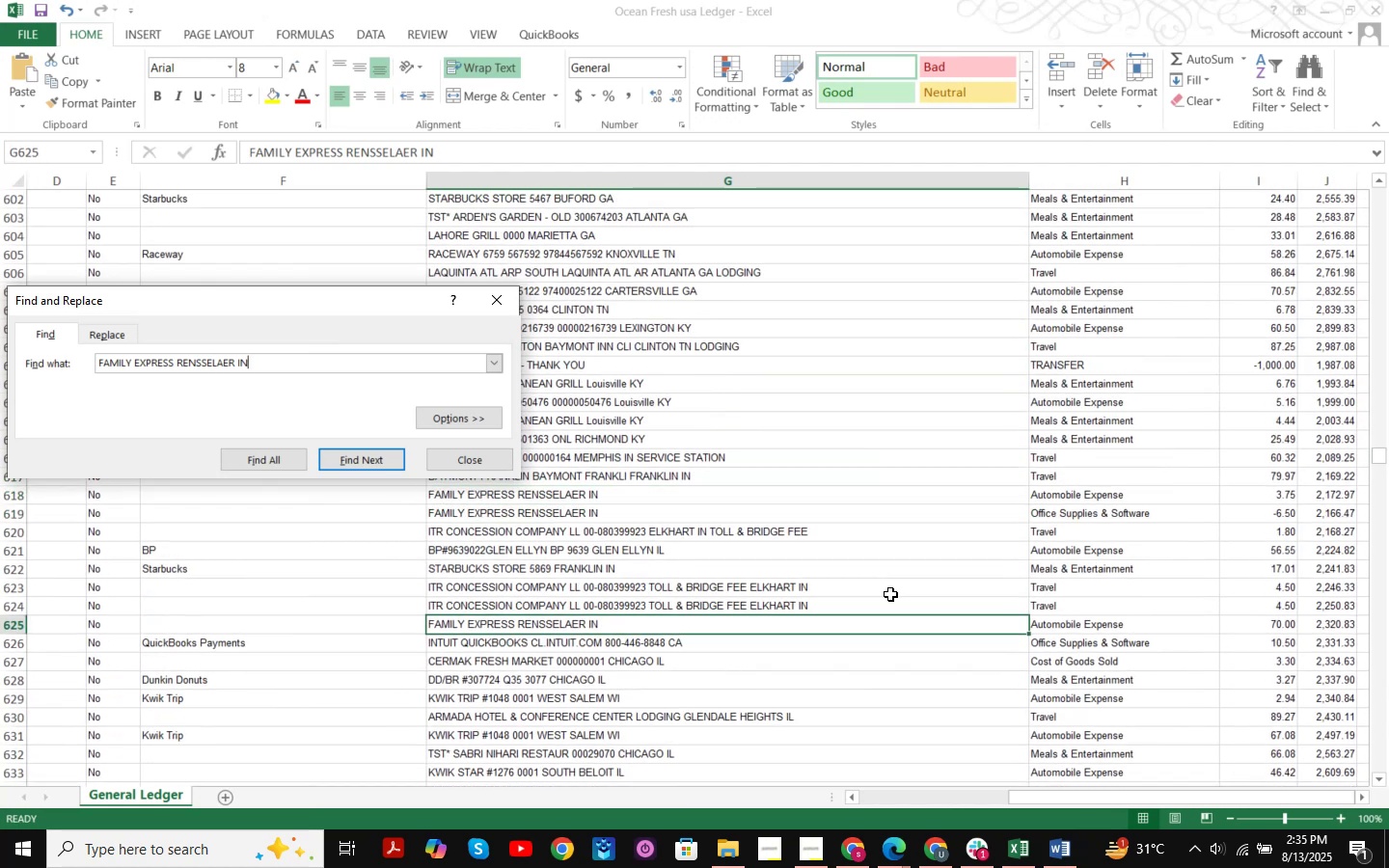 
key(NumpadEnter)
 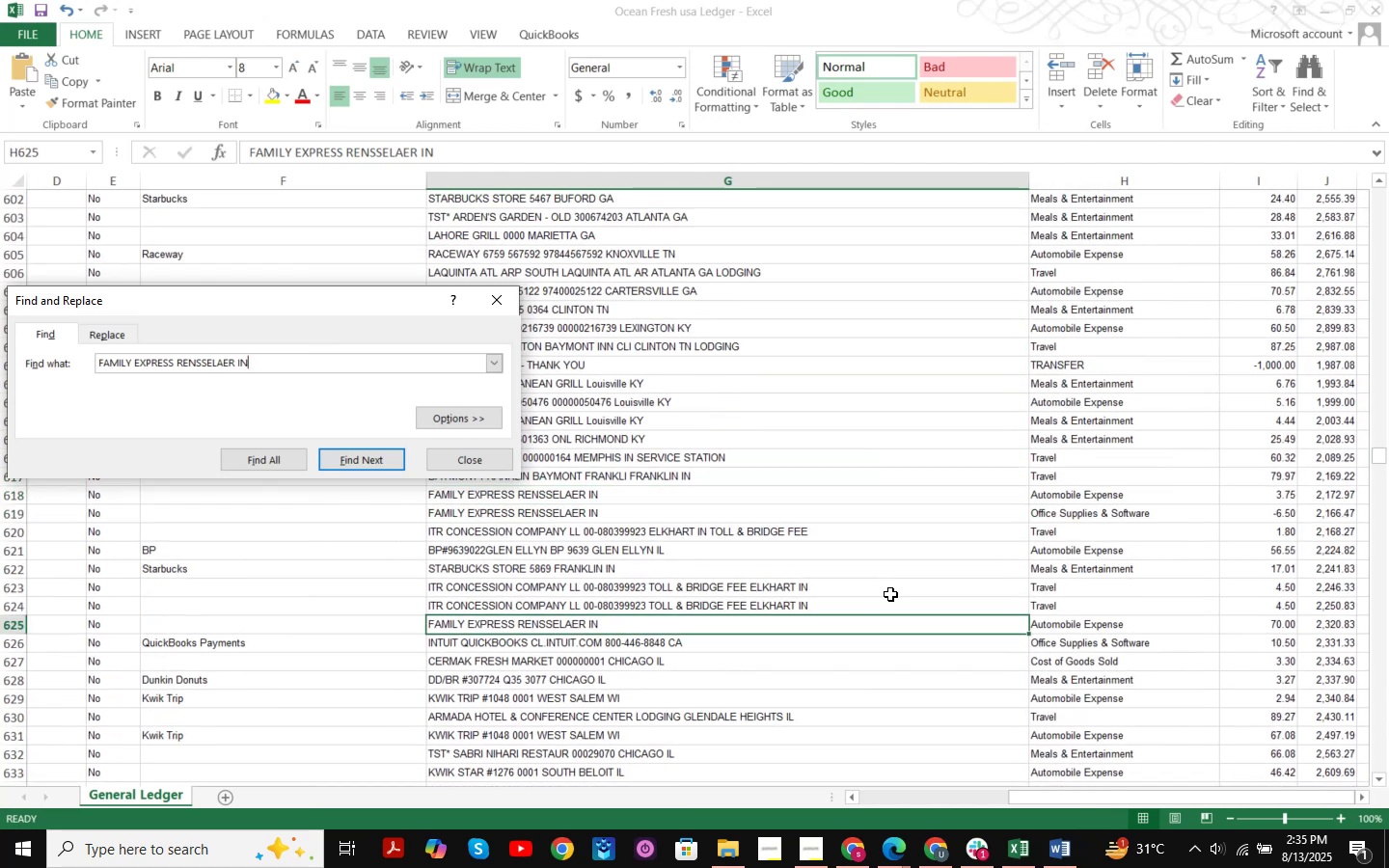 
key(NumpadEnter)
 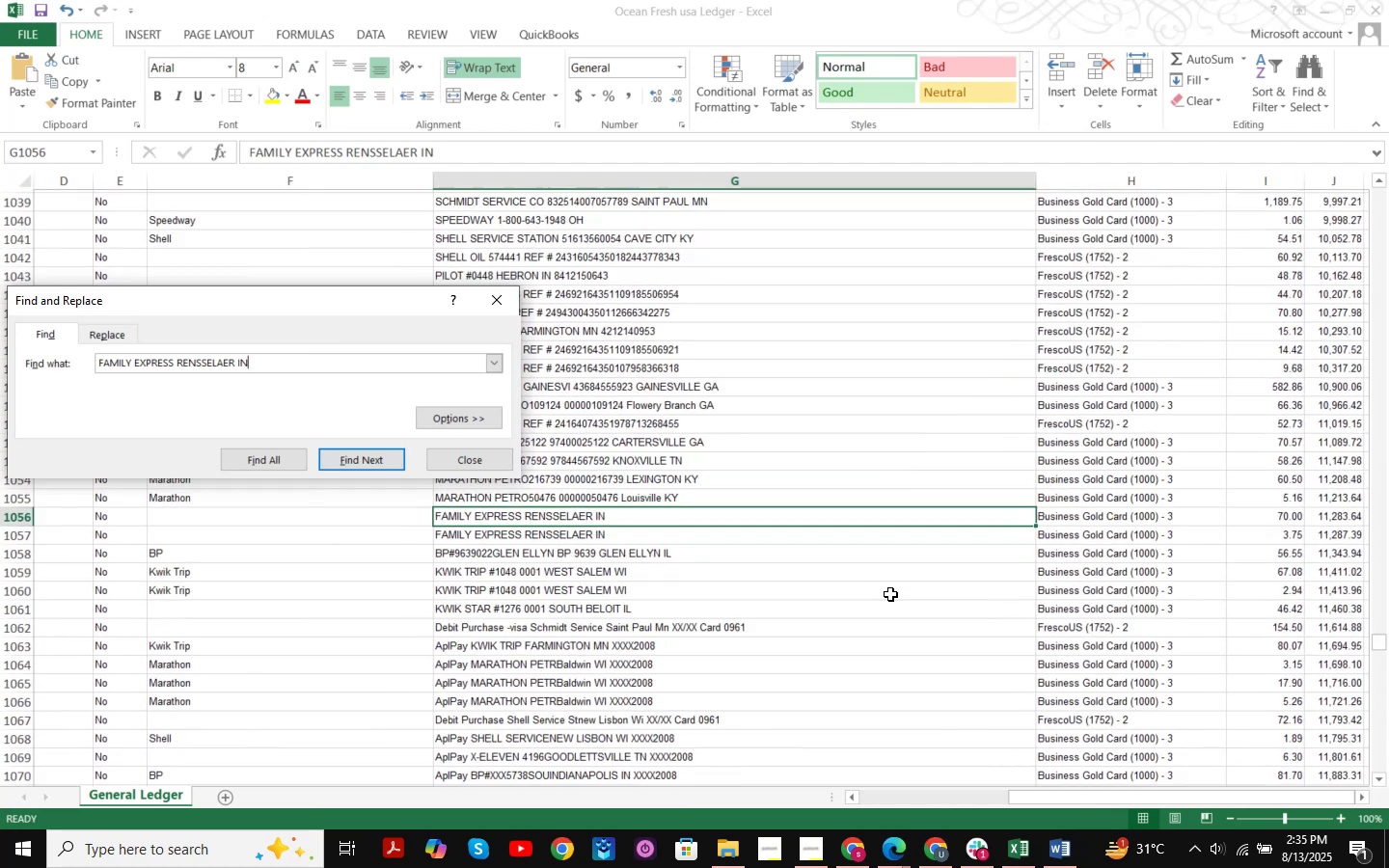 
key(NumpadEnter)
 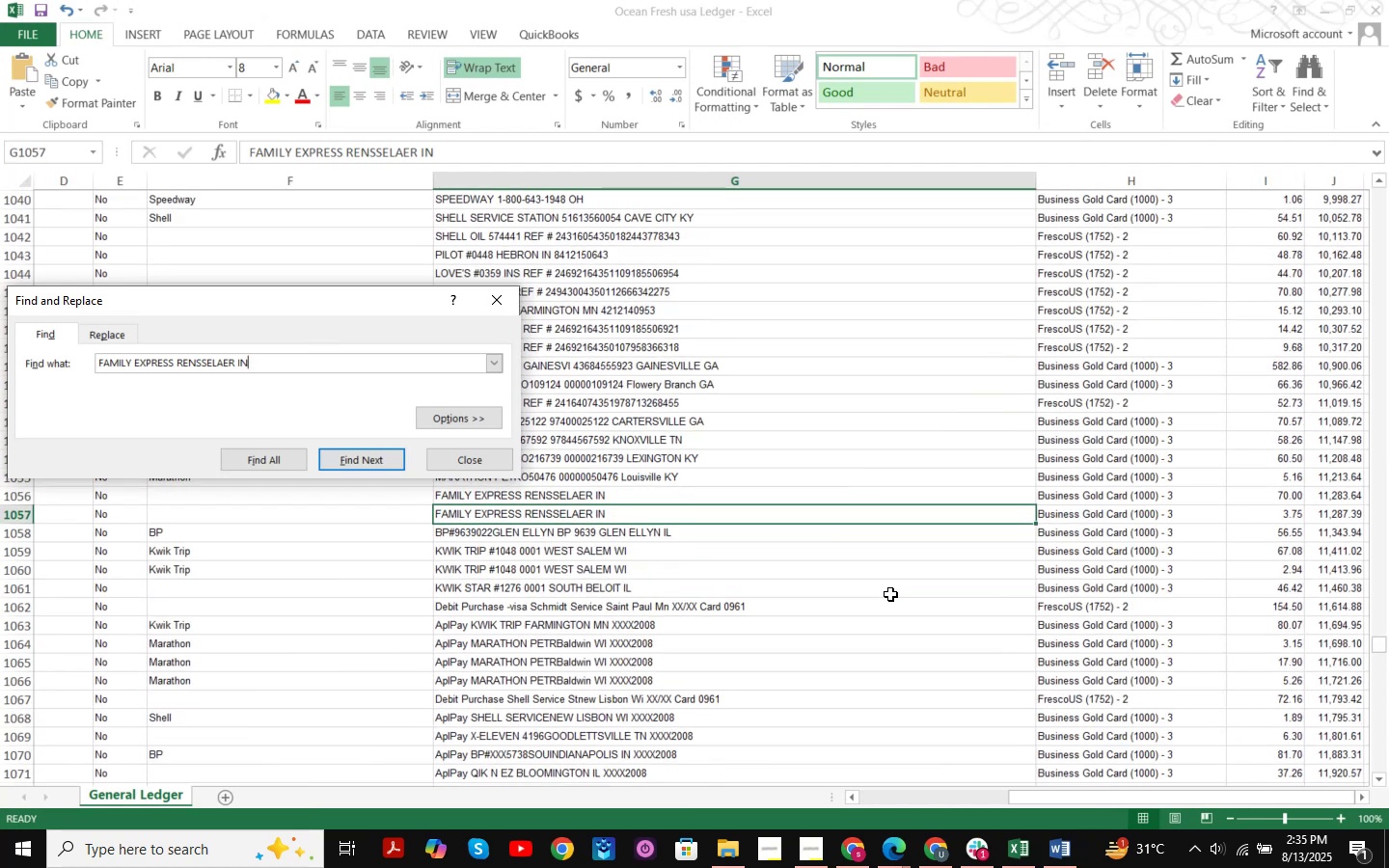 
key(NumpadEnter)
 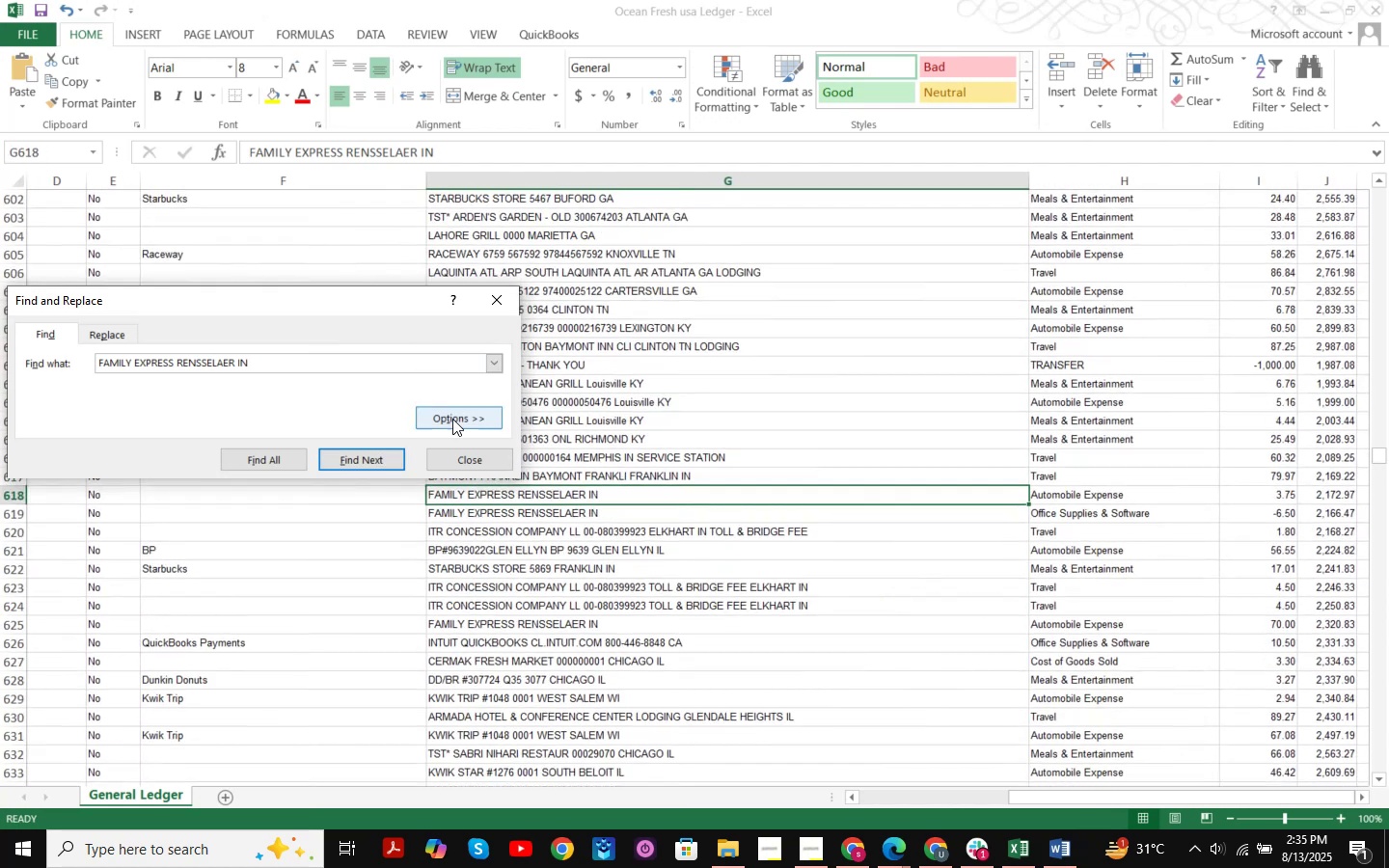 
left_click([464, 465])
 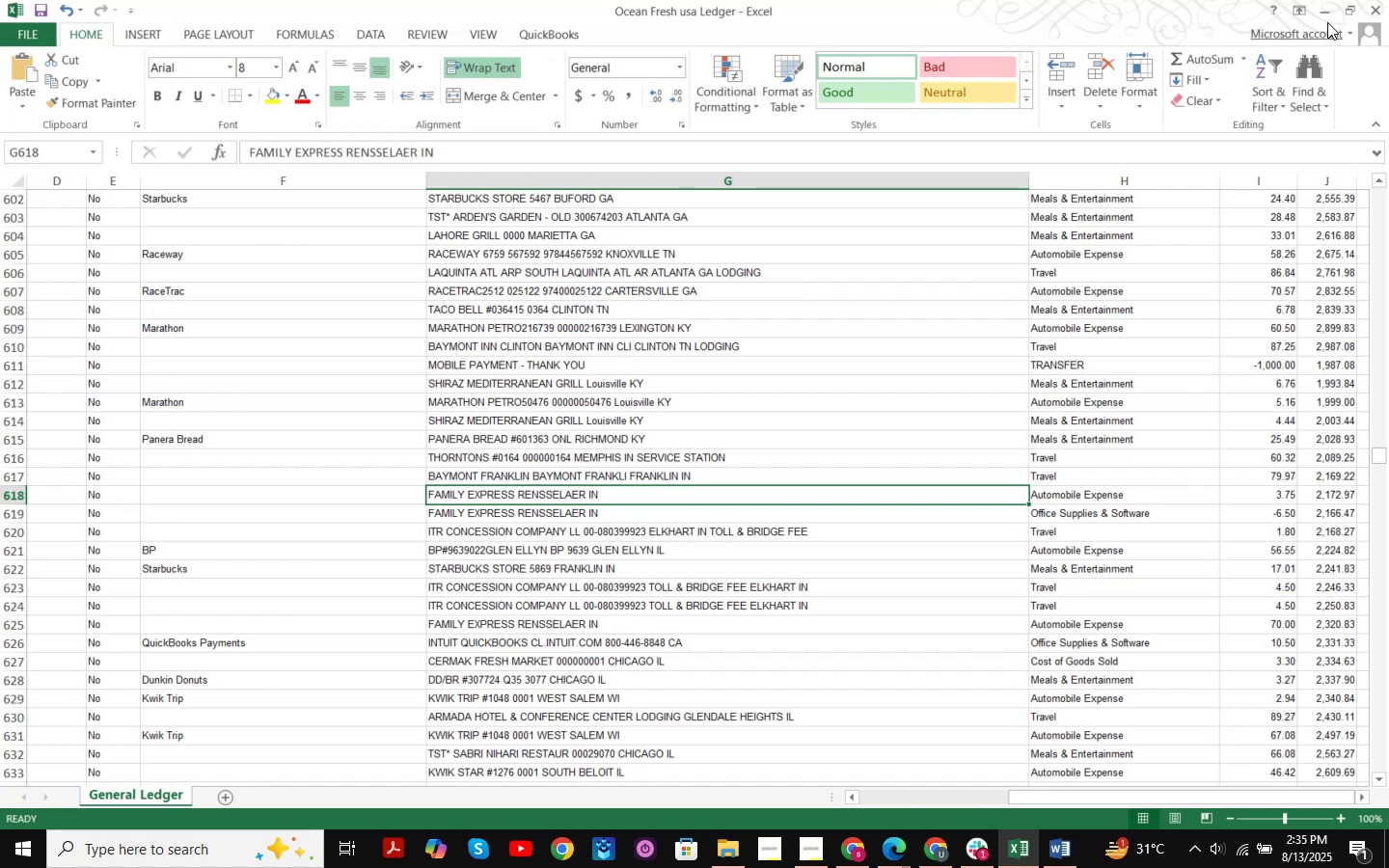 
left_click([1327, 13])
 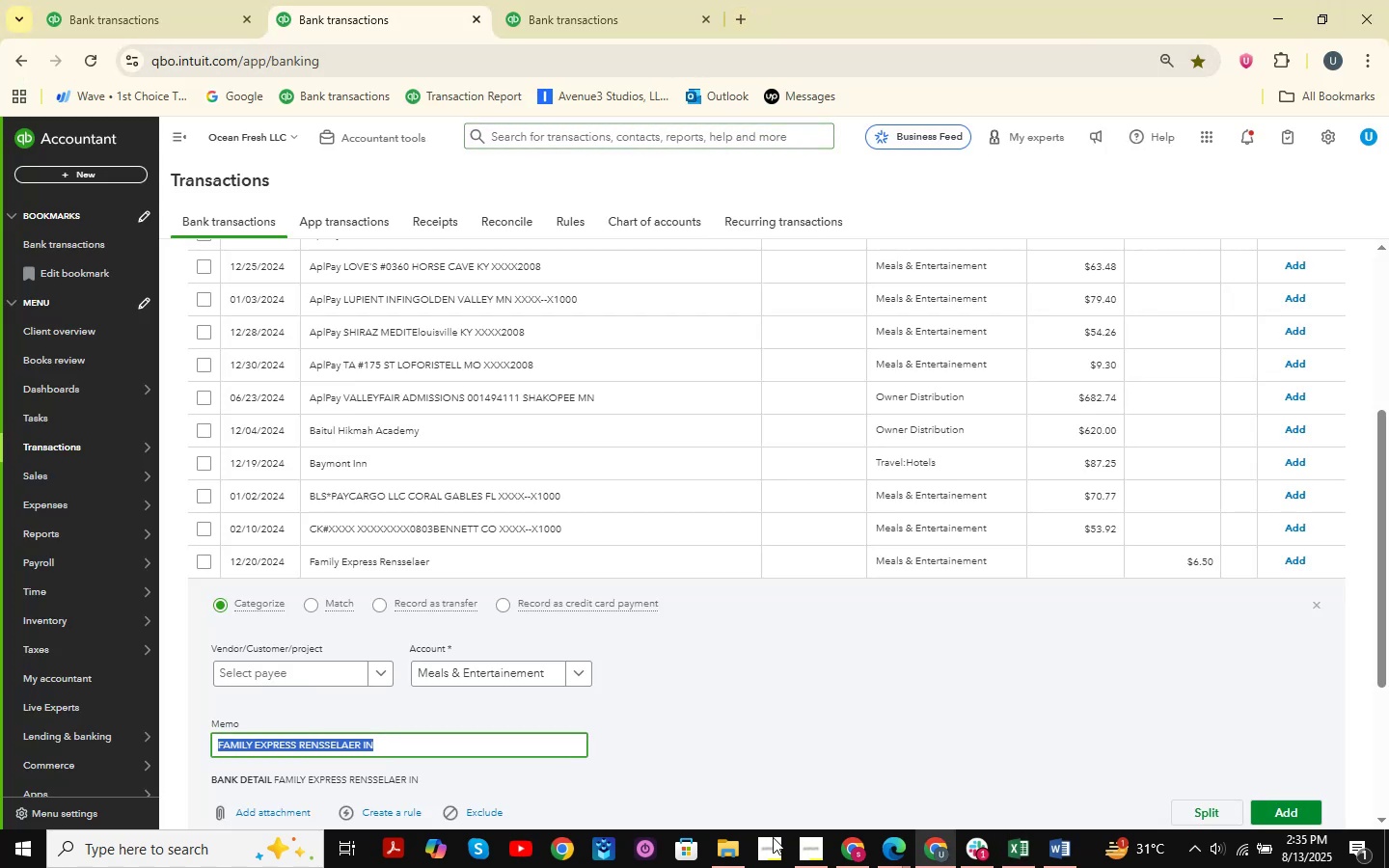 
left_click([862, 844])
 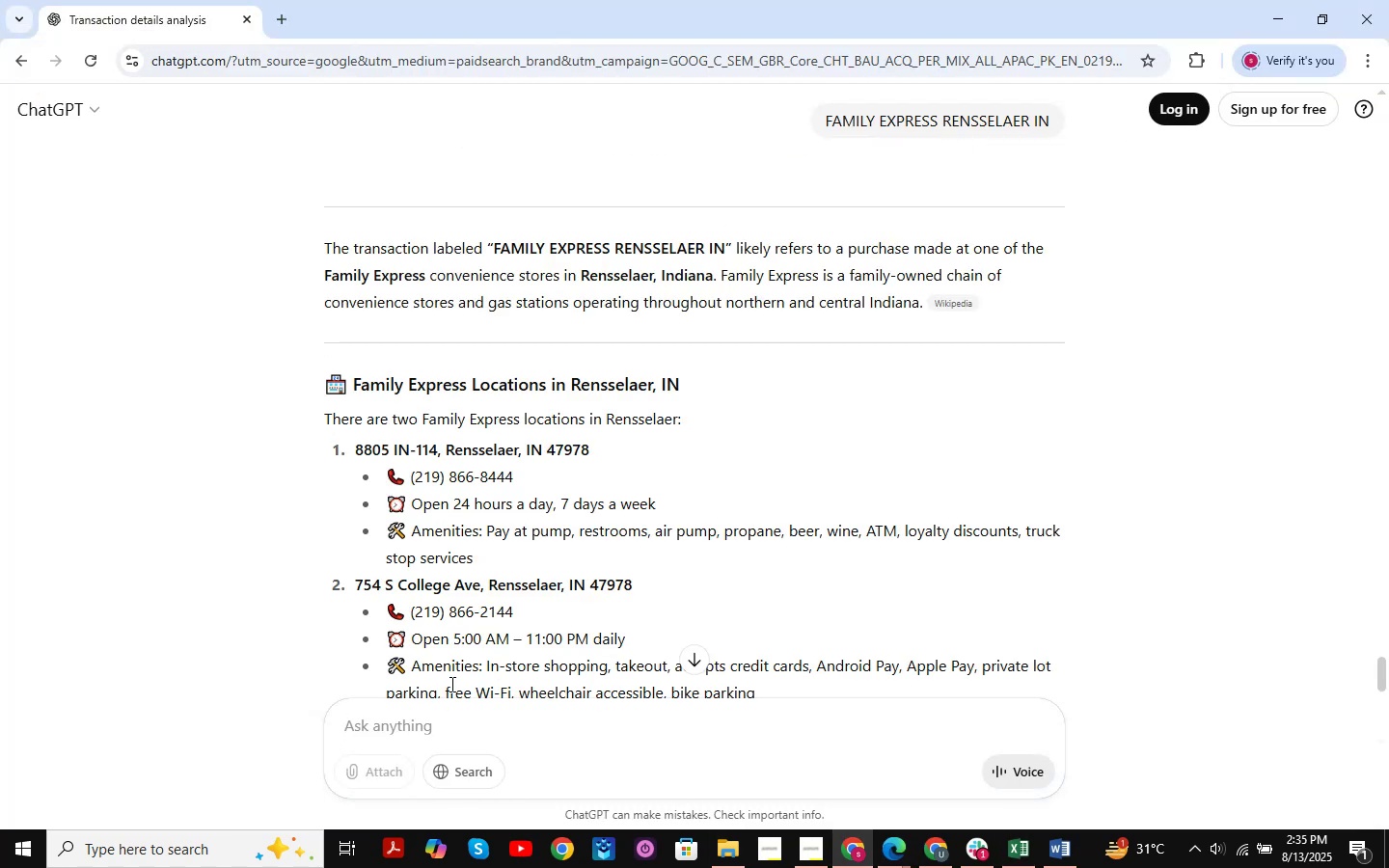 
left_click([450, 684])
 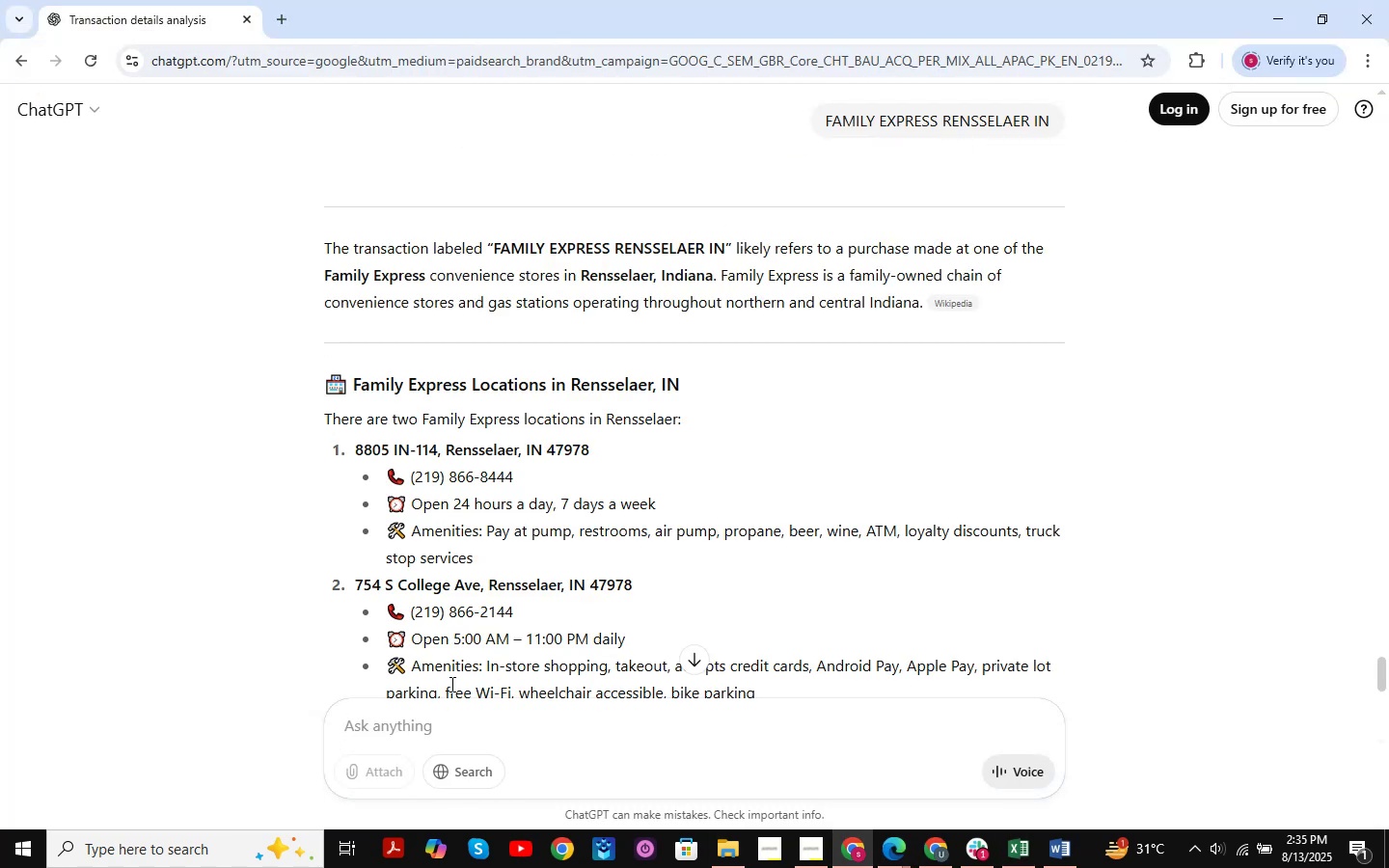 
key(Control+ControlLeft)
 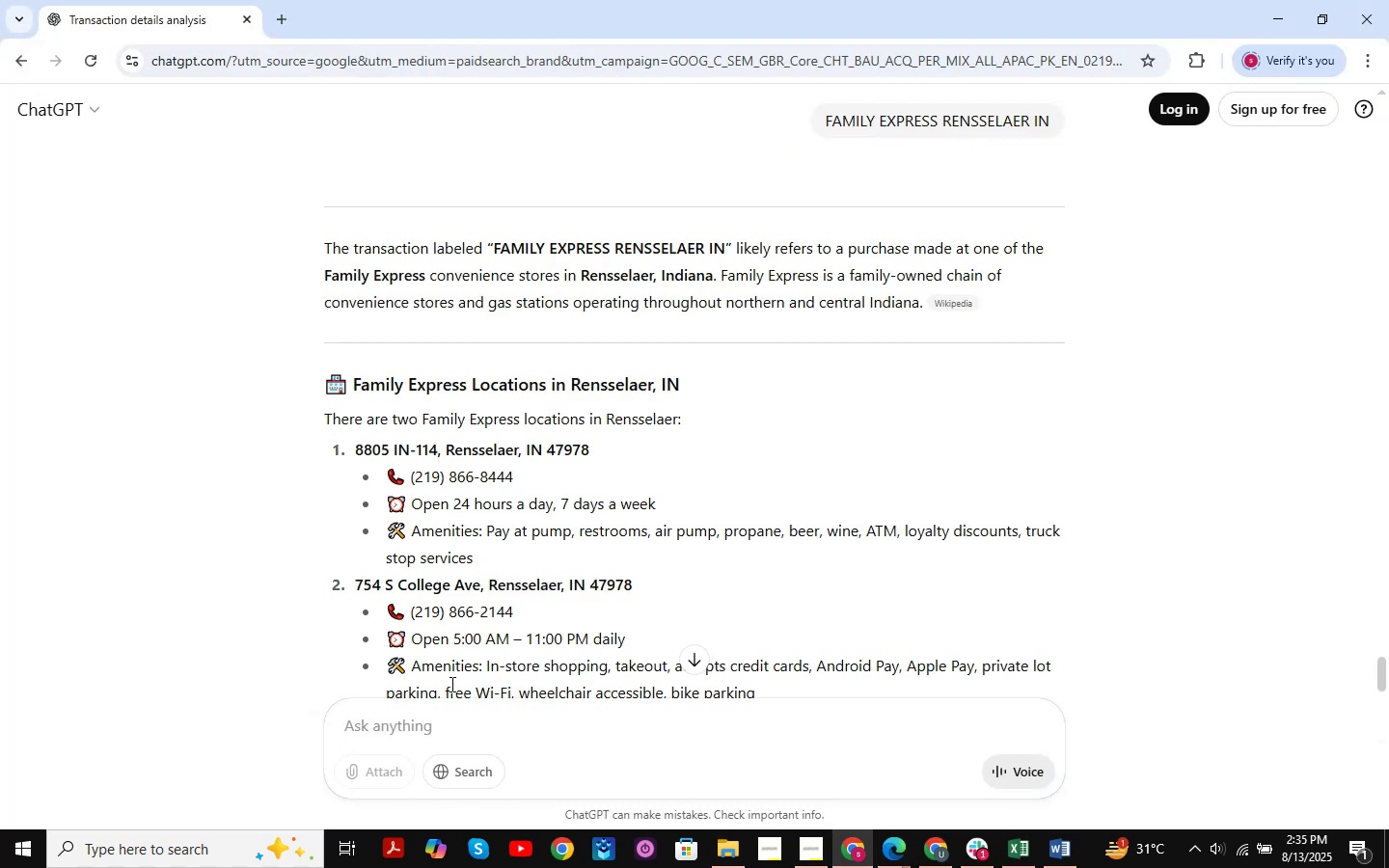 
key(Control+V)
 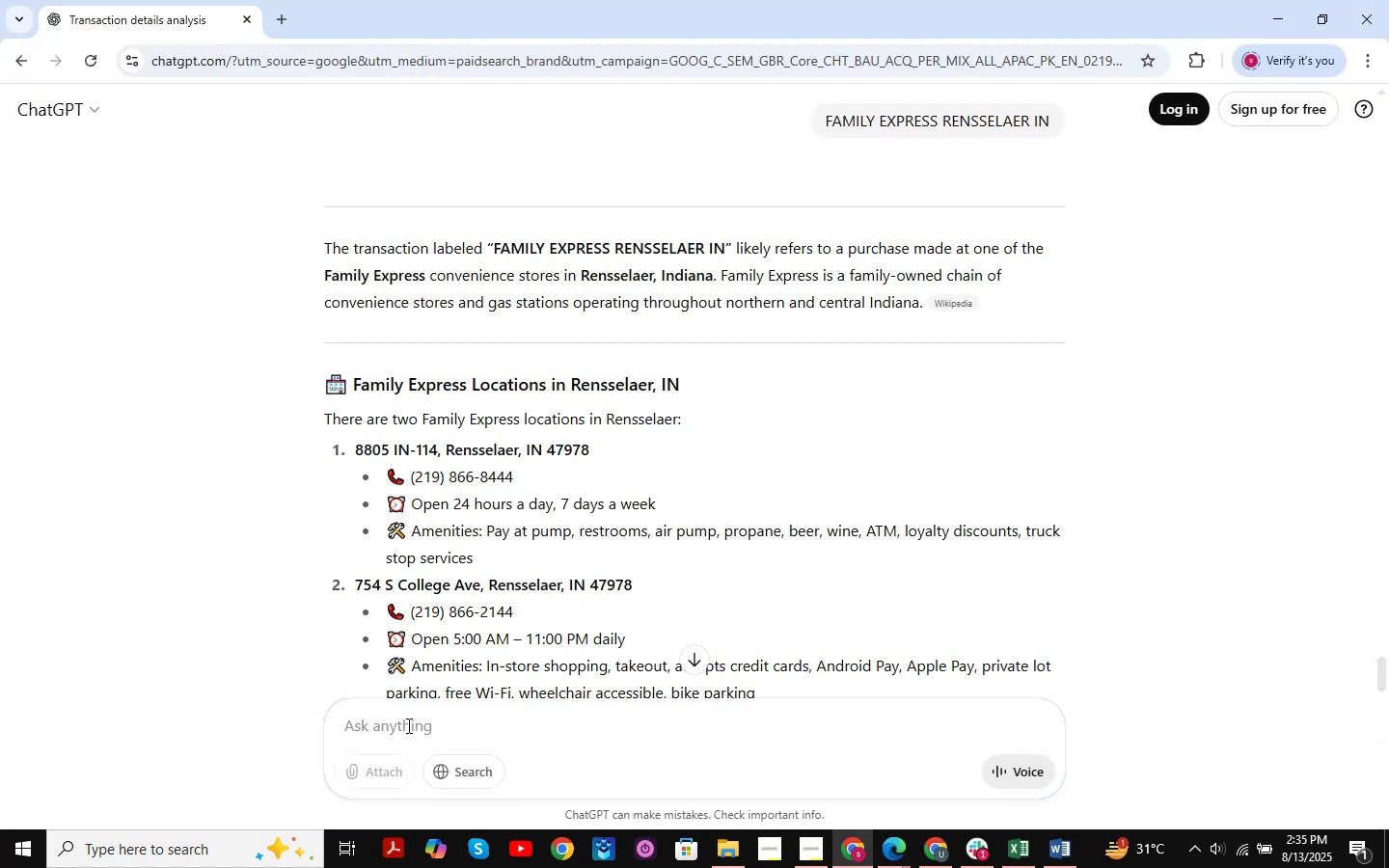 
left_click([407, 719])
 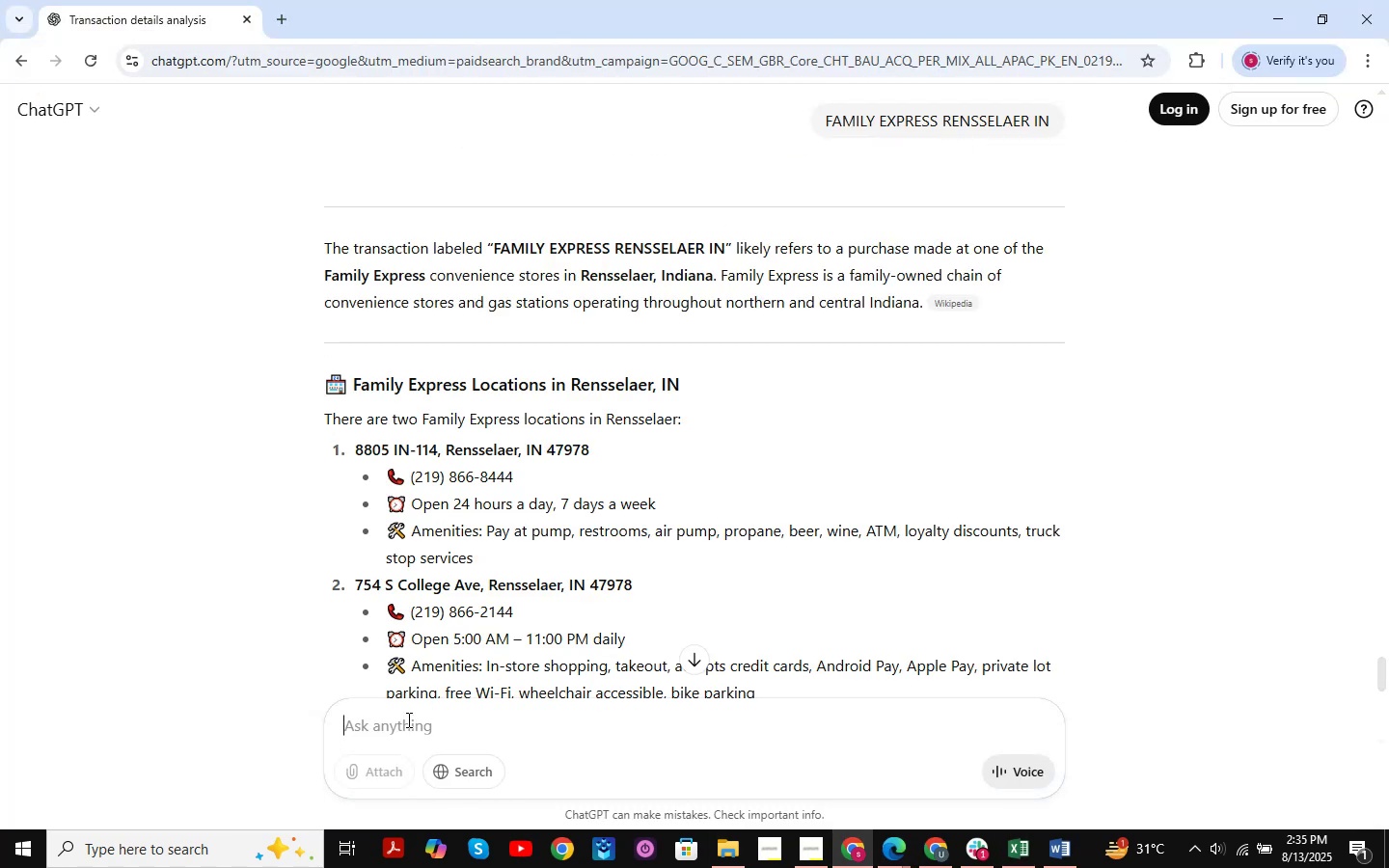 
key(Control+ControlLeft)
 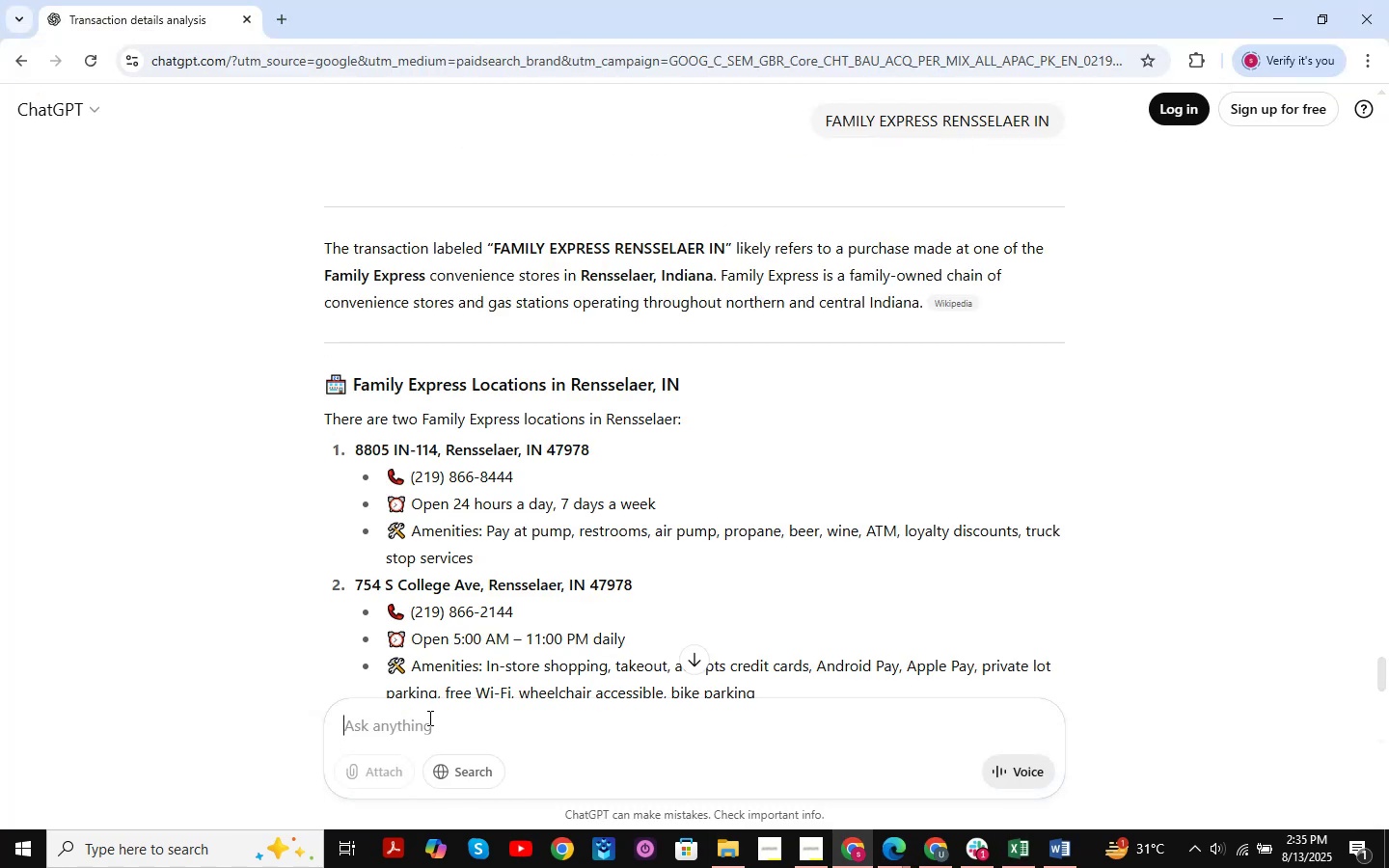 
key(Control+V)
 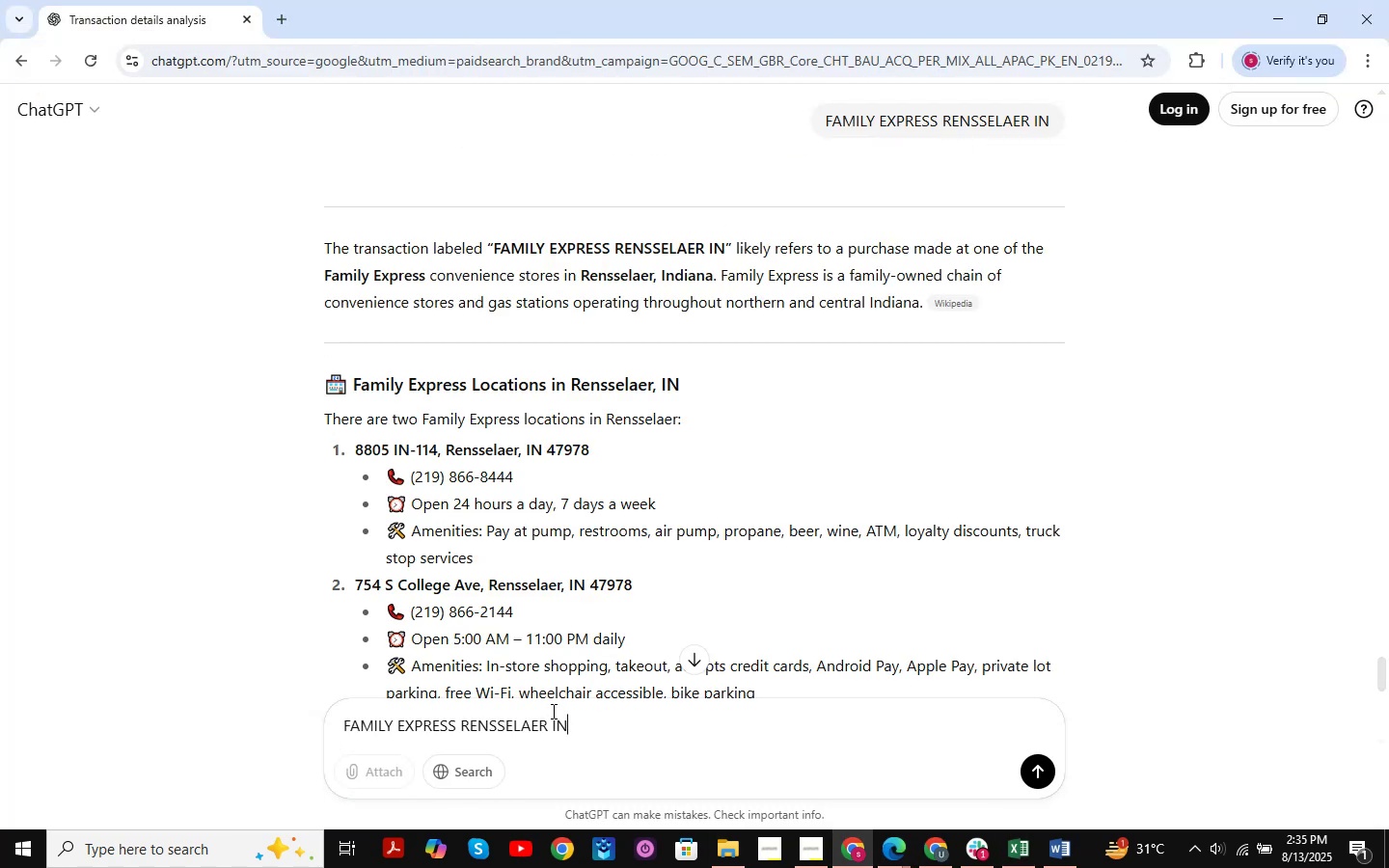 
left_click_drag(start_coordinate=[579, 725], to_coordinate=[150, 677])
 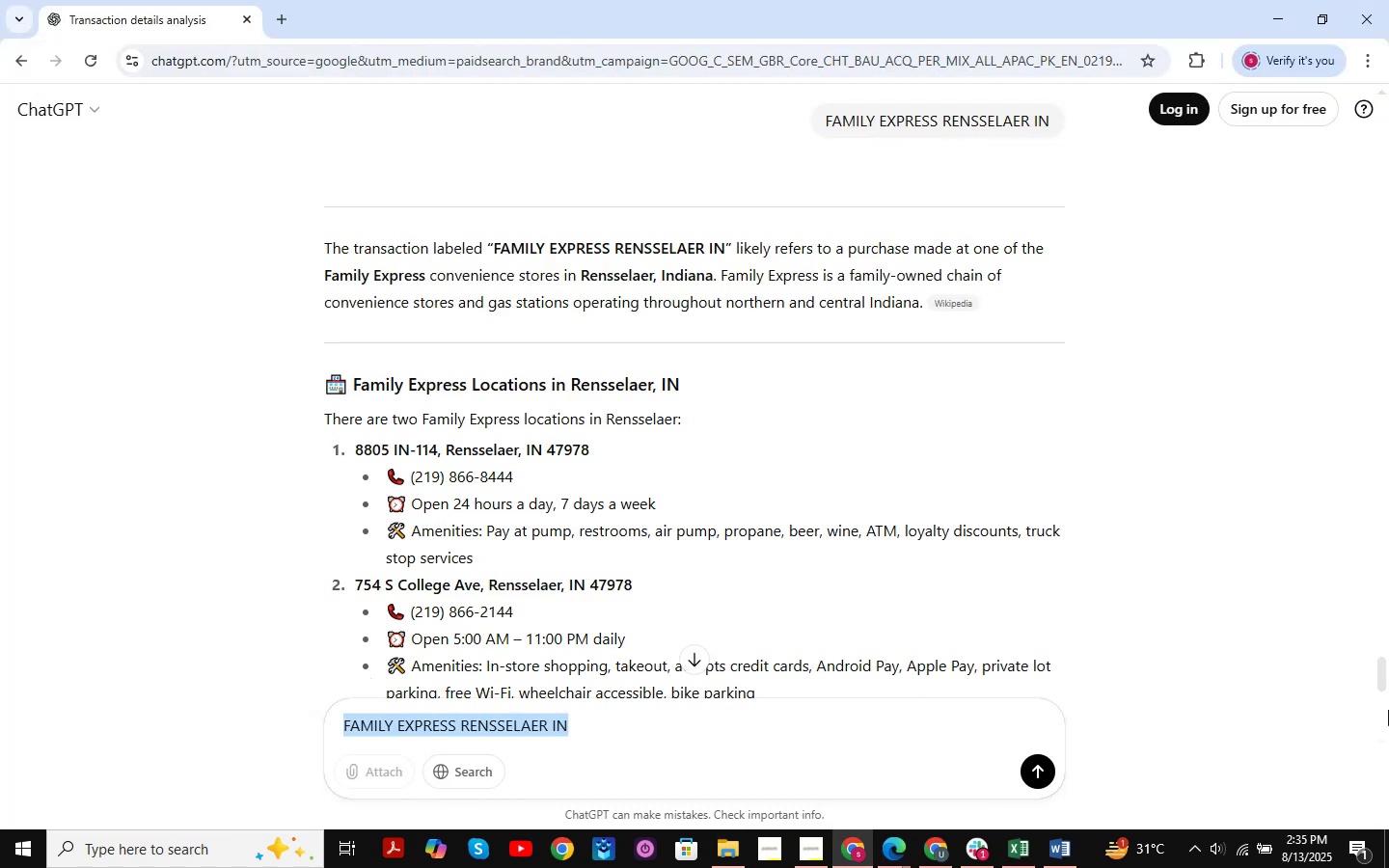 
key(Backspace)
 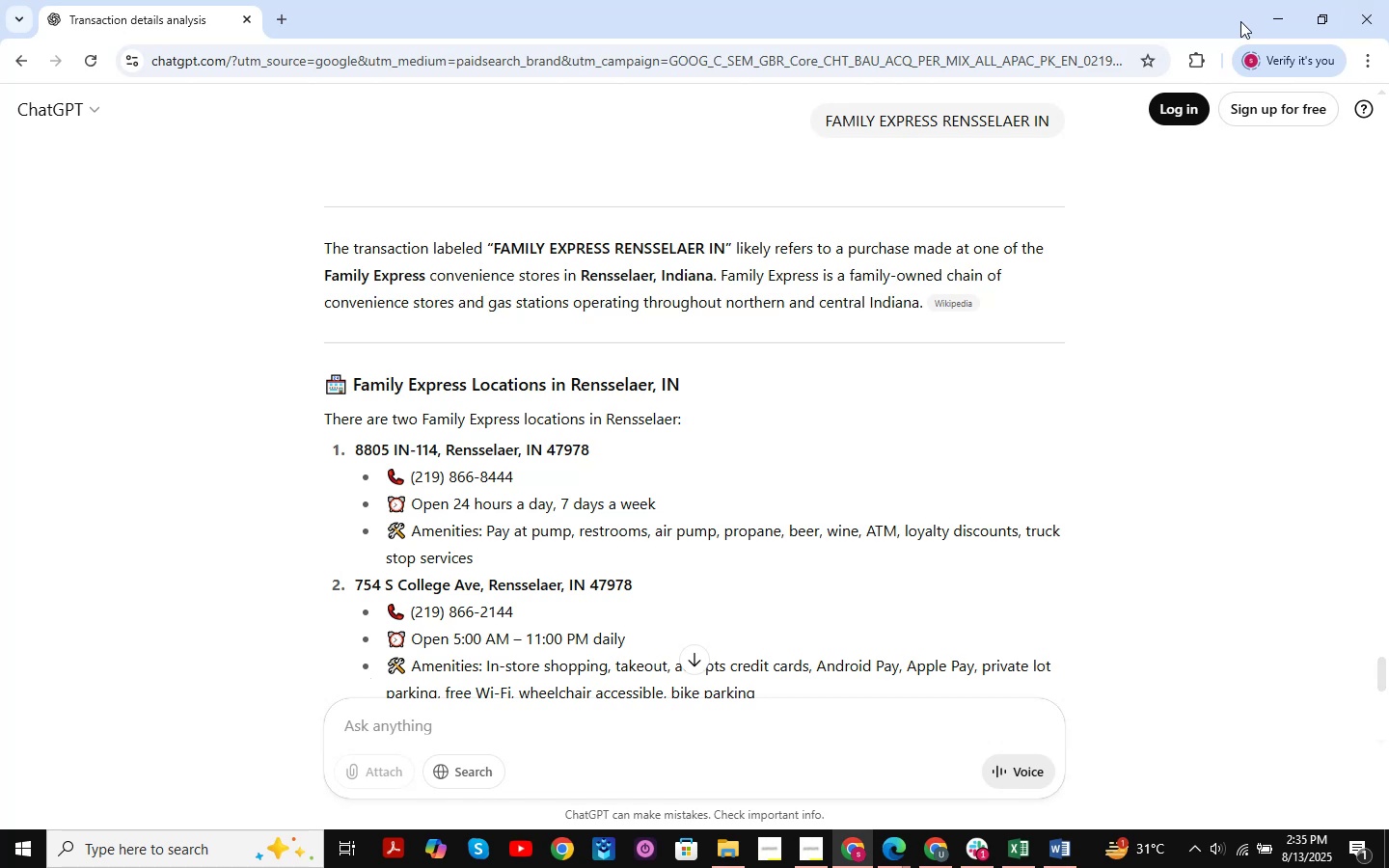 
left_click([1261, 12])
 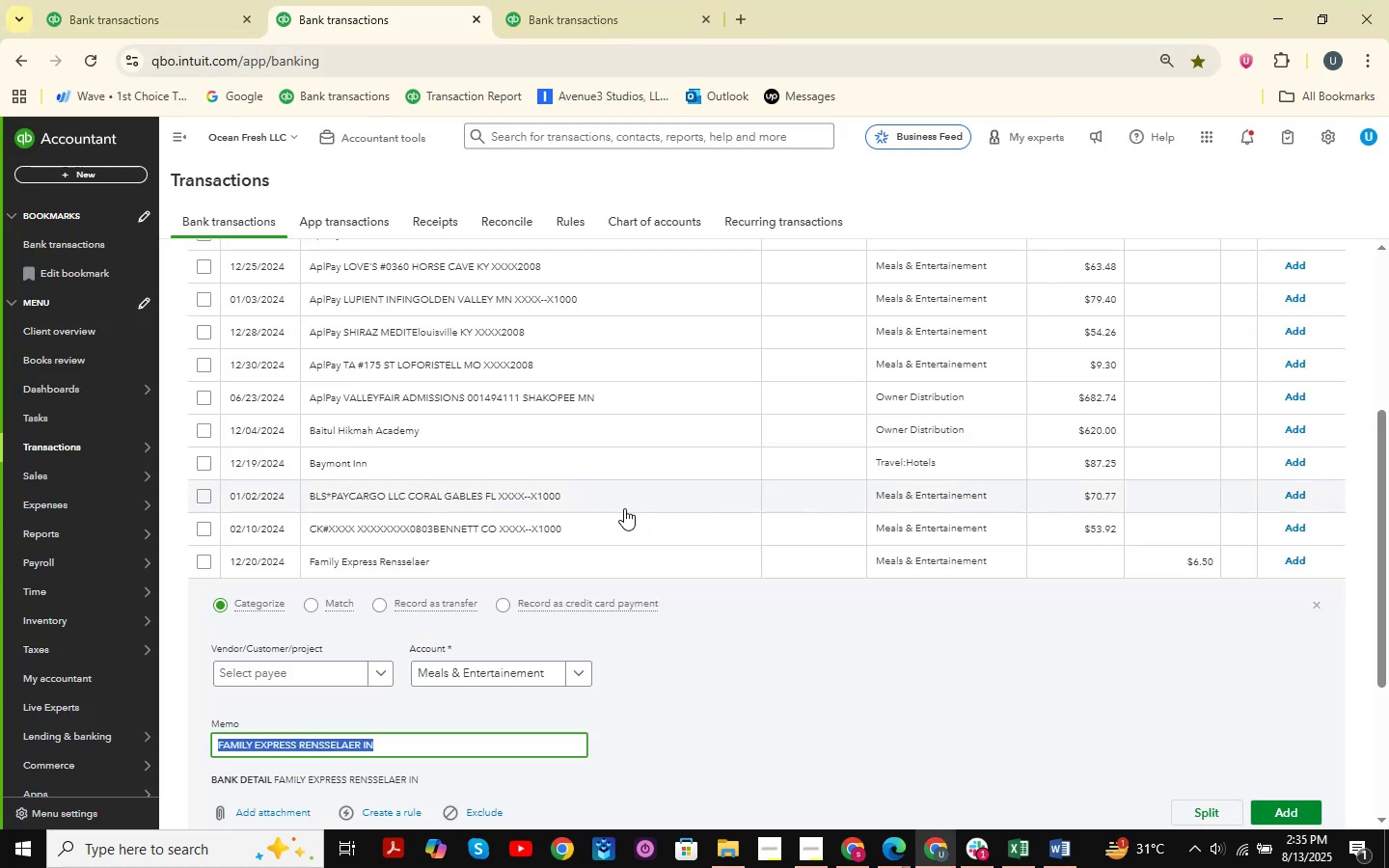 
wait(5.65)
 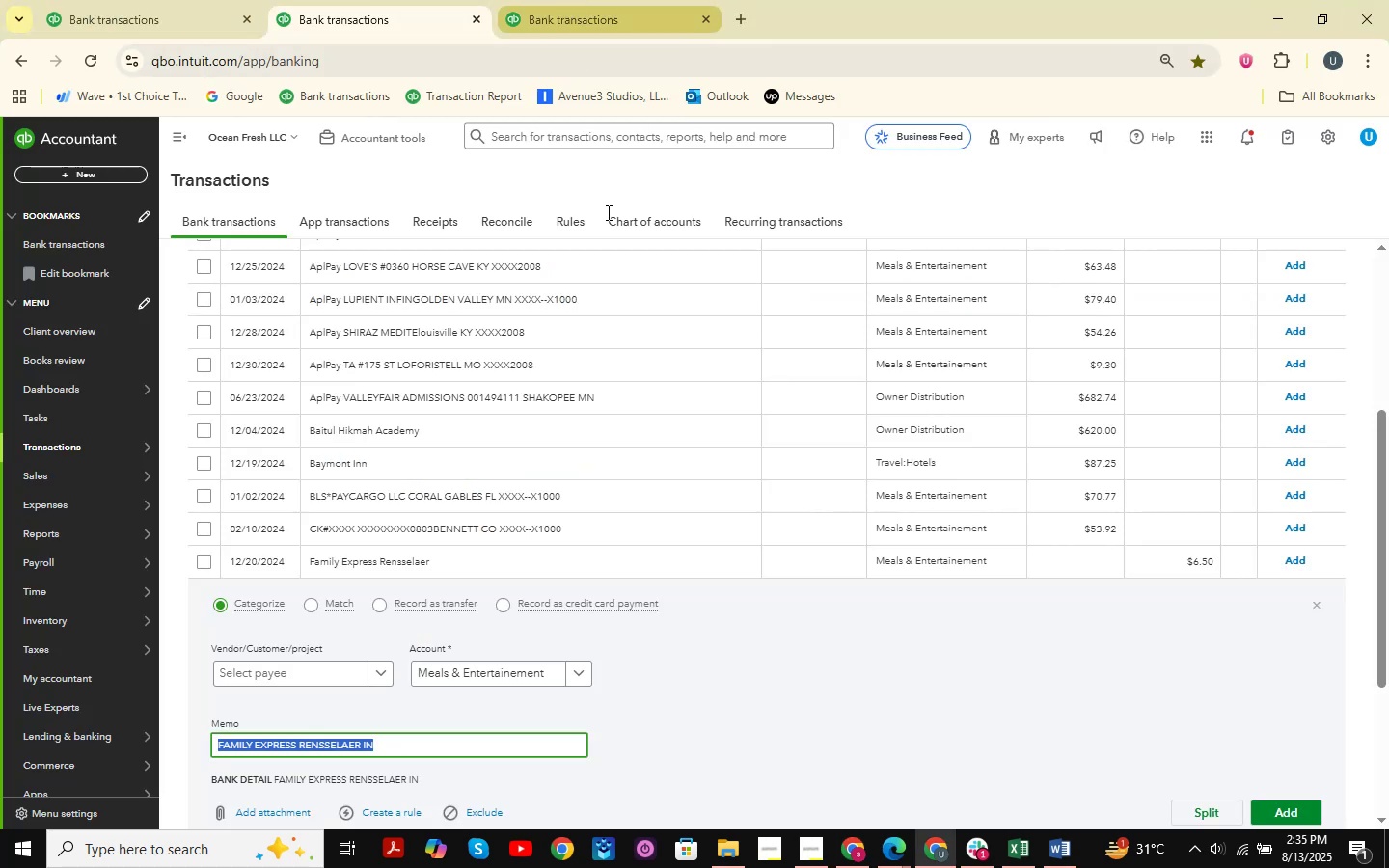 
scroll: coordinate [624, 508], scroll_direction: down, amount: 3.0
 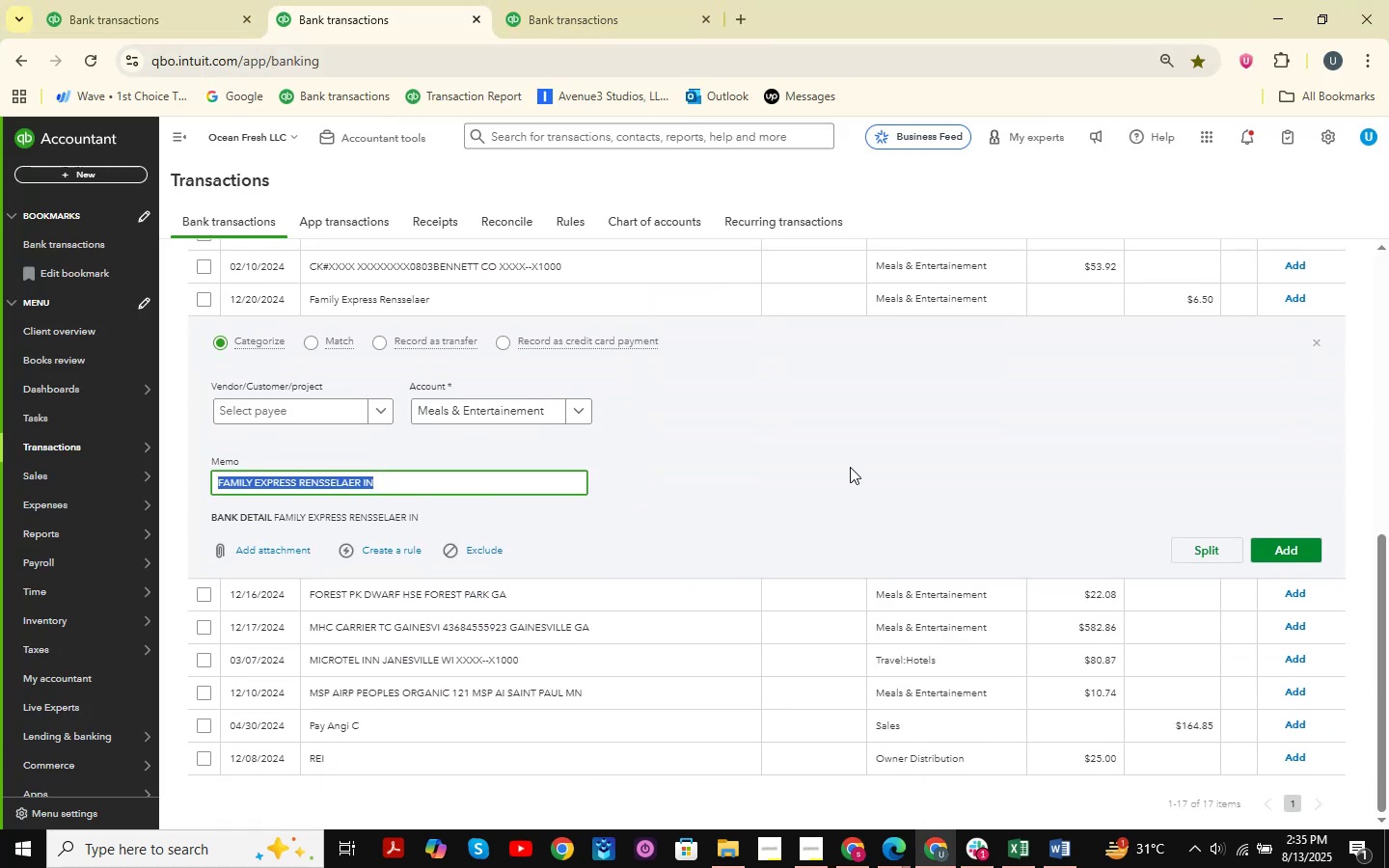 
left_click([1321, 340])
 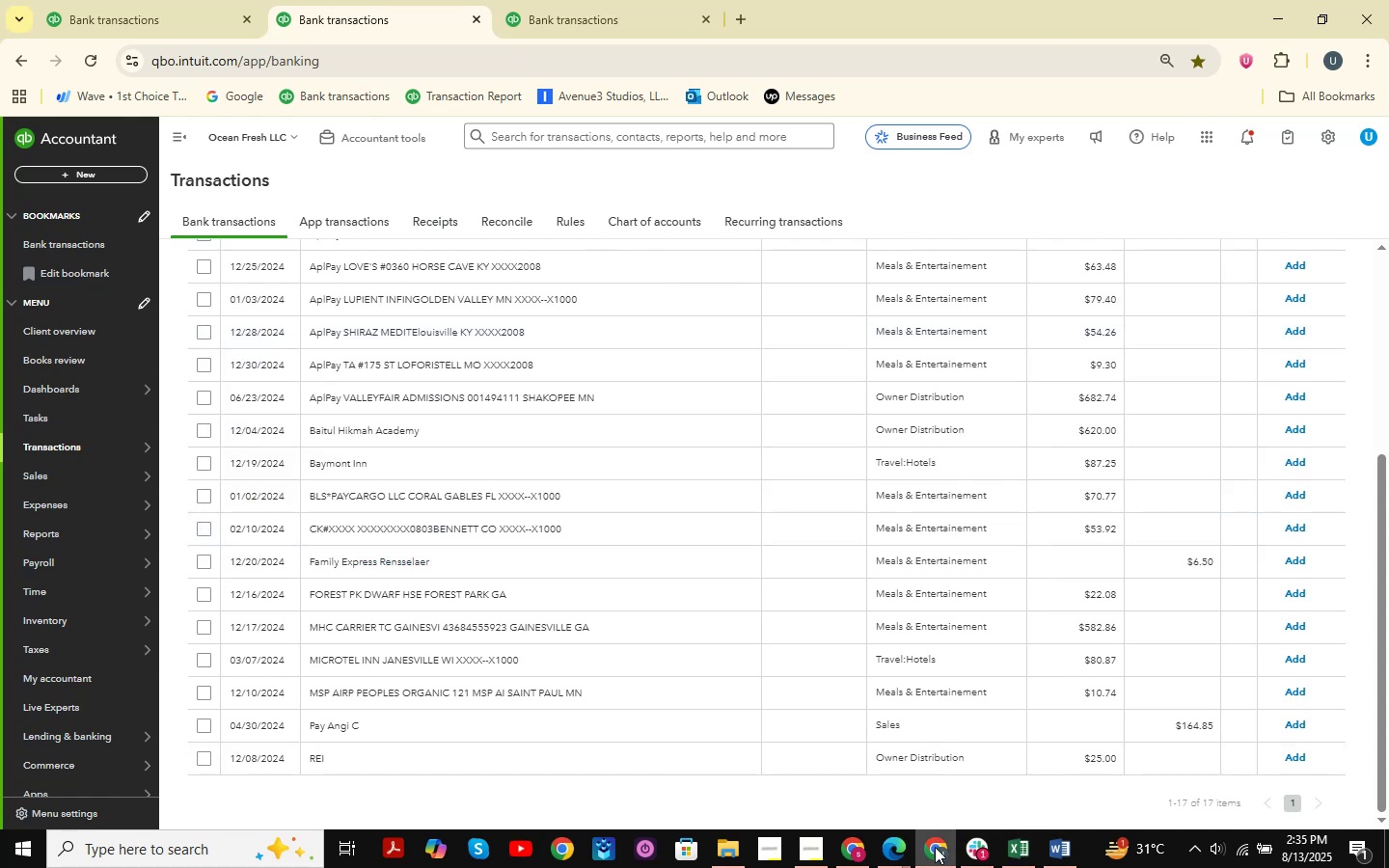 
mouse_move([805, 834])
 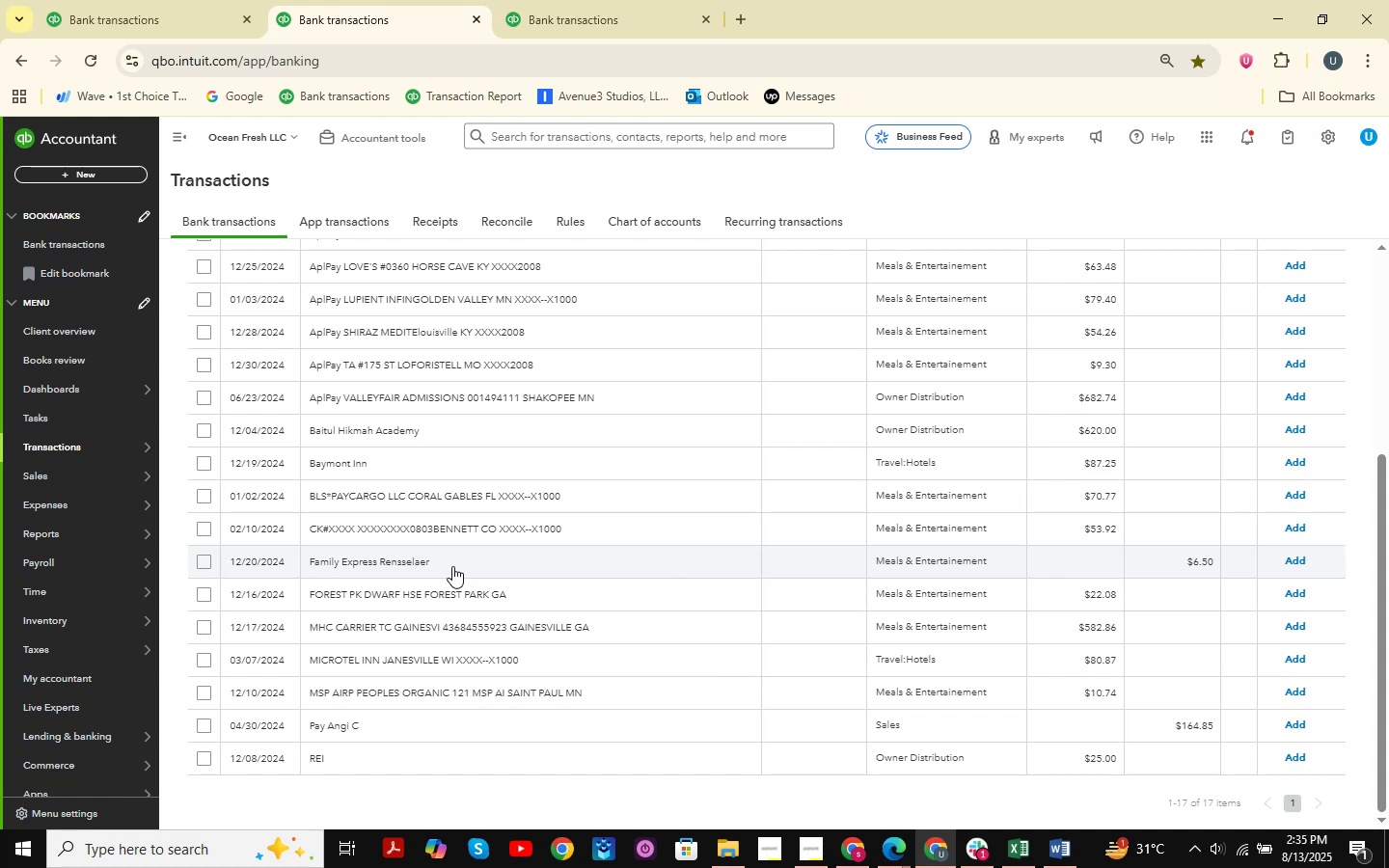 
wait(6.58)
 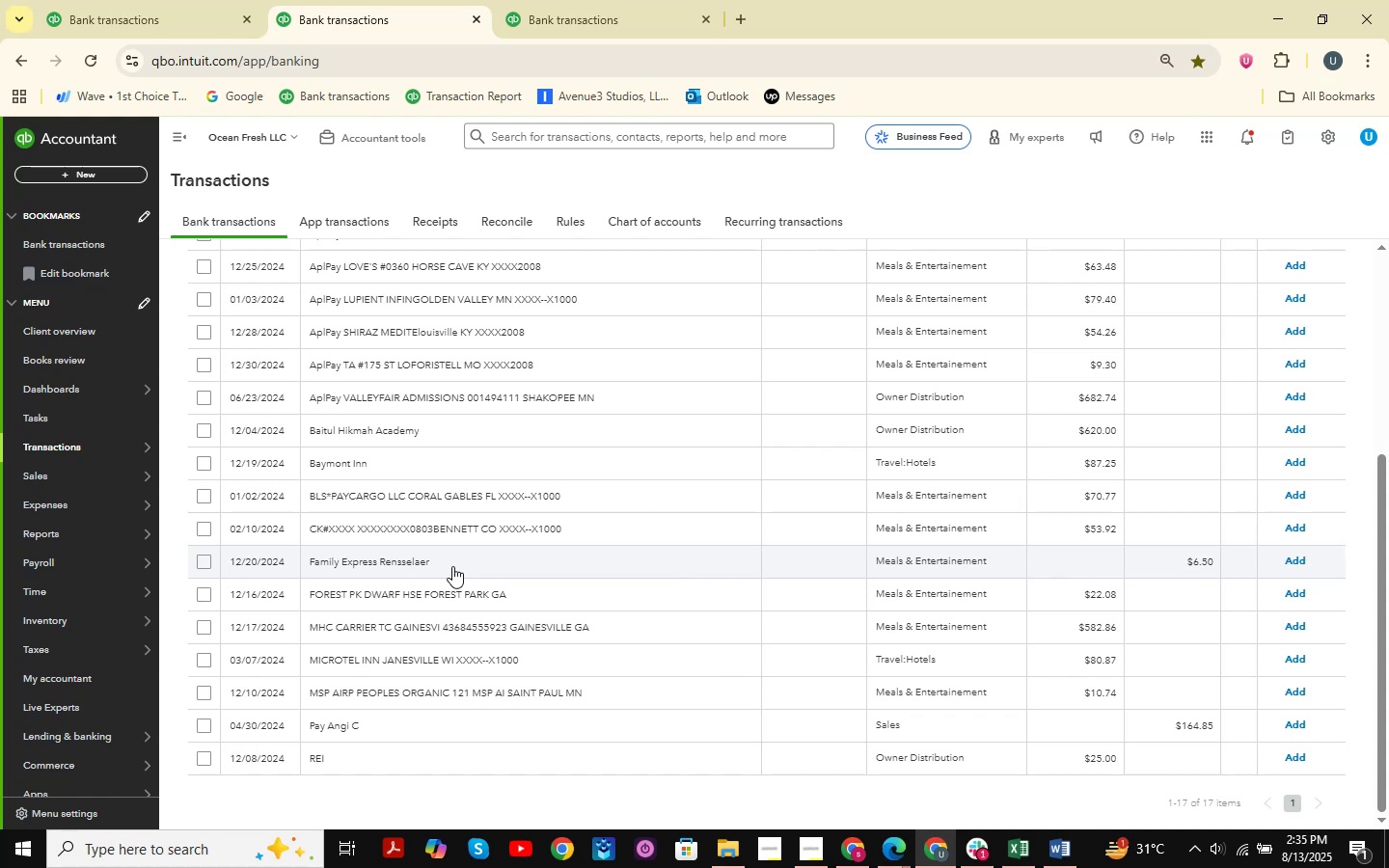 
left_click([937, 854])
 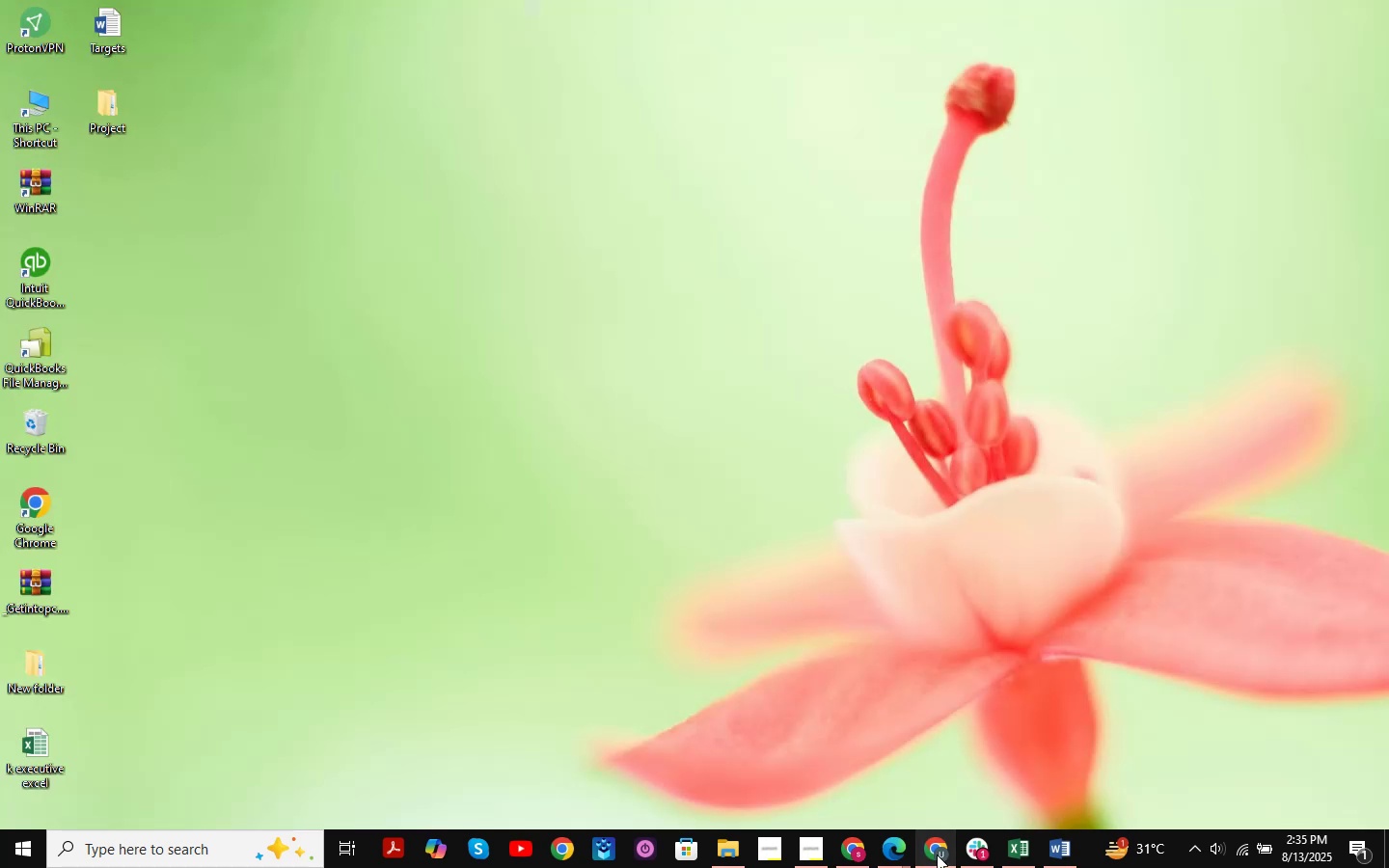 
double_click([937, 854])
 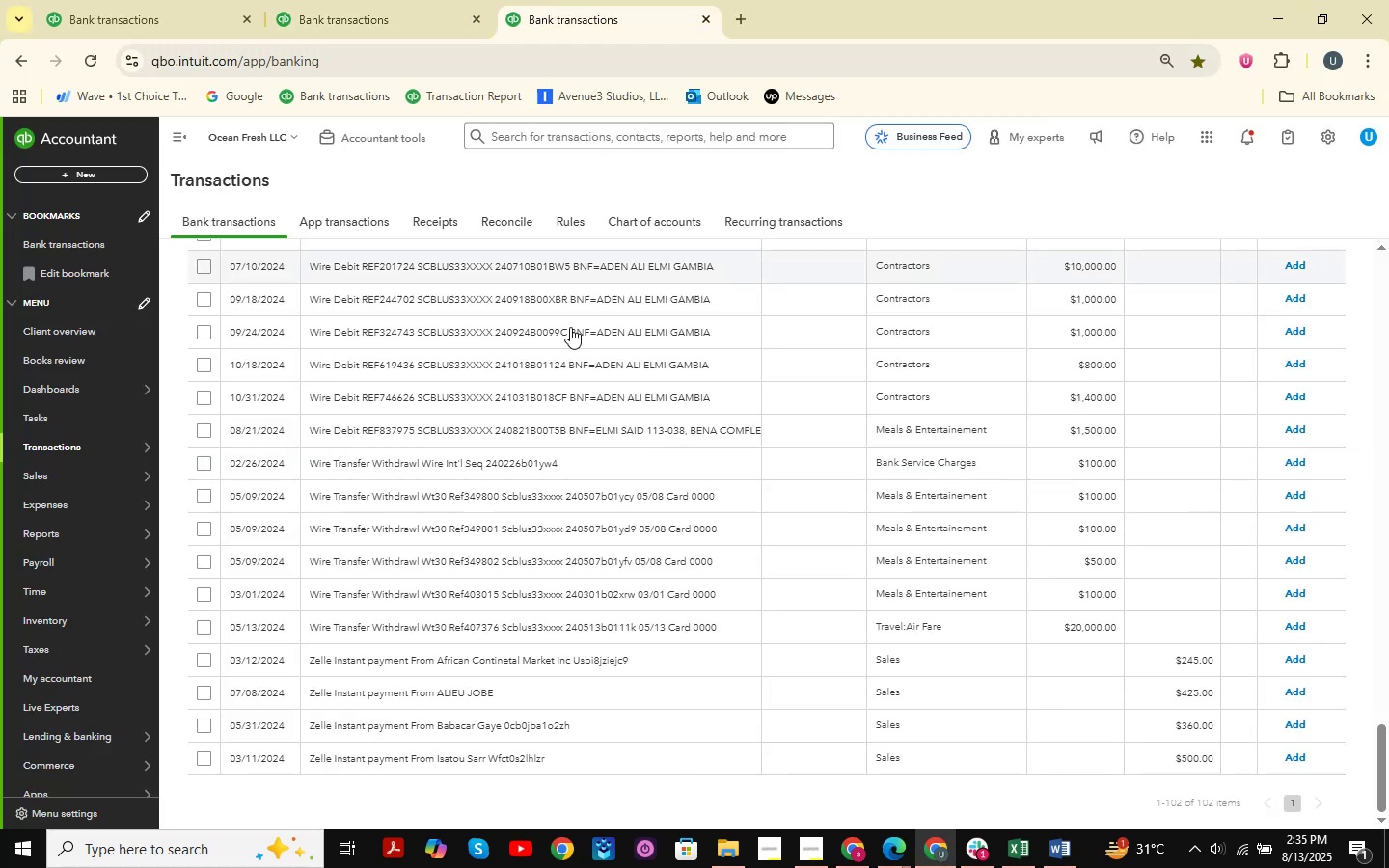 
scroll: coordinate [581, 436], scroll_direction: up, amount: 5.0
 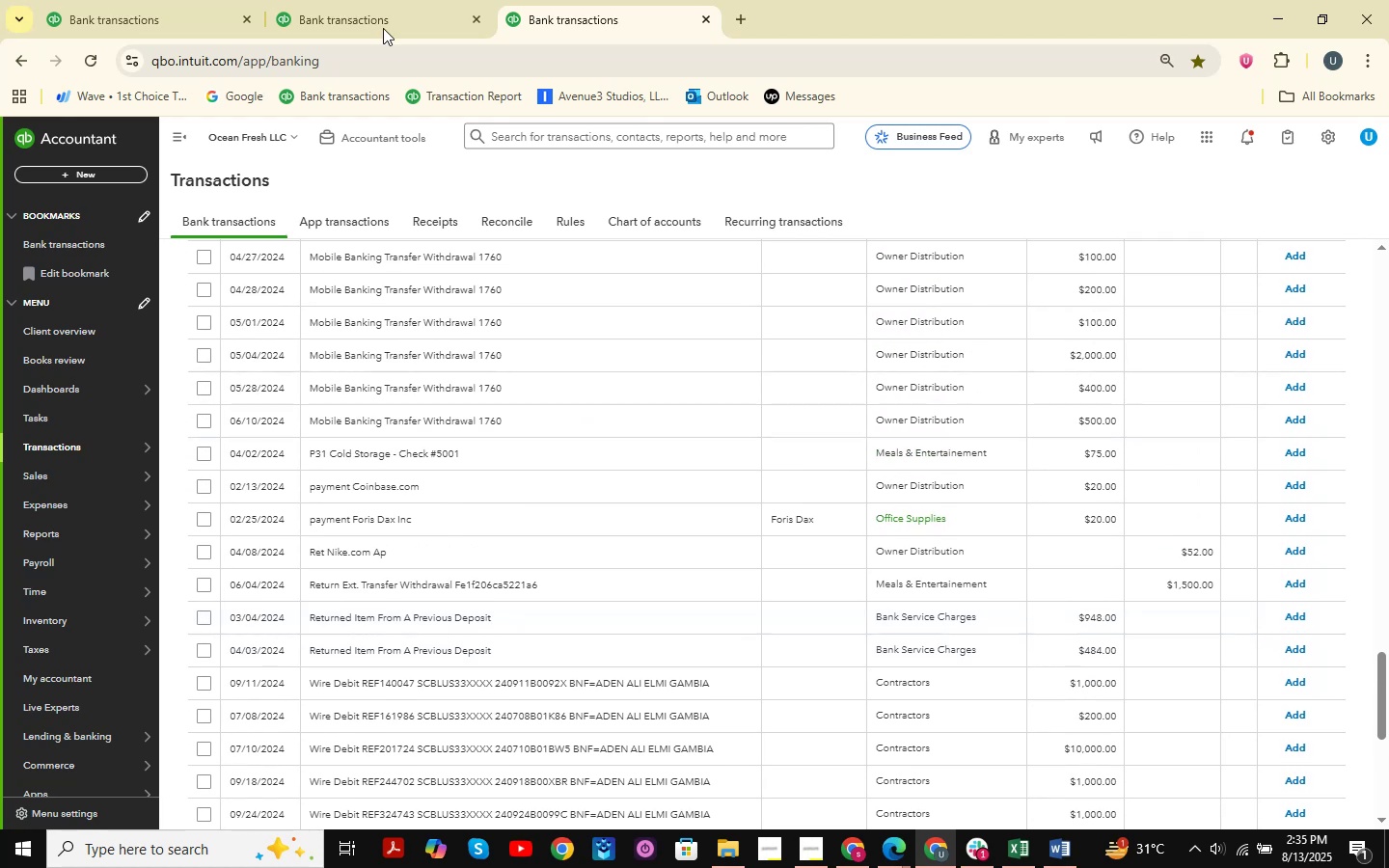 
left_click([372, 0])
 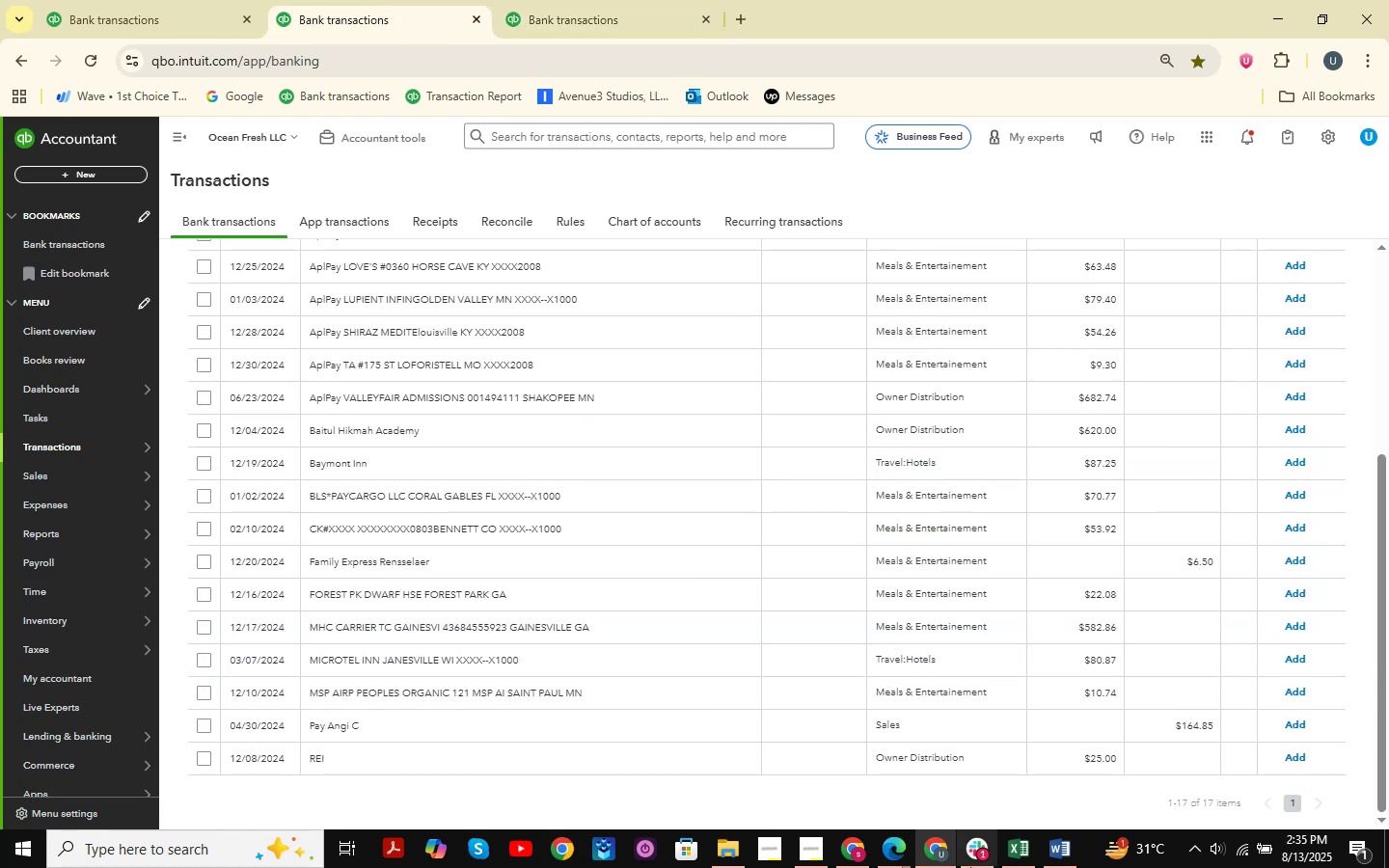 
left_click([941, 853])
 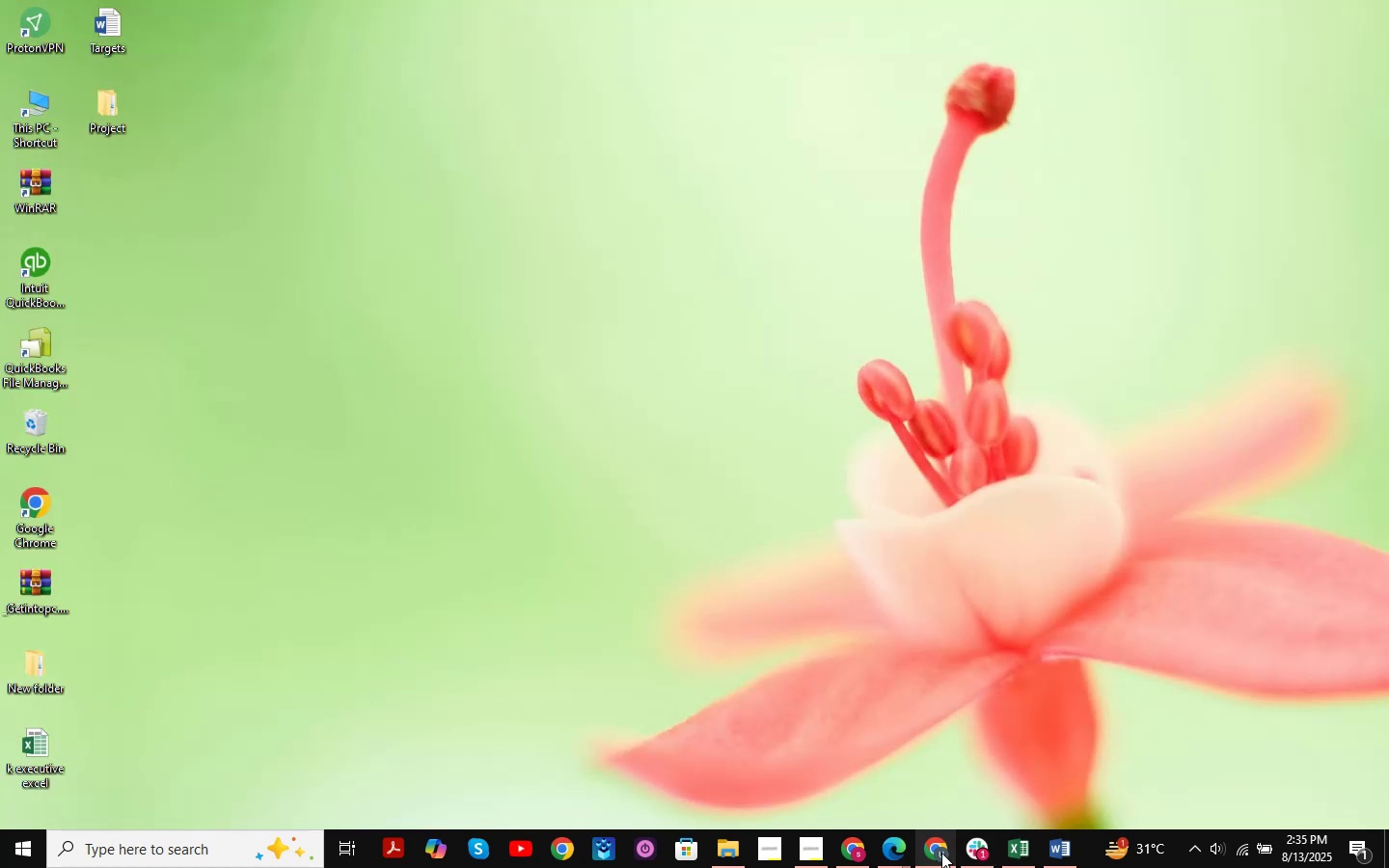 
left_click([941, 853])
 